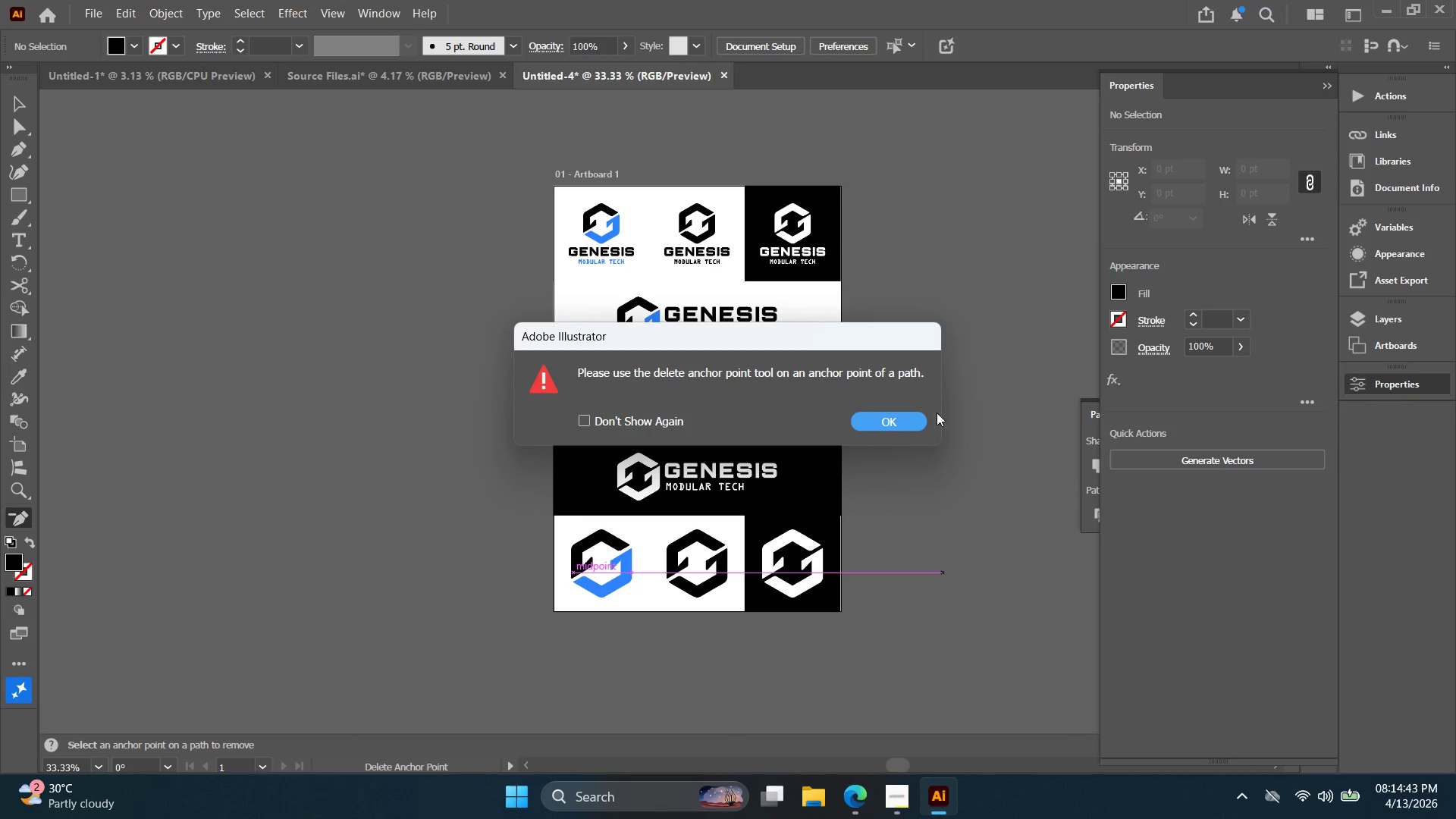 
left_click_drag(start_coordinate=[921, 415], to_coordinate=[917, 417])
 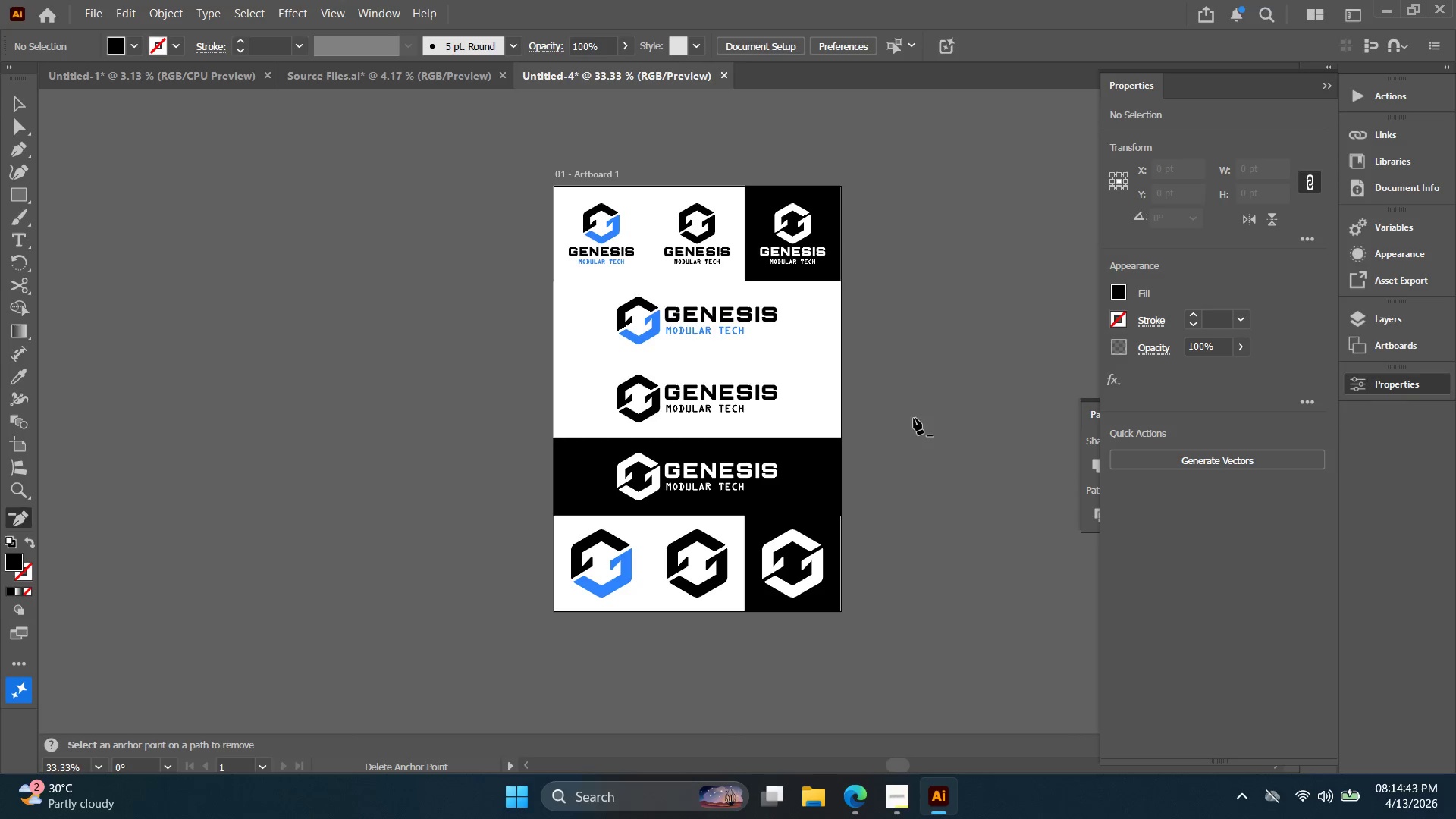 
key(V)
 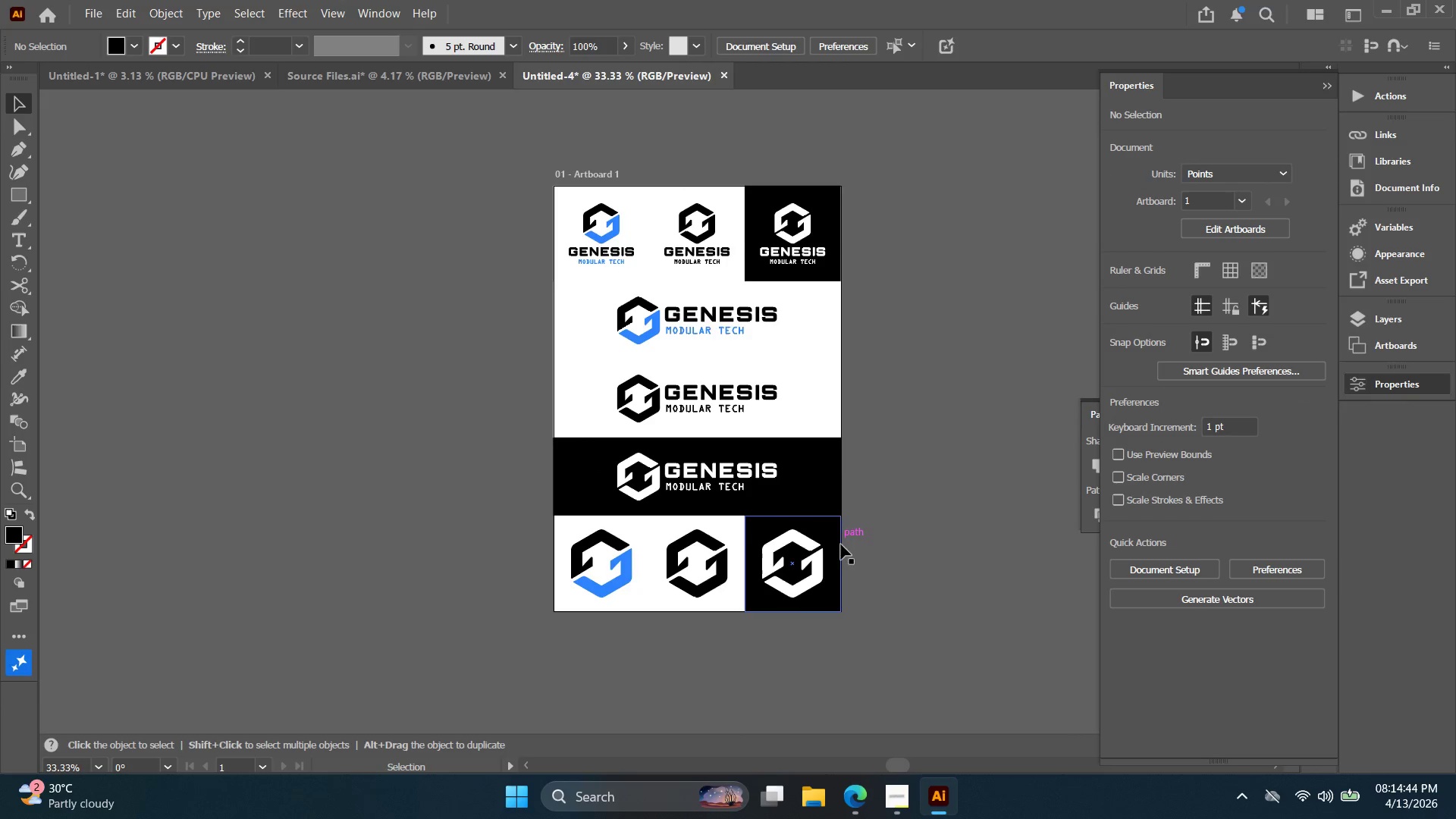 
key(Alt+AltLeft)
 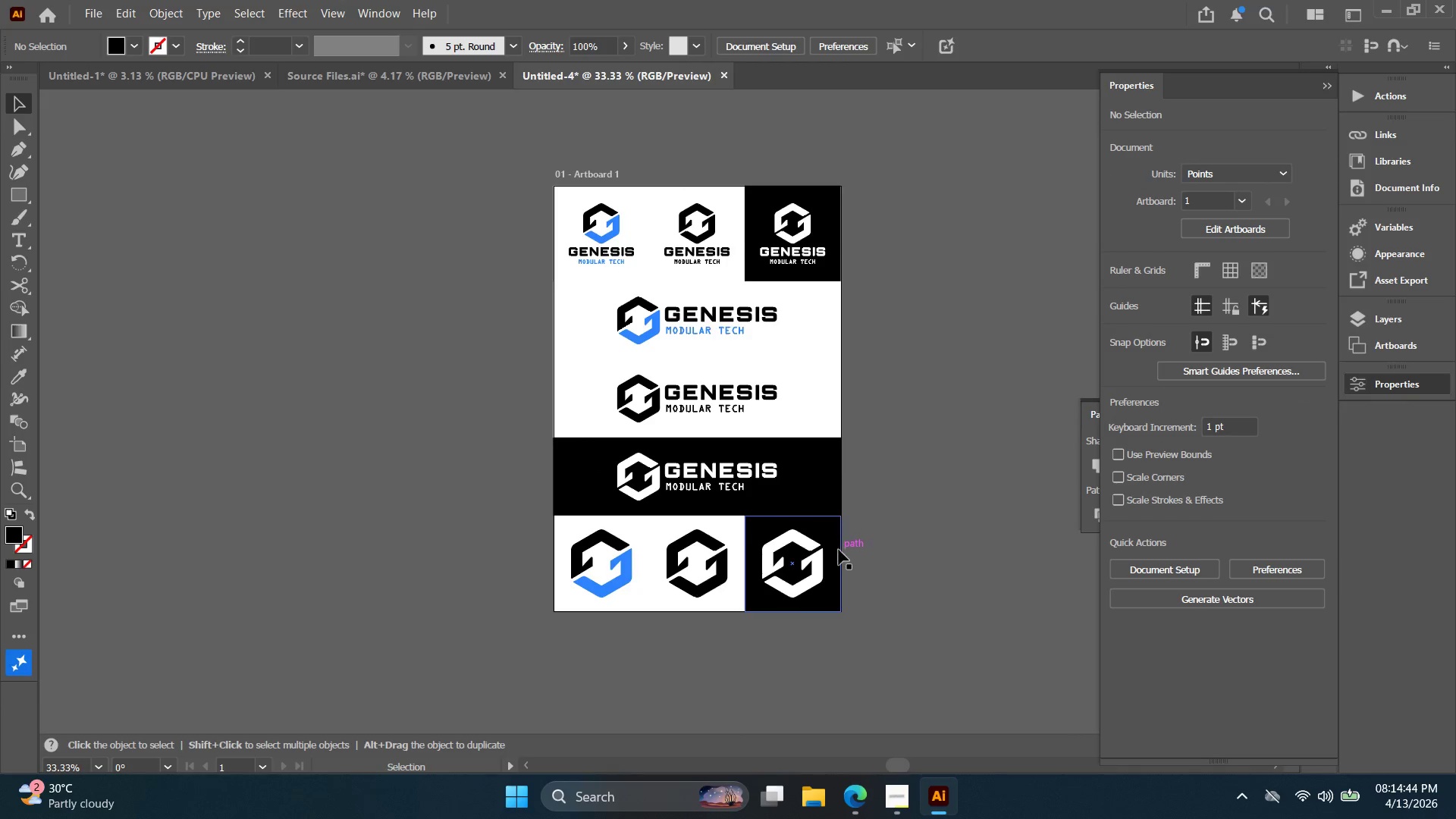 
hold_key(key=Space, duration=0.33)
 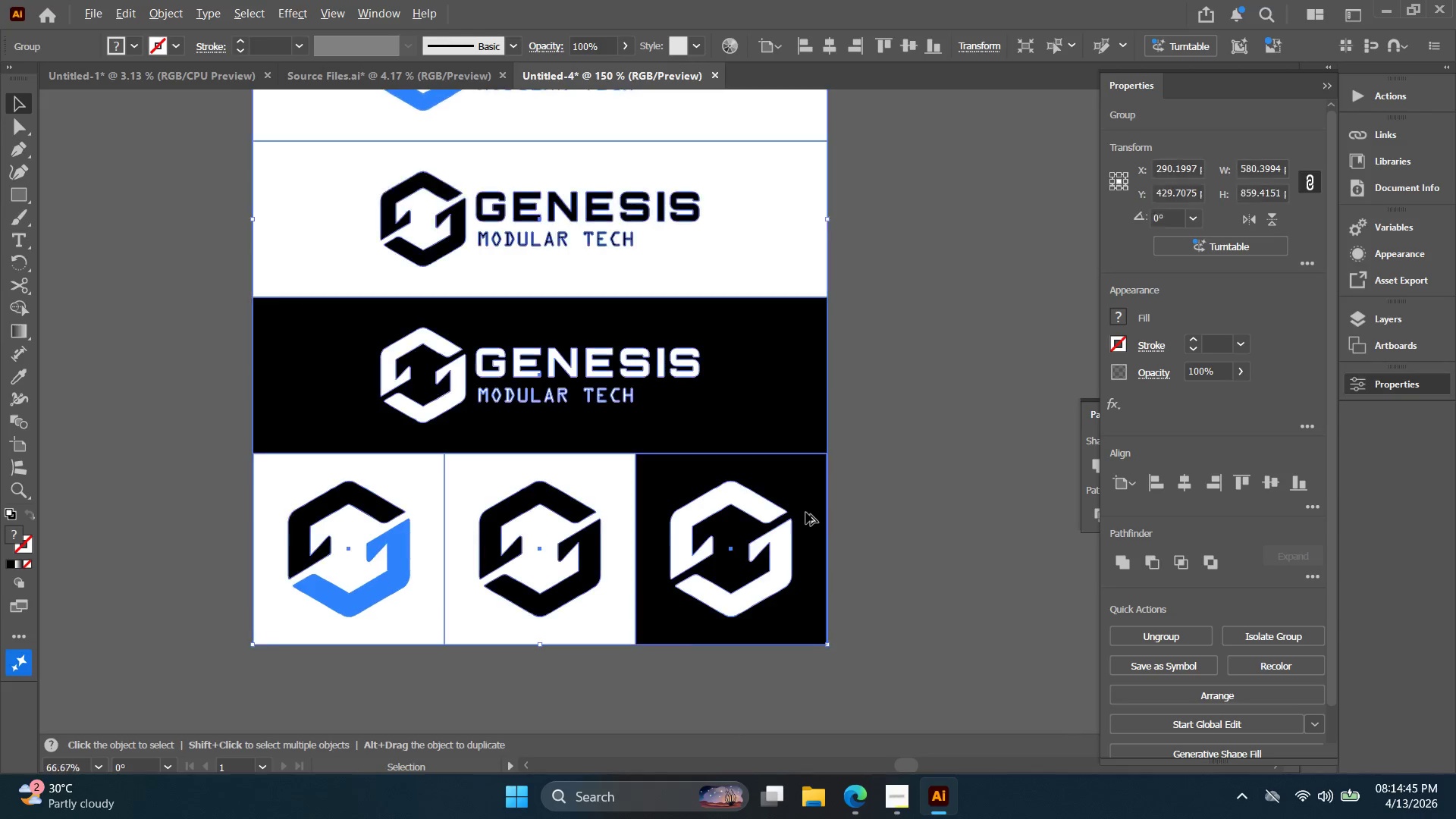 
left_click_drag(start_coordinate=[819, 529], to_coordinate=[808, 504])
 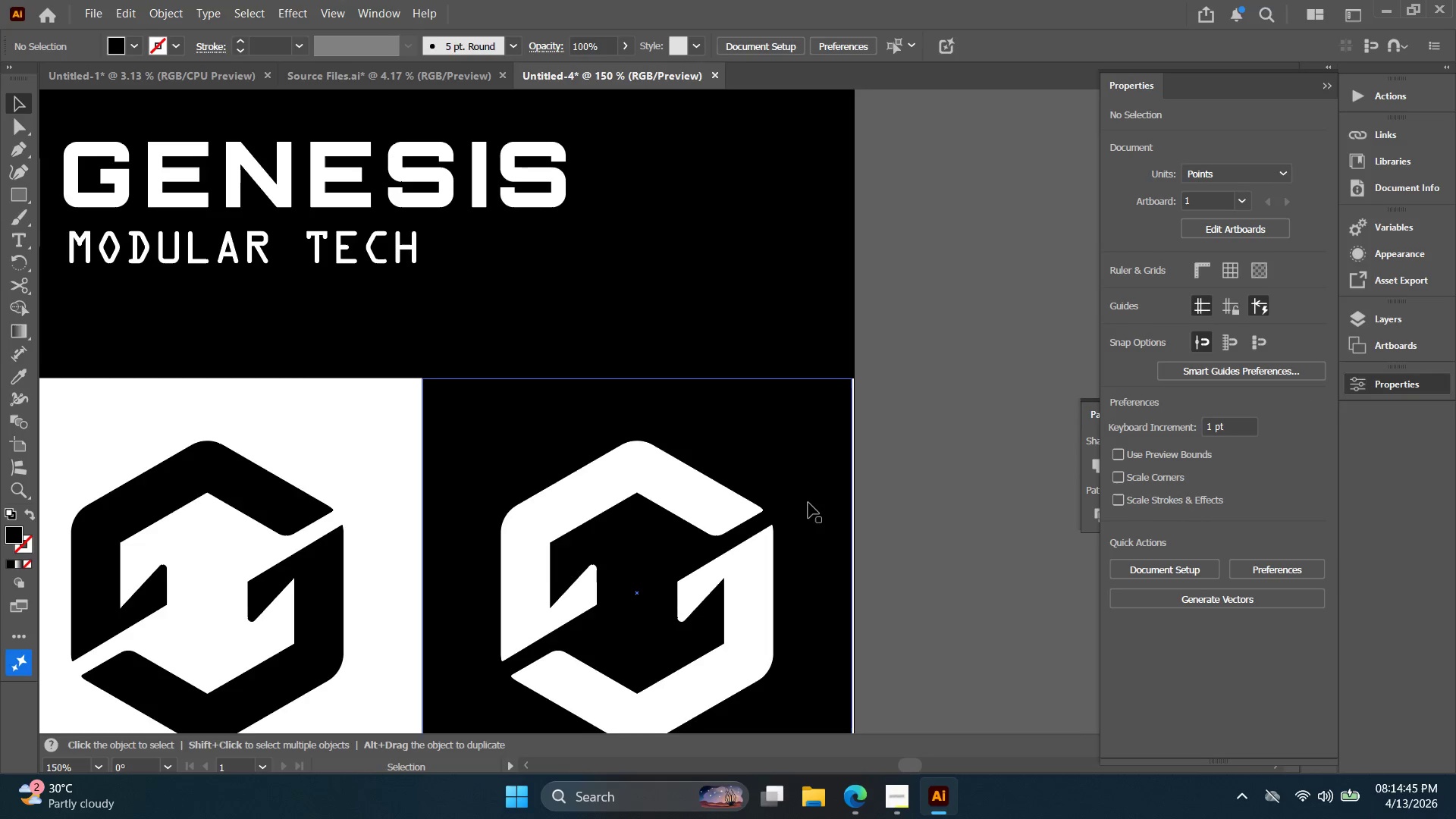 
scroll: coordinate [833, 548], scroll_direction: up, amount: 4.0
 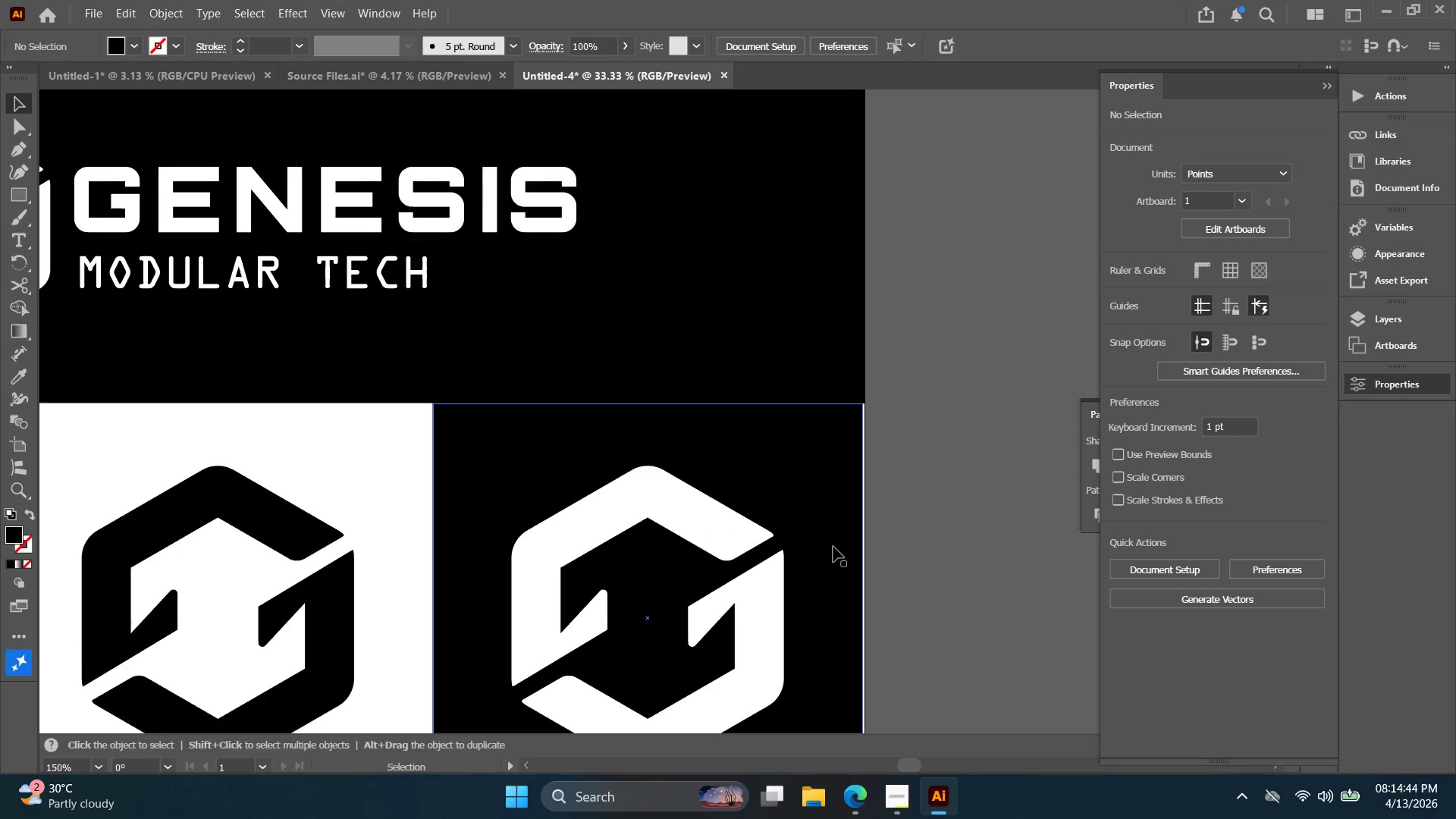 
double_click([808, 503])
 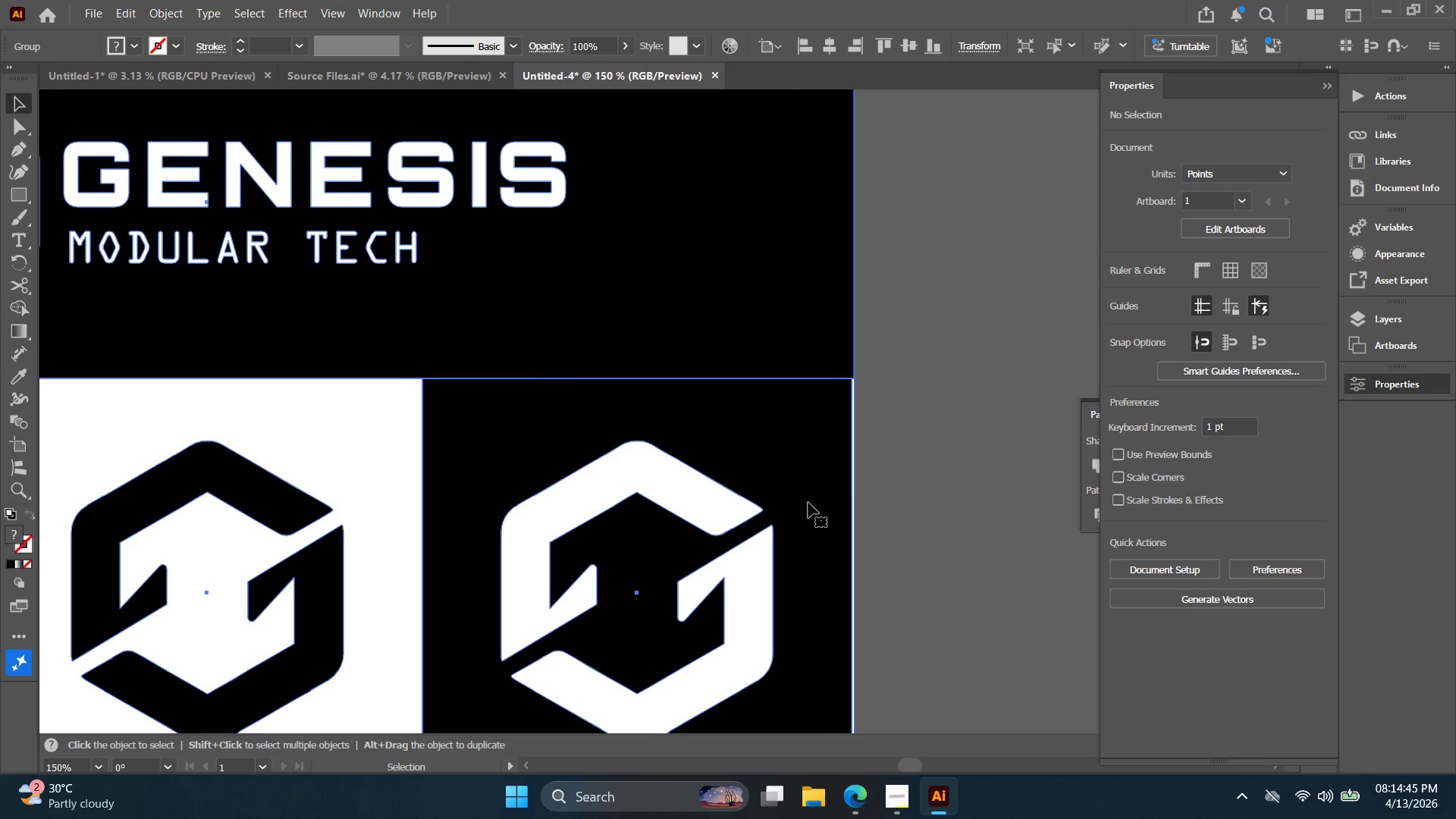 
key(Alt+AltLeft)
 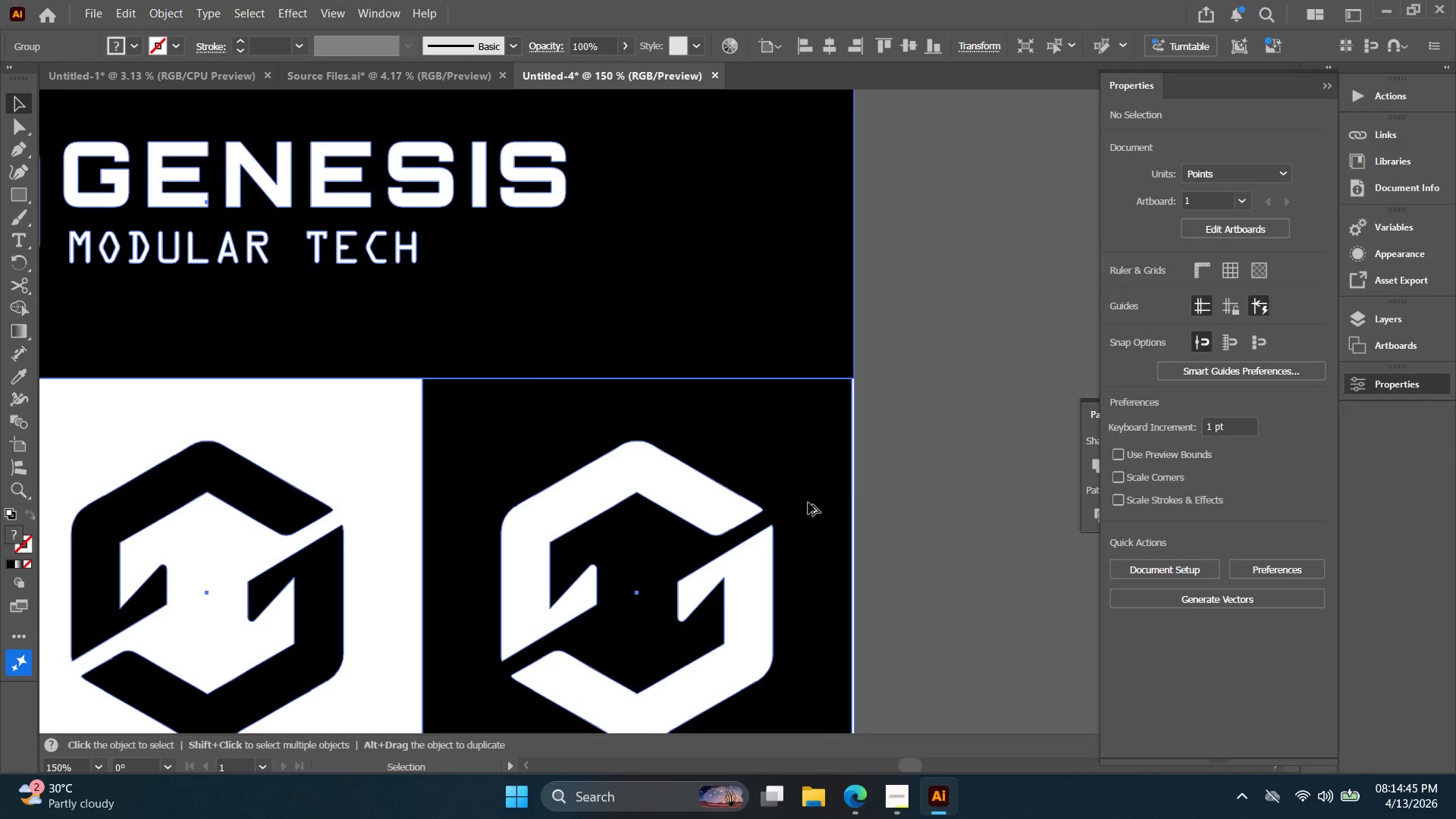 
key(Space)
 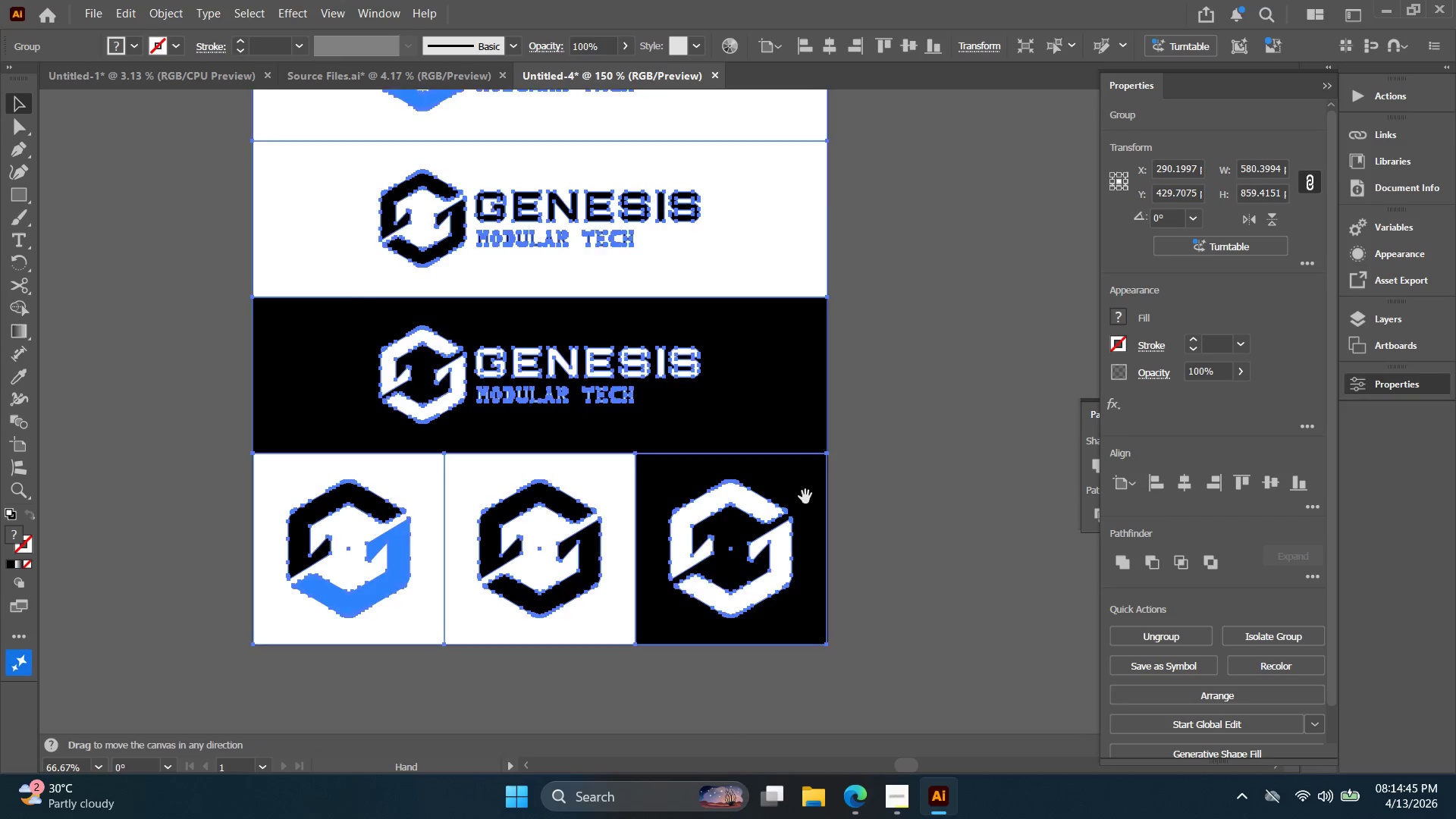 
left_click_drag(start_coordinate=[807, 503], to_coordinate=[786, 427])
 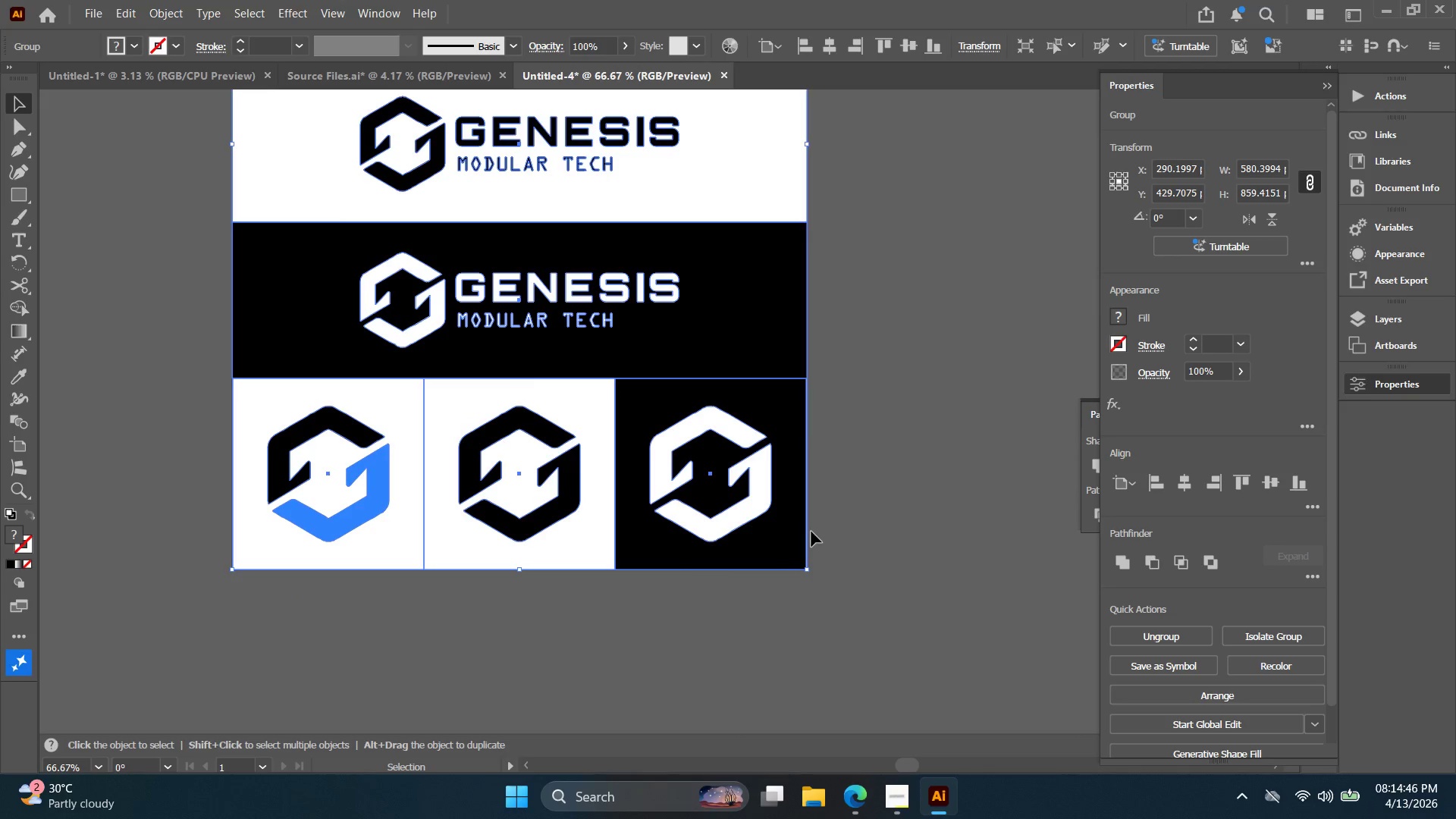 
scroll: coordinate [806, 513], scroll_direction: down, amount: 1.0
 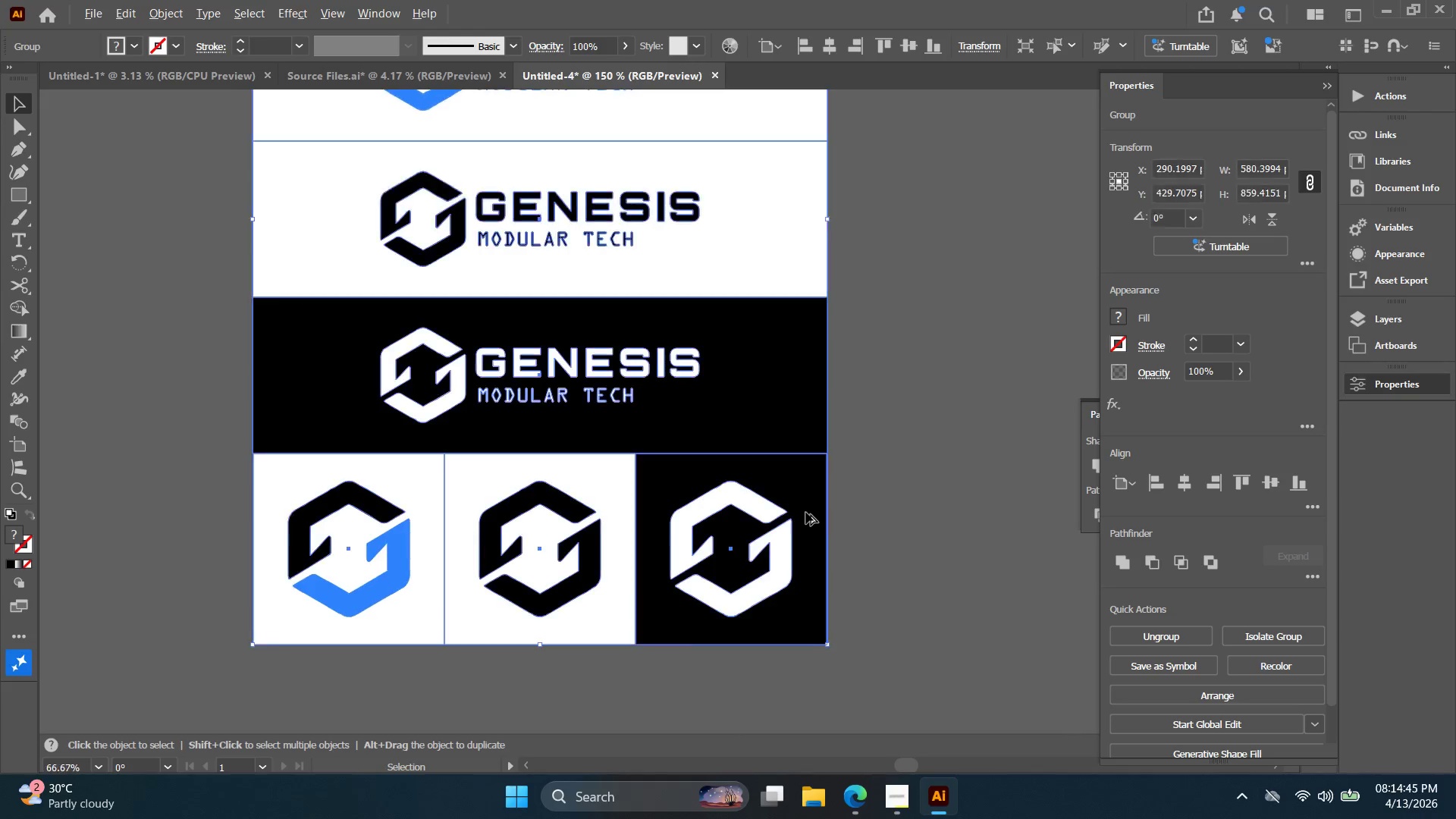 
left_click_drag(start_coordinate=[801, 528], to_coordinate=[817, 541])
 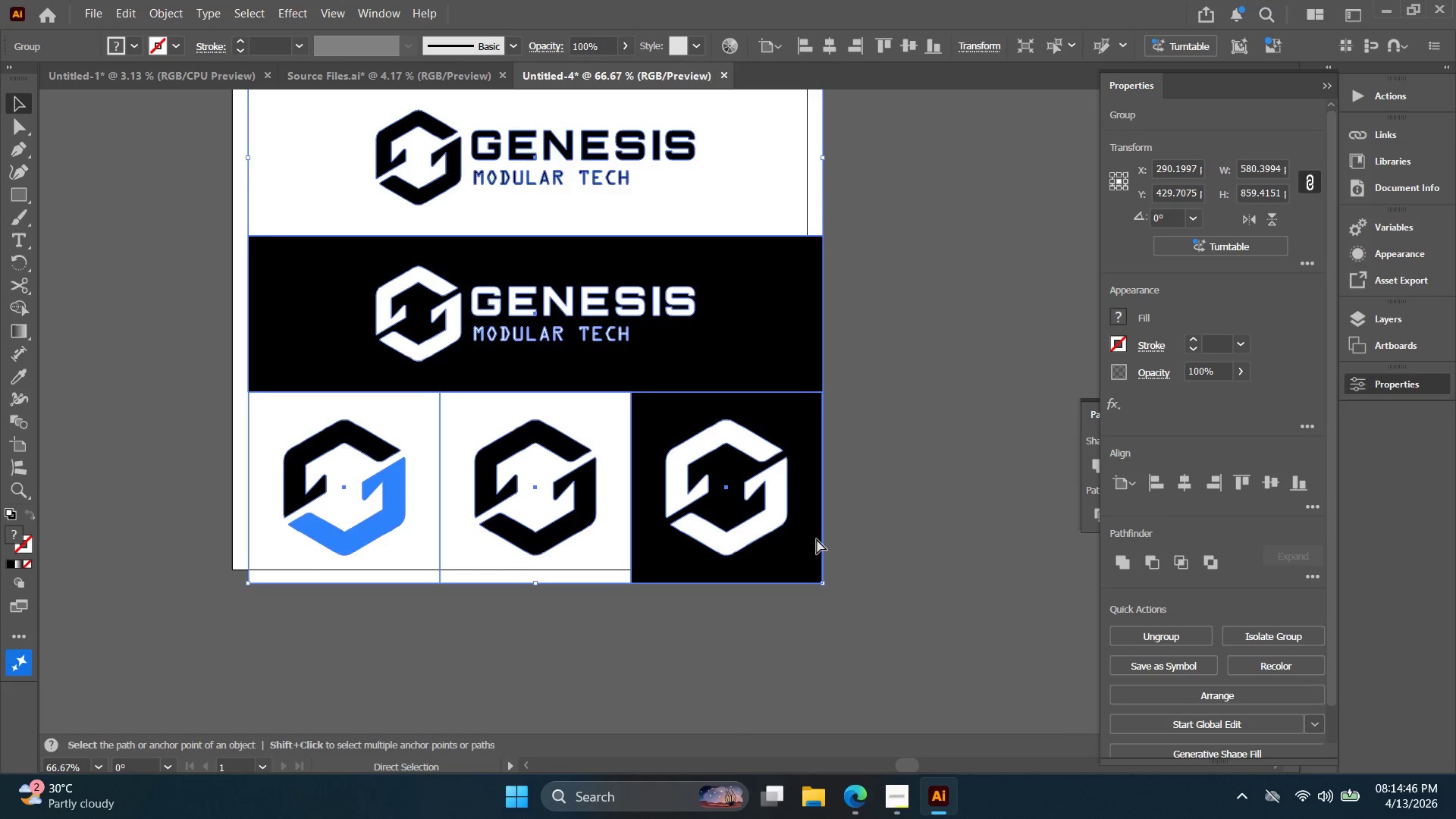 
key(Control+ControlLeft)
 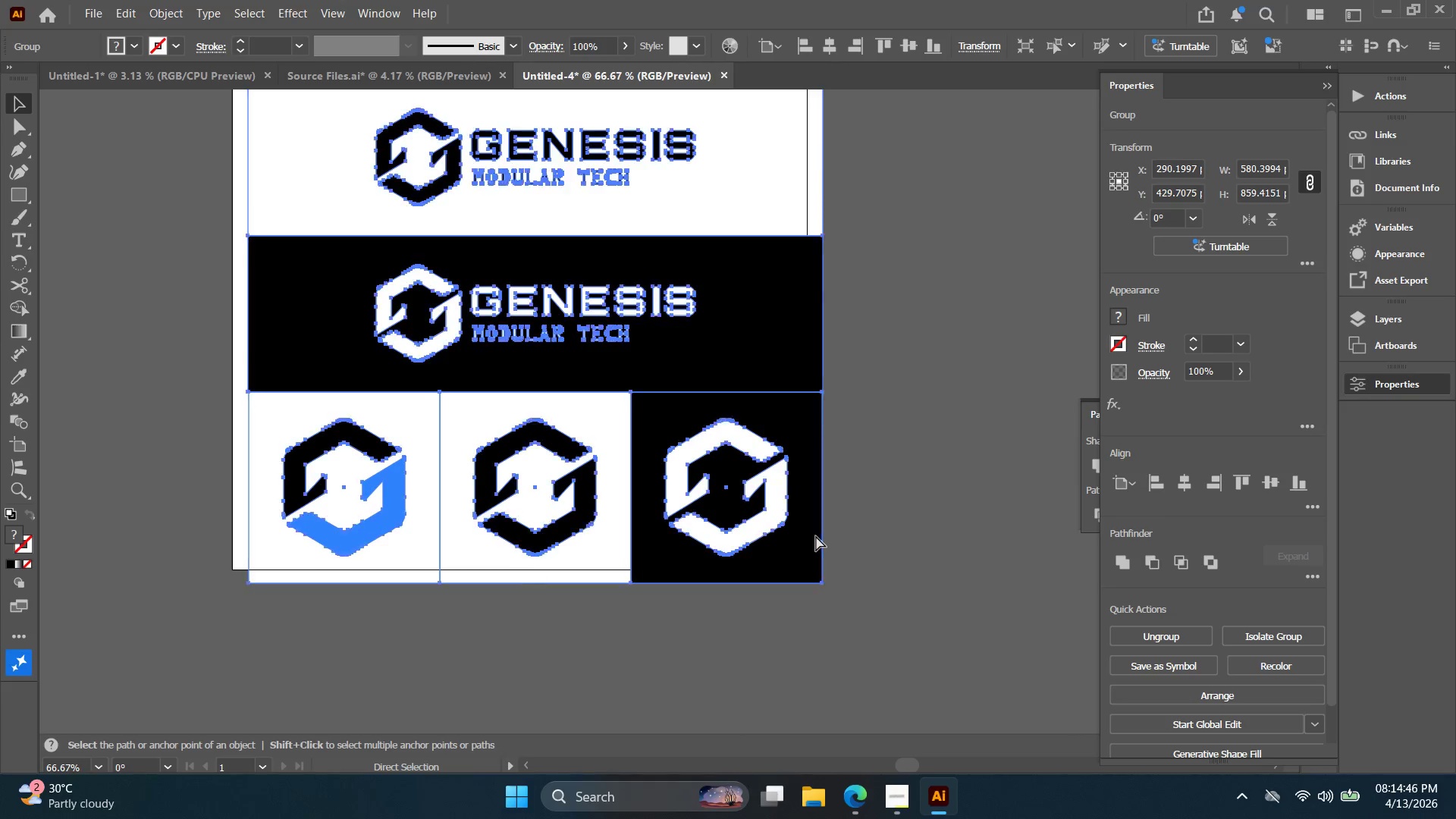 
key(Control+Z)
 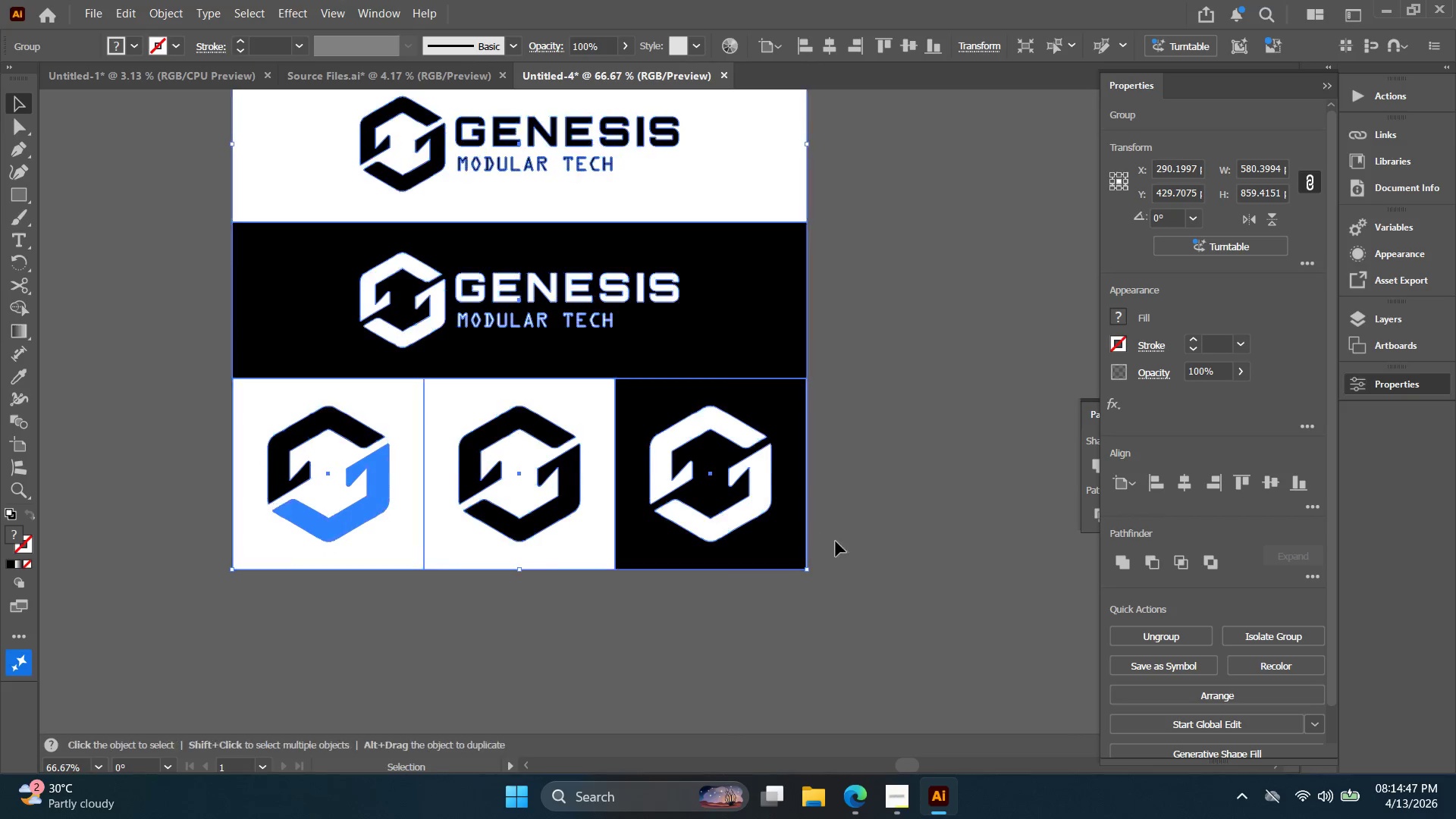 
key(Control+Shift+ShiftLeft)
 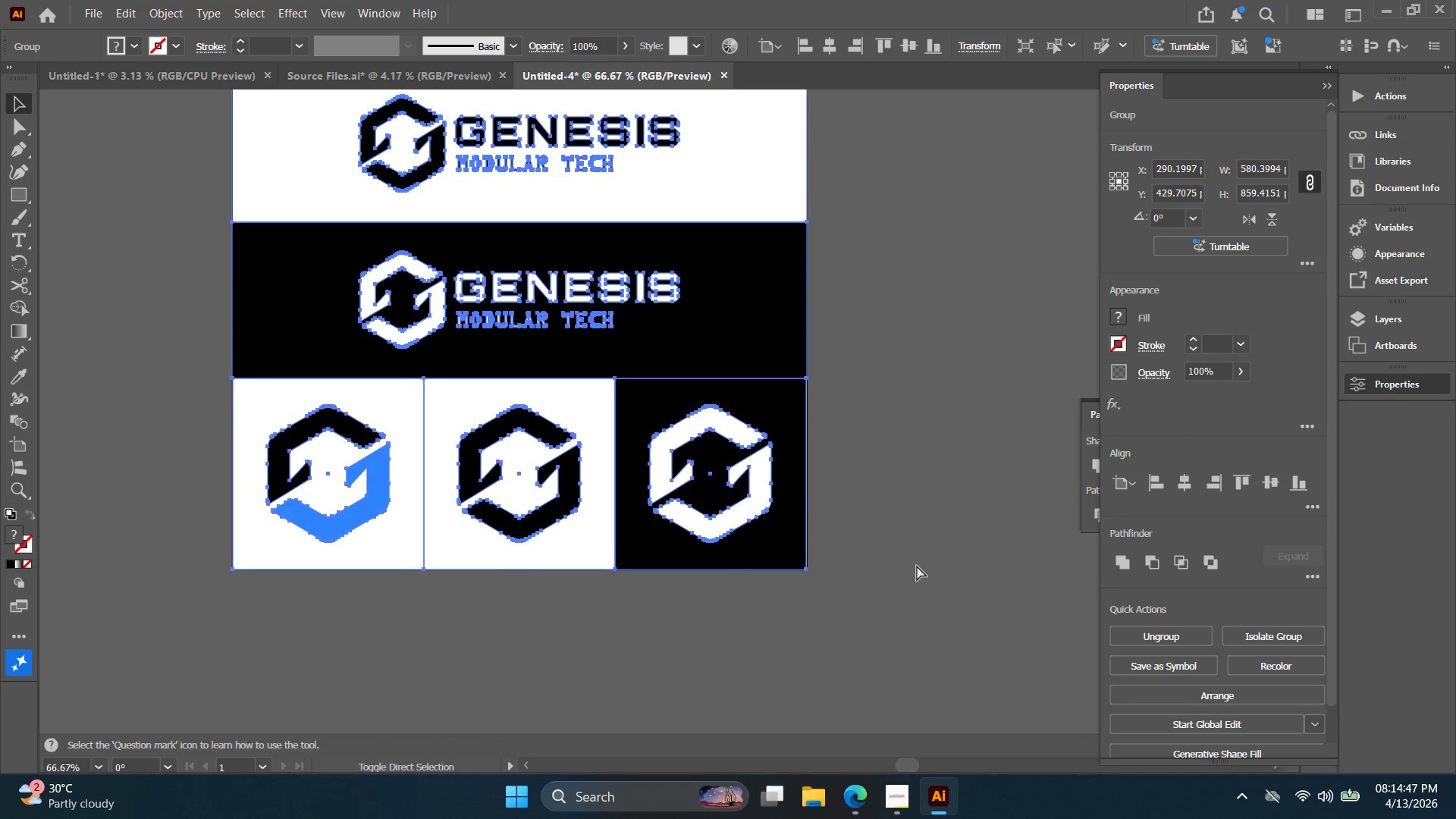 
key(Control+Shift+G)
 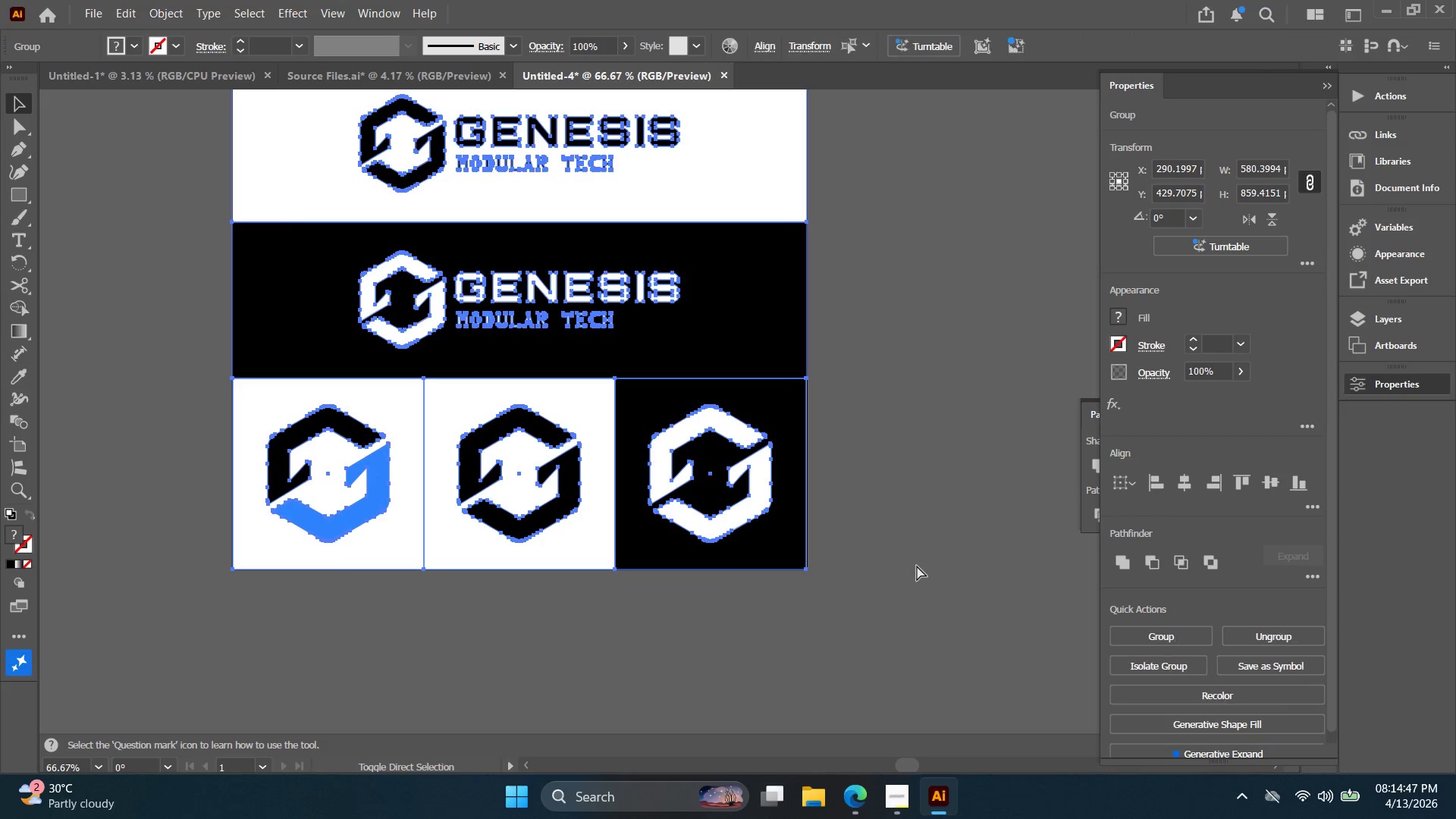 
left_click([917, 566])
 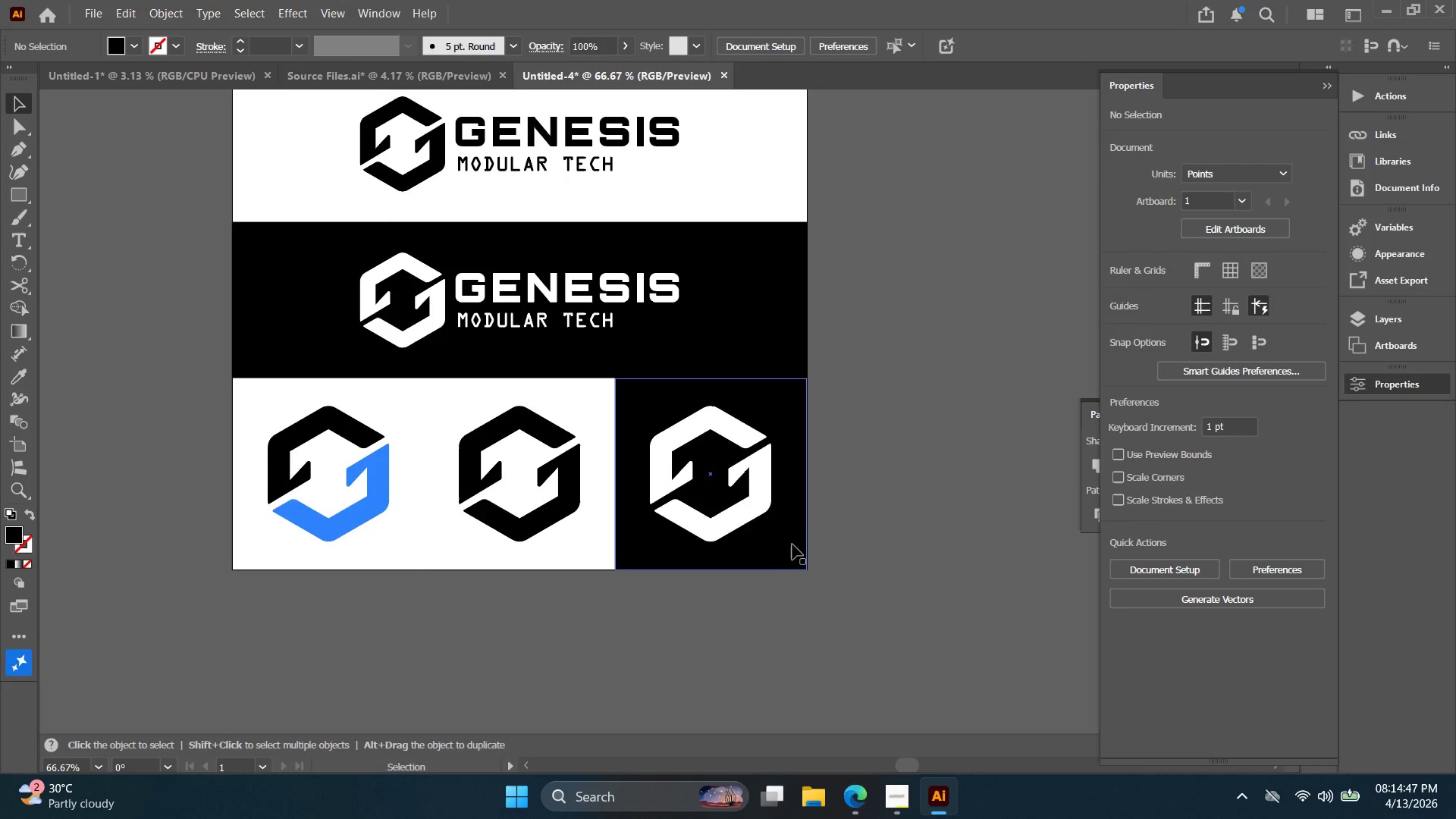 
double_click([788, 543])
 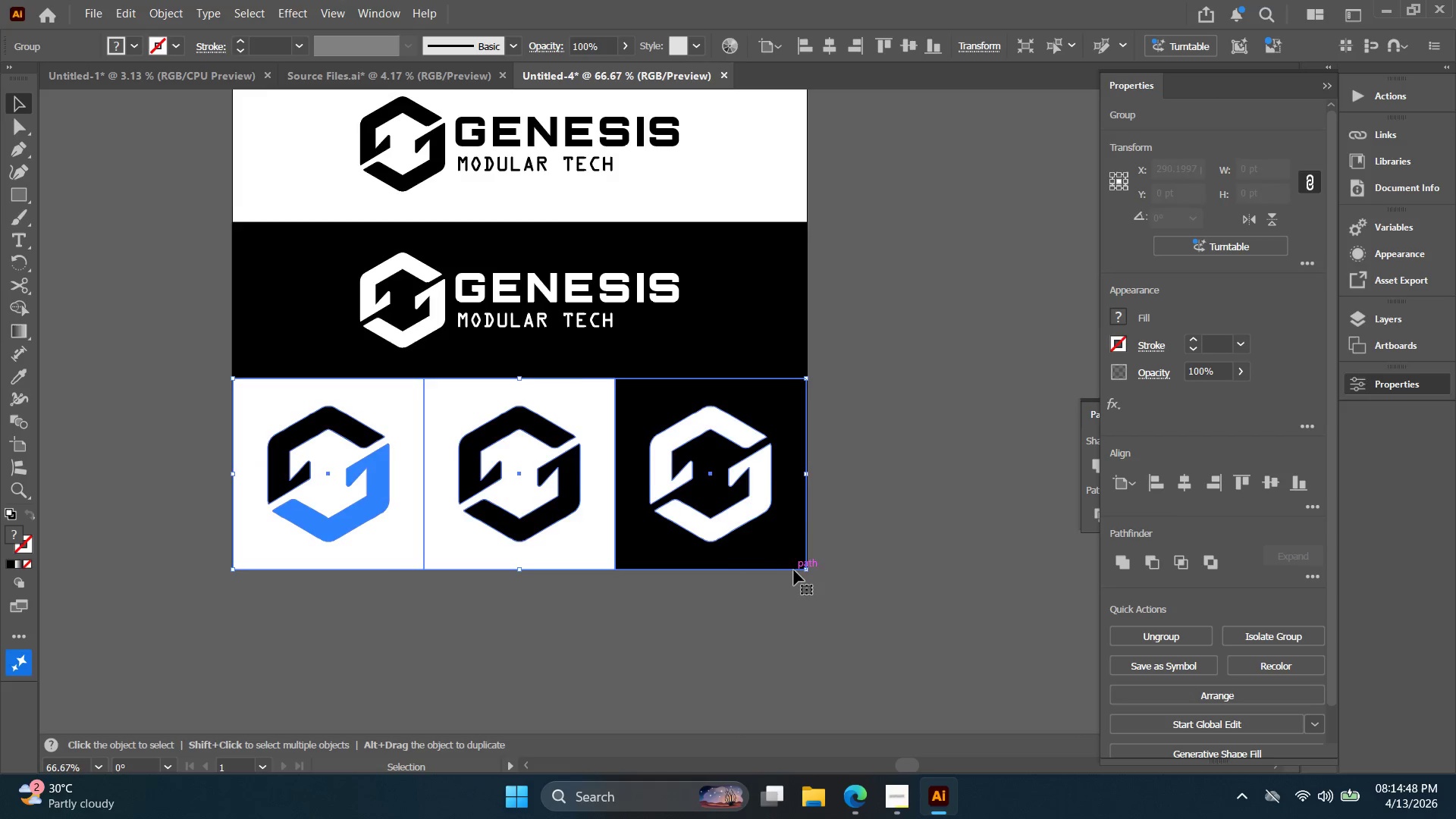 
key(Alt+AltLeft)
 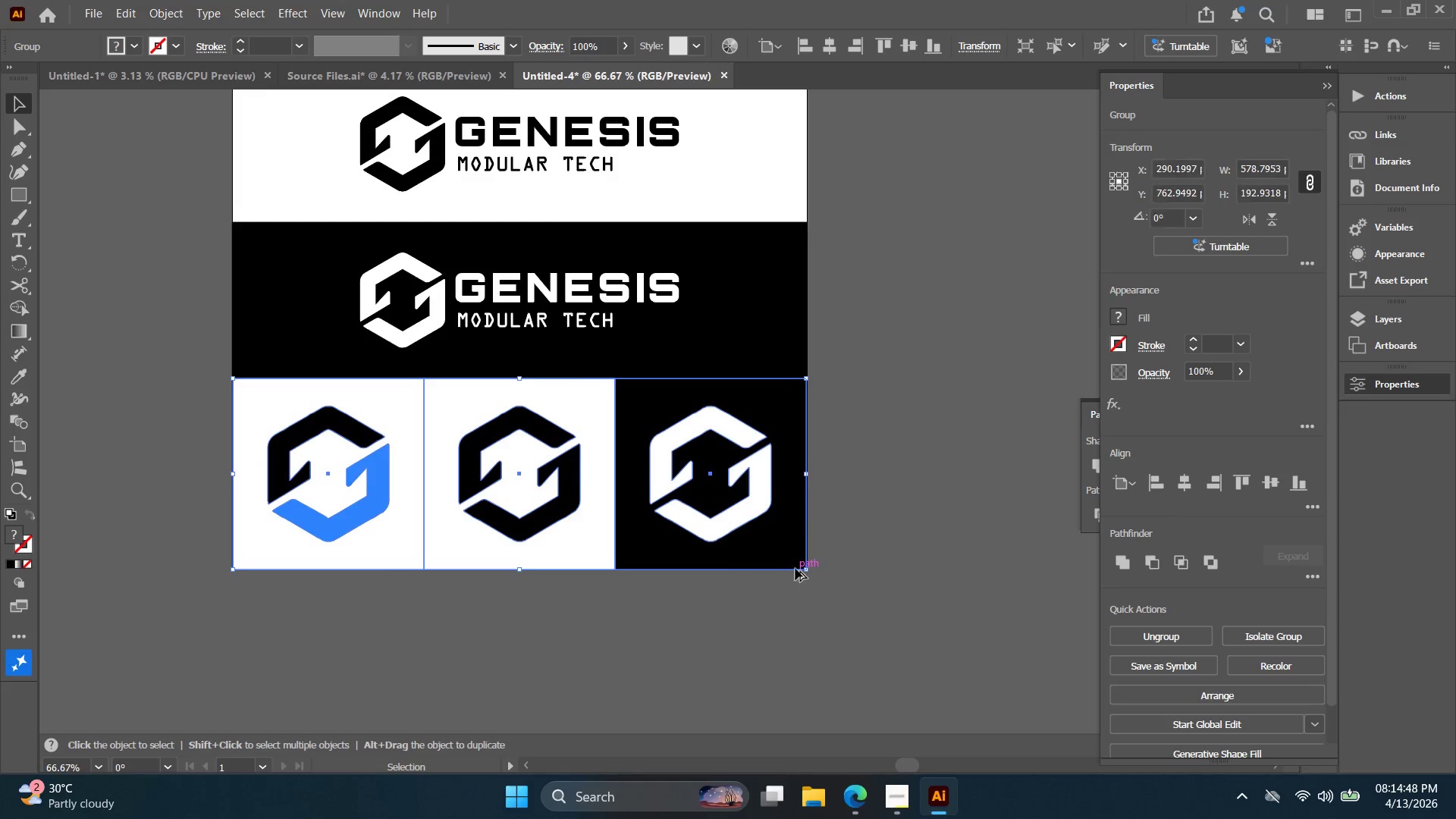 
hold_key(key=ShiftLeft, duration=1.33)
 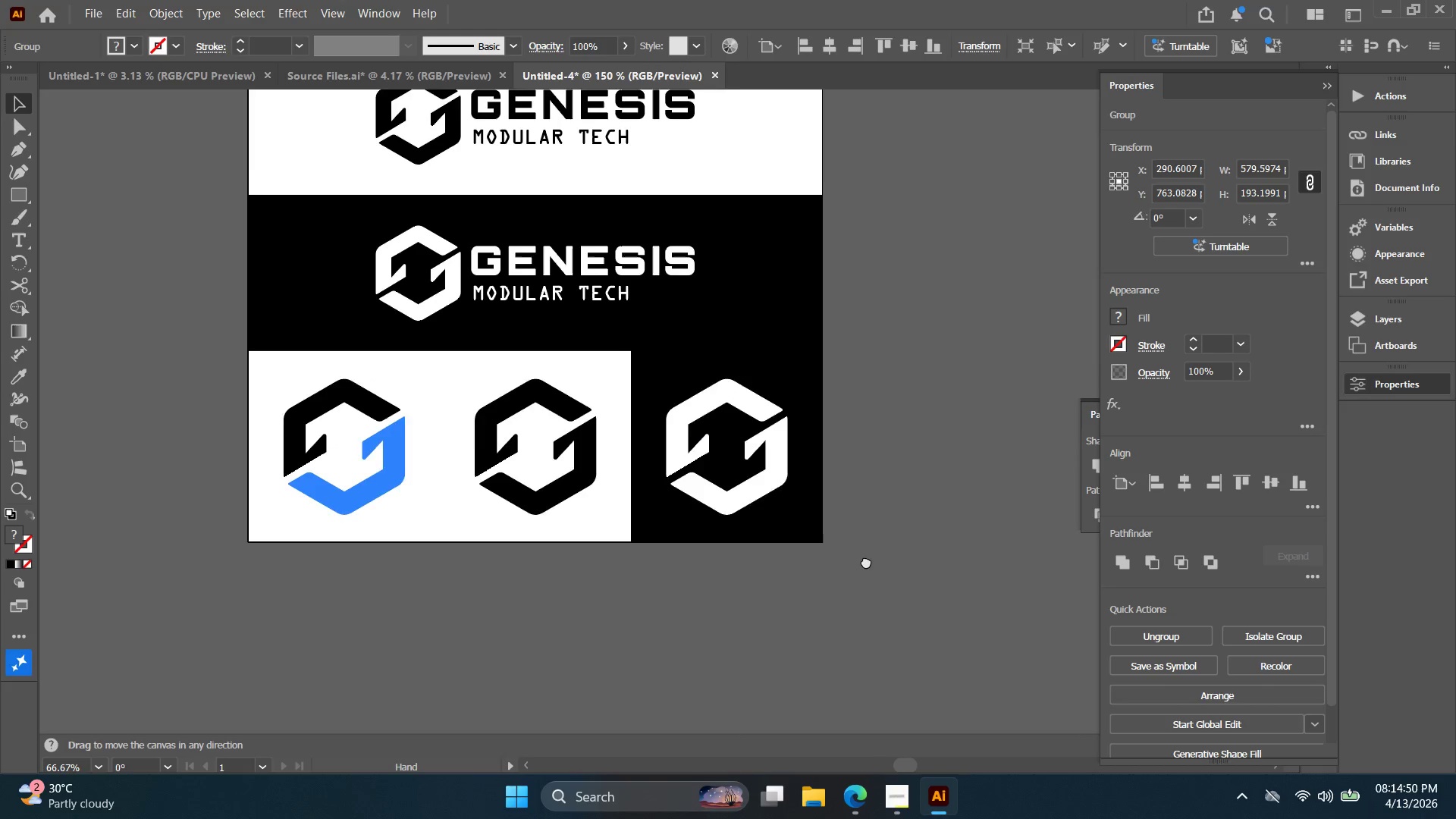 
scroll: coordinate [796, 568], scroll_direction: up, amount: 2.0
 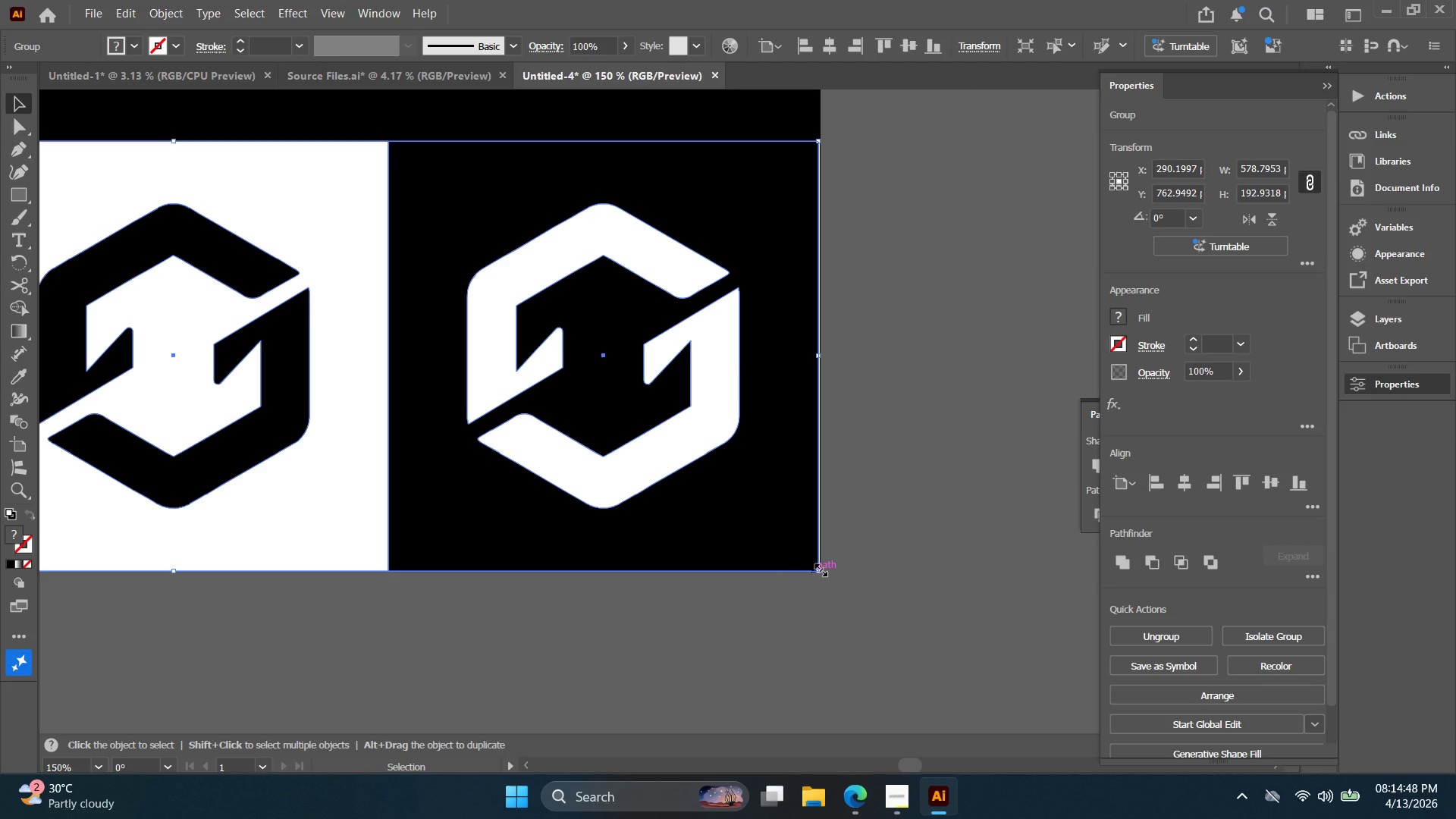 
left_click_drag(start_coordinate=[815, 568], to_coordinate=[821, 573])
 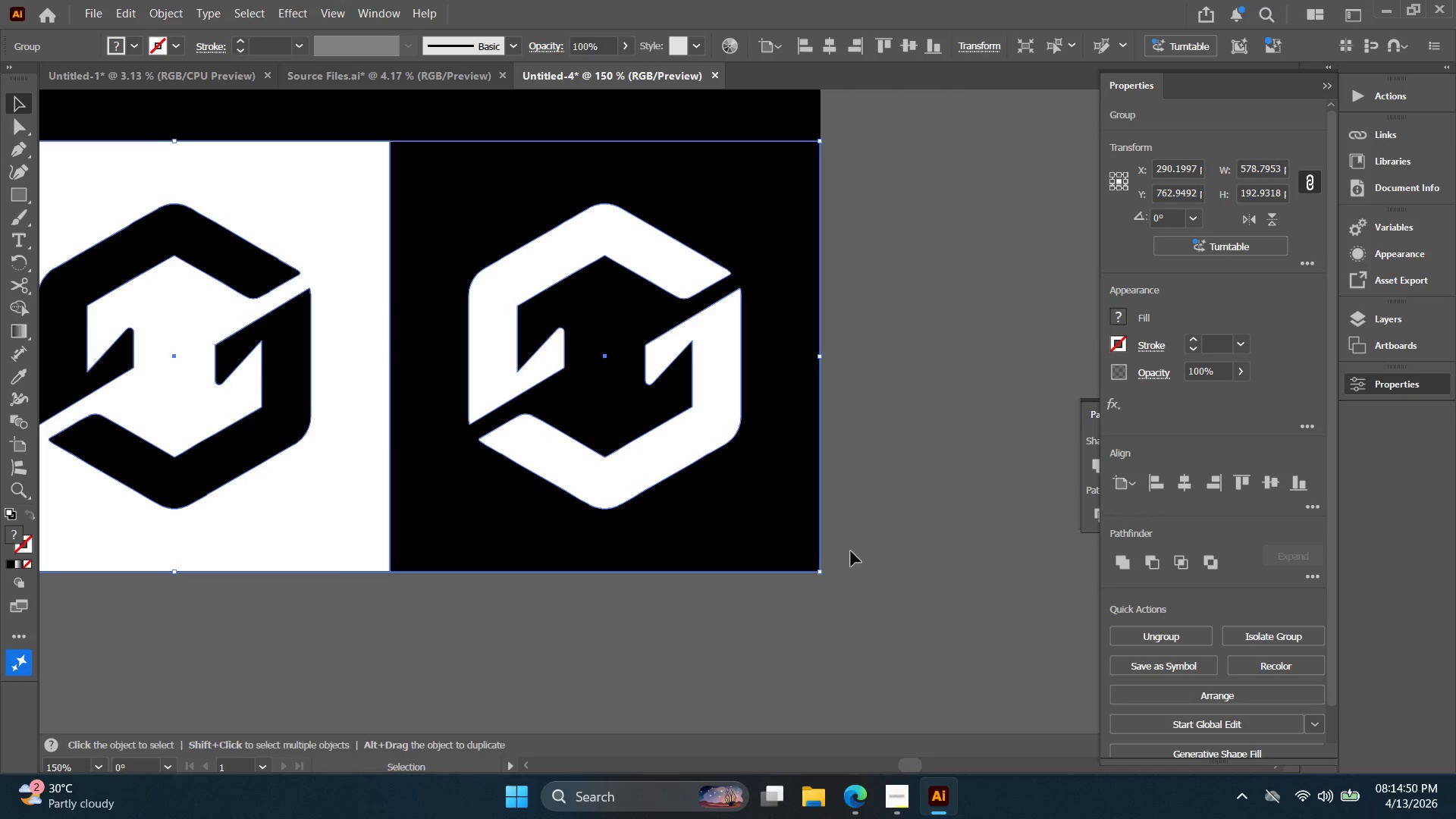 
key(Alt+AltLeft)
 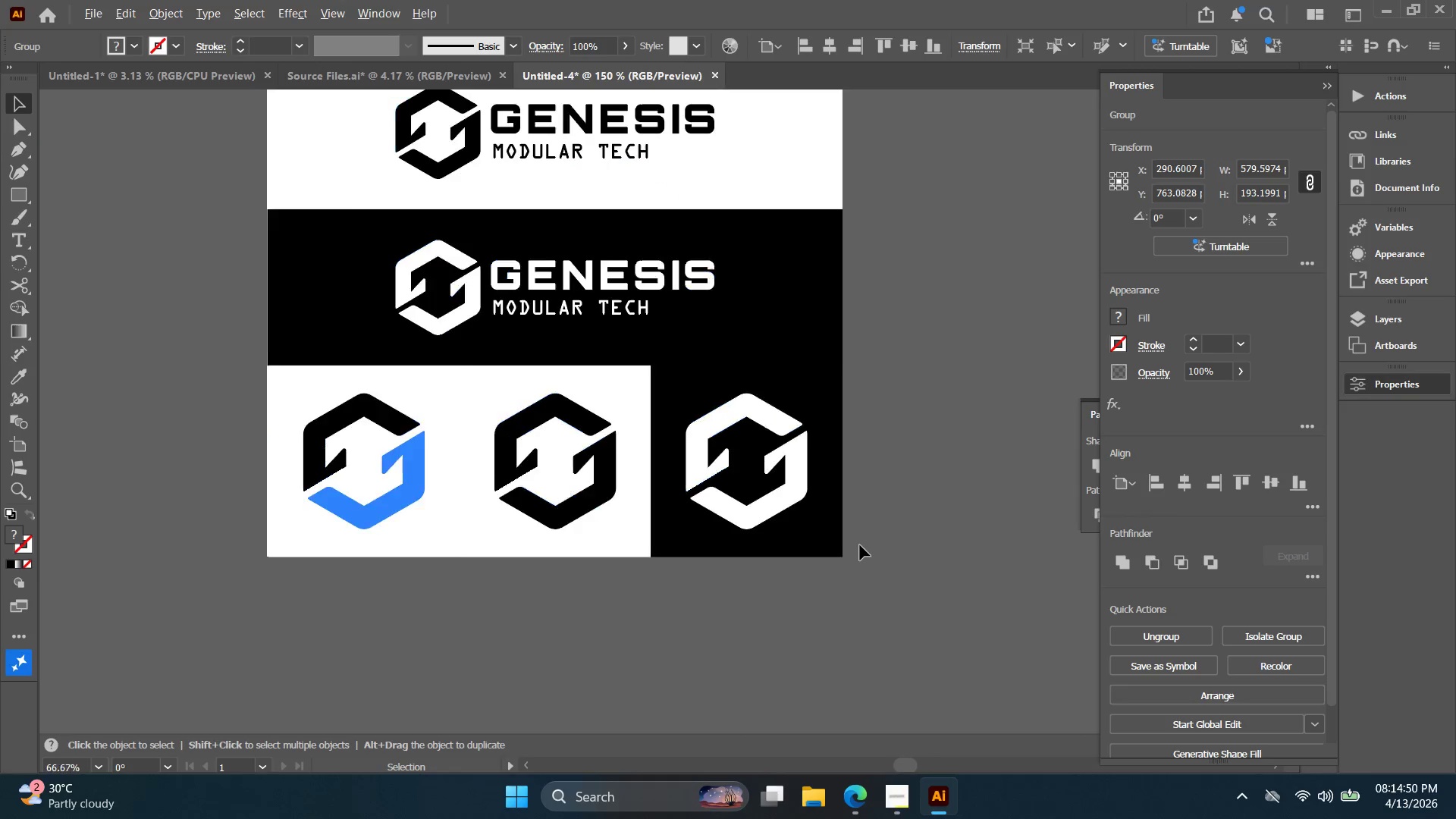 
key(Space)
 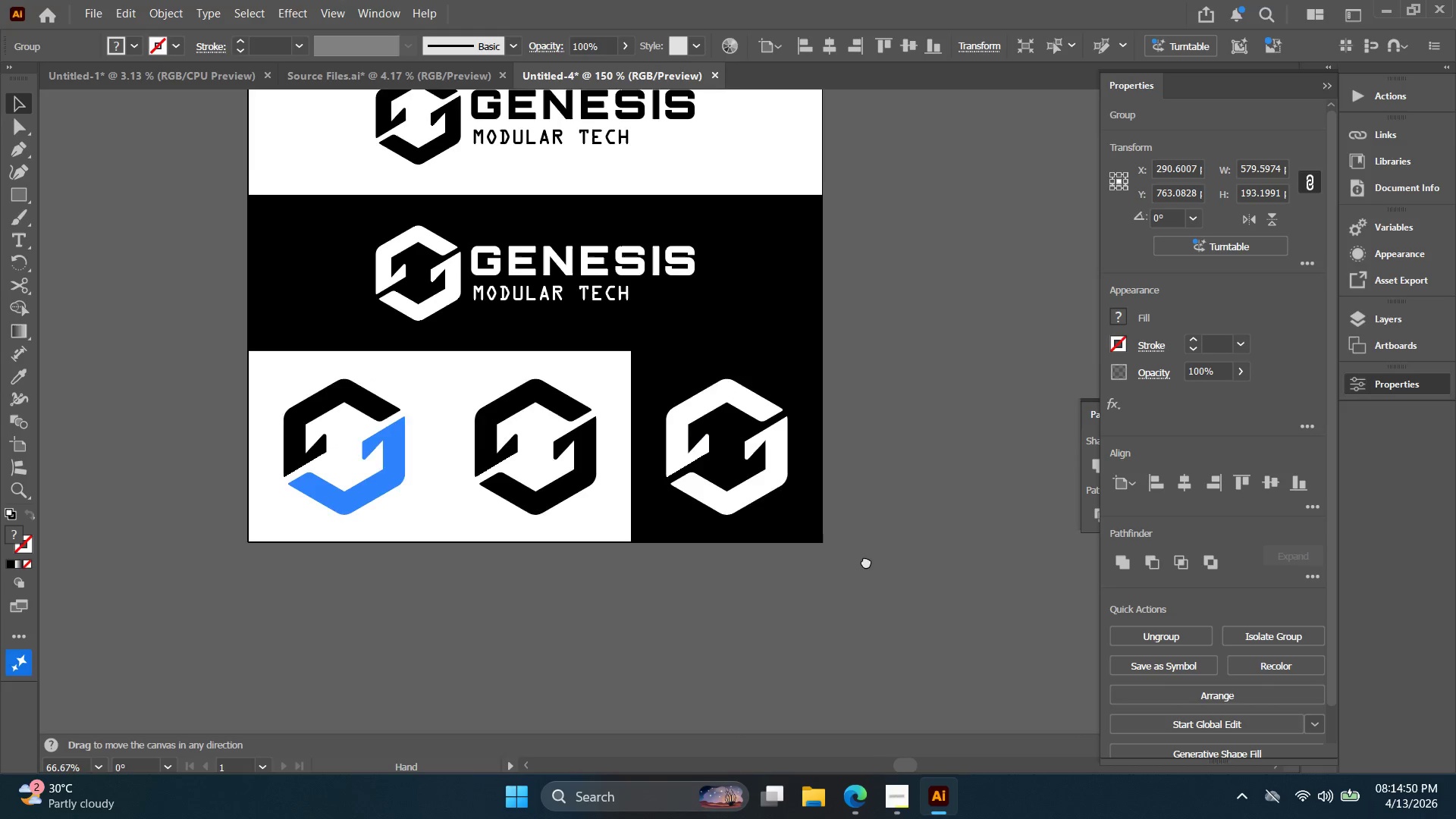 
left_click_drag(start_coordinate=[896, 583], to_coordinate=[864, 559])
 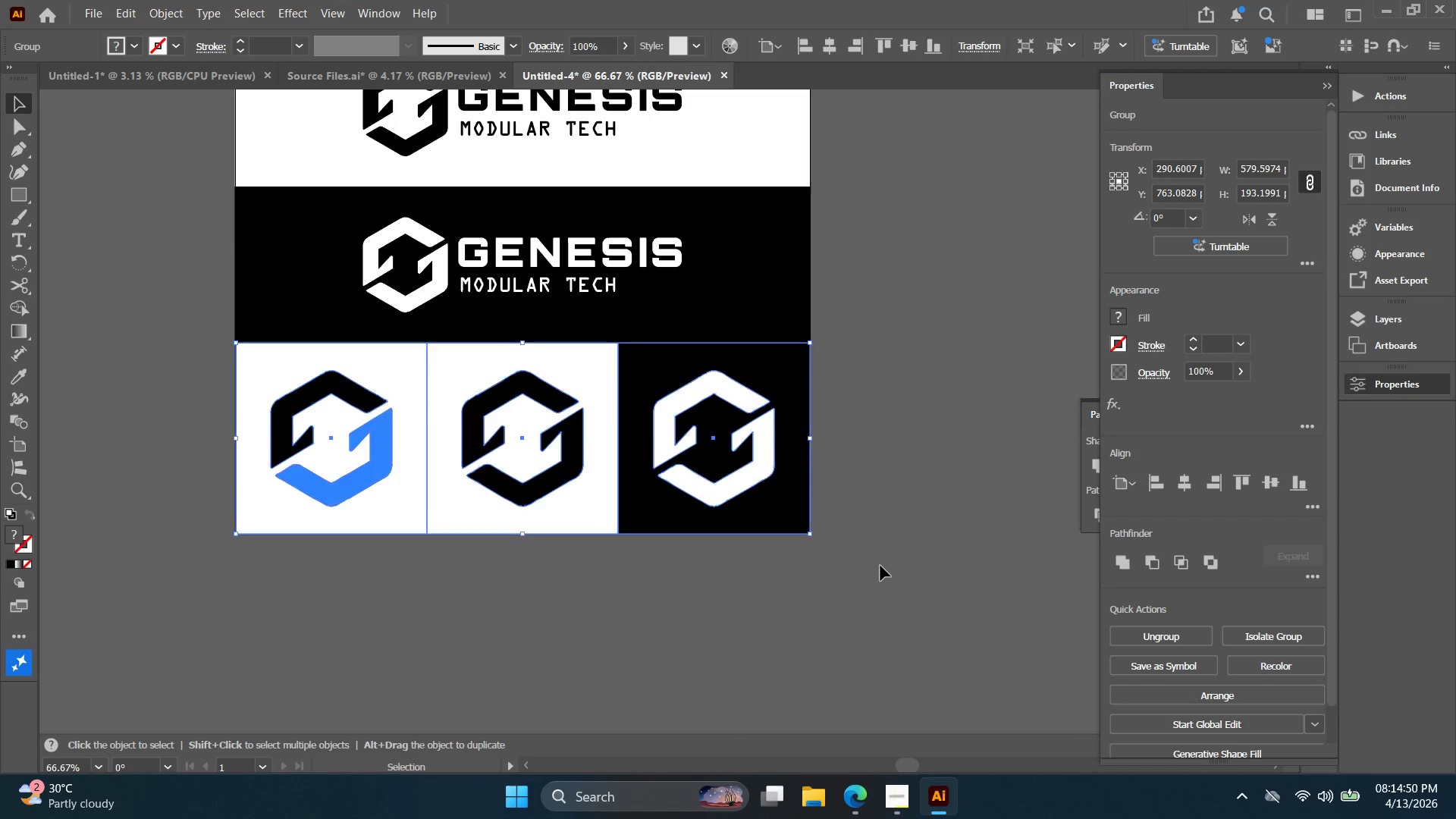 
scroll: coordinate [860, 545], scroll_direction: down, amount: 2.0
 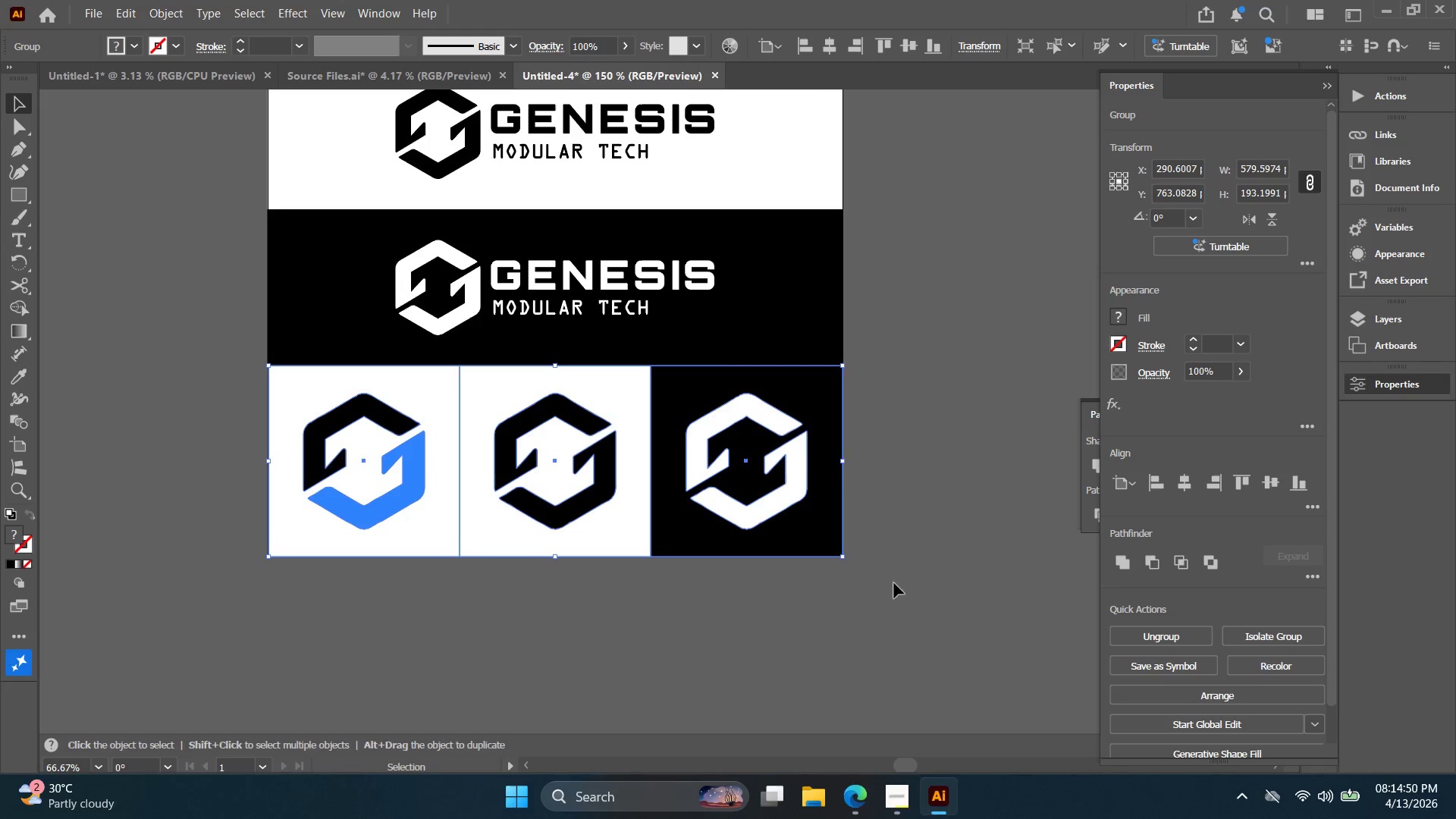 
double_click([880, 566])
 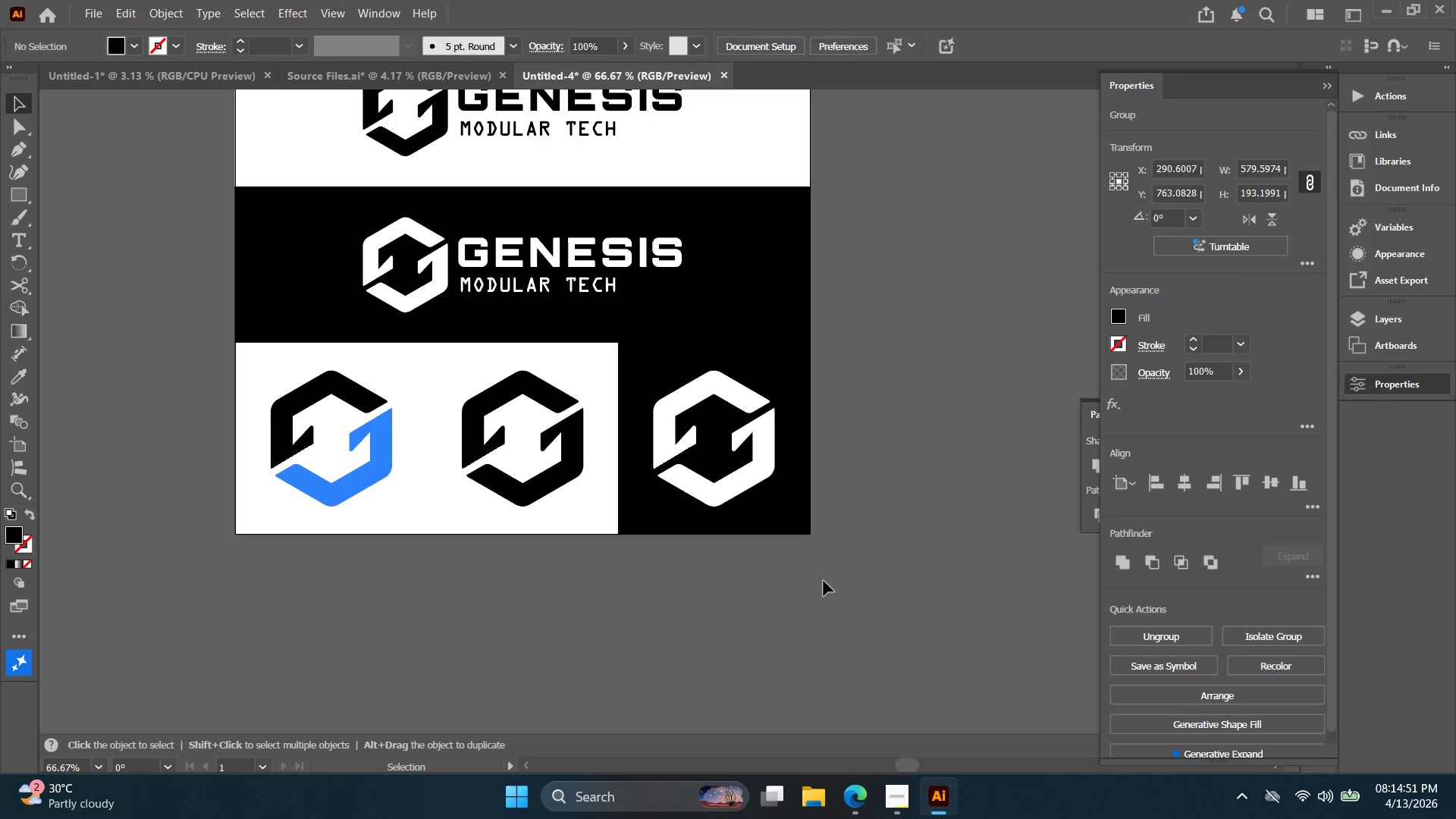 
key(Alt+AltLeft)
 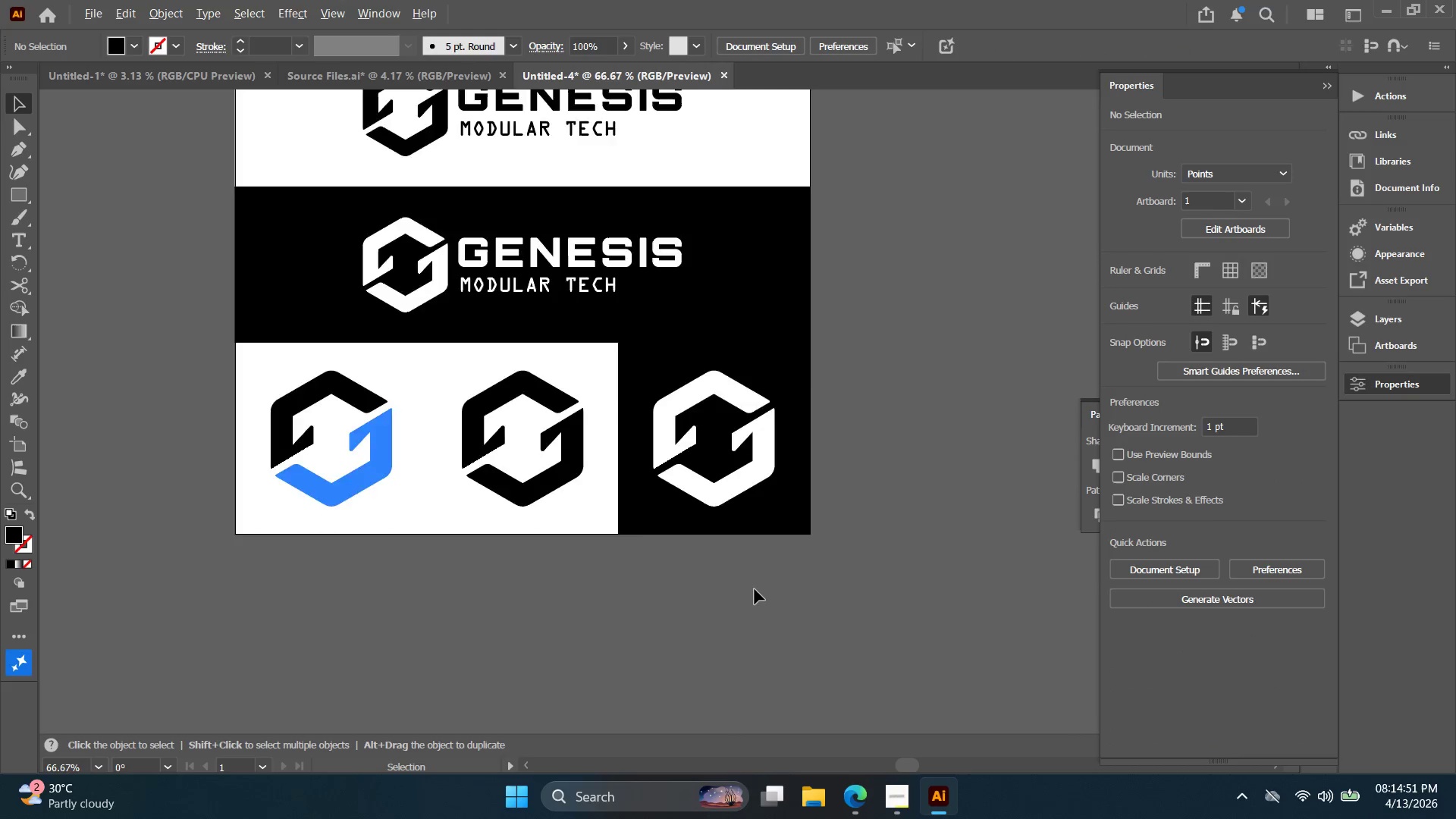 
hold_key(key=Space, duration=0.31)
 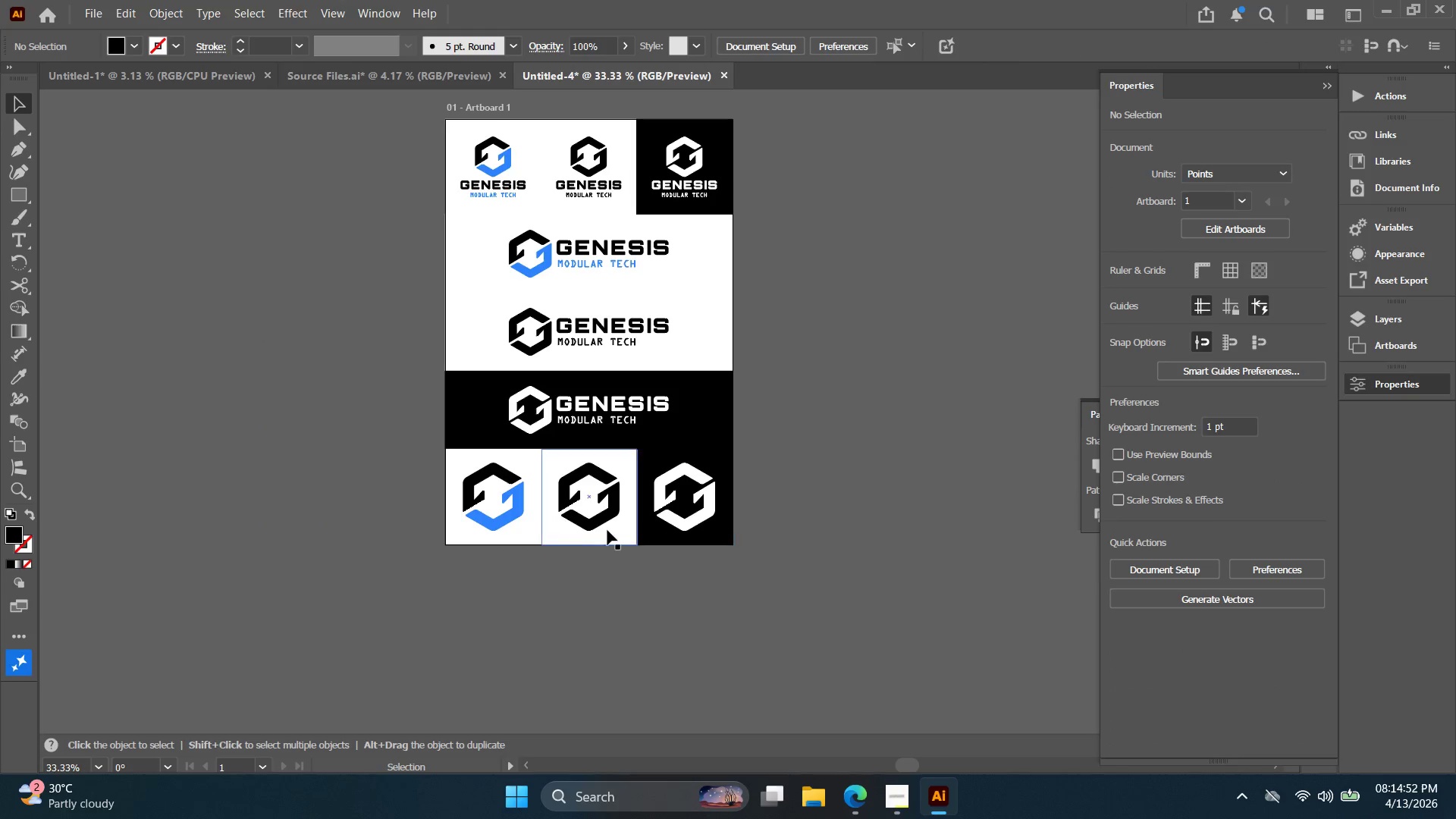 
left_click_drag(start_coordinate=[746, 588], to_coordinate=[697, 570])
 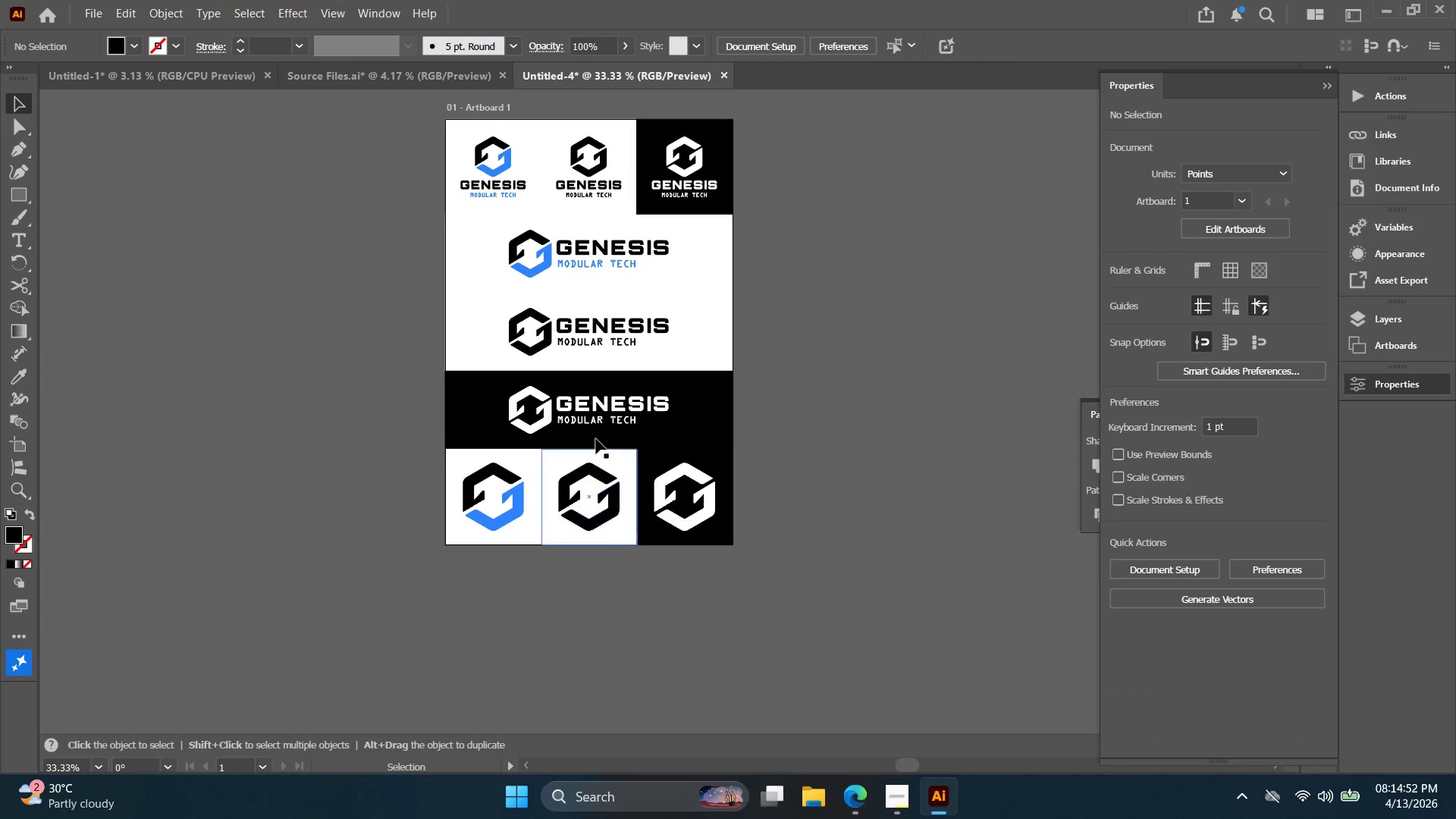 
scroll: coordinate [754, 590], scroll_direction: down, amount: 2.0
 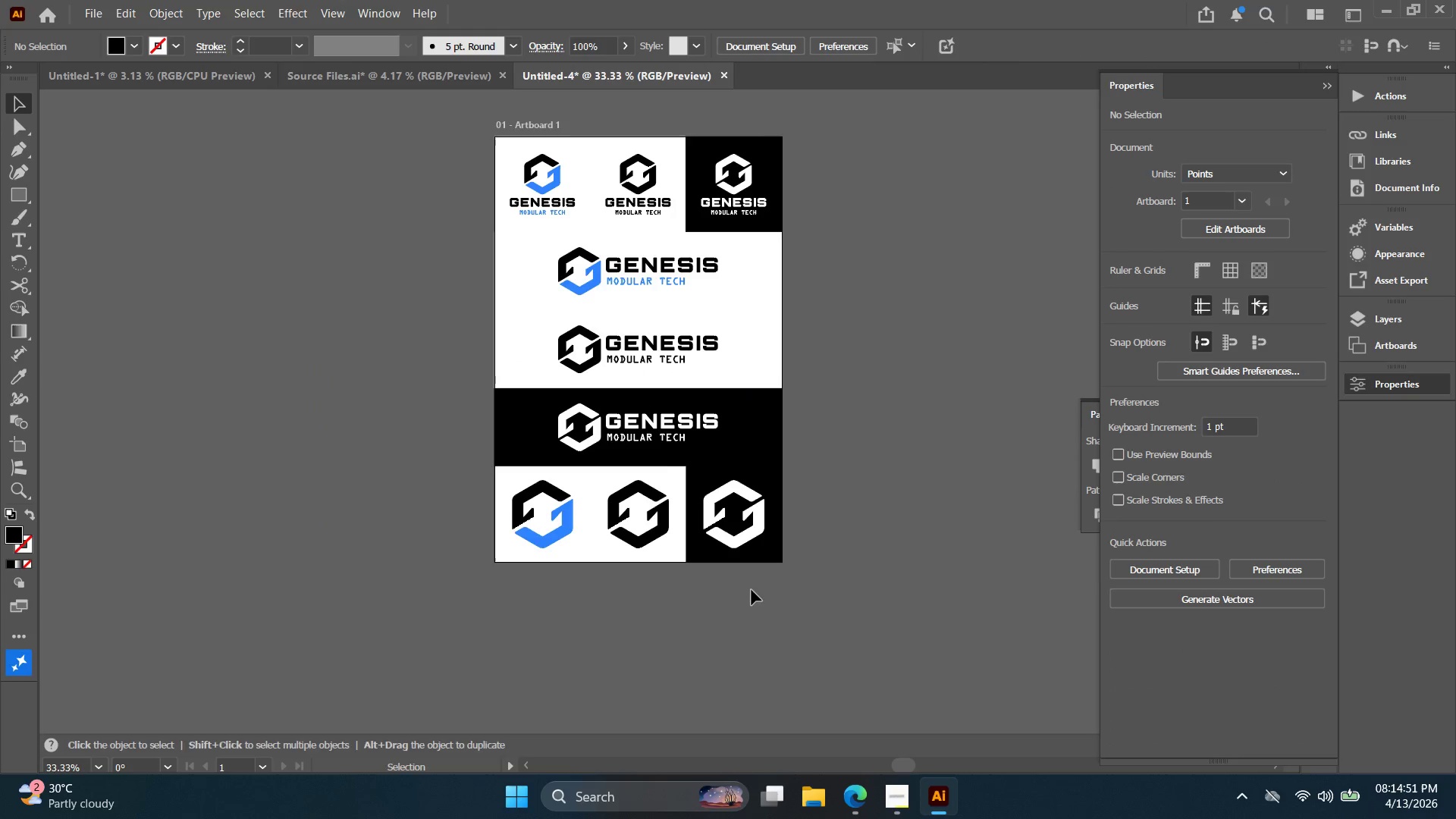 
hold_key(key=AltLeft, duration=3.64)
left_click_drag(start_coordinate=[667, 426], to_coordinate=[667, 600])
 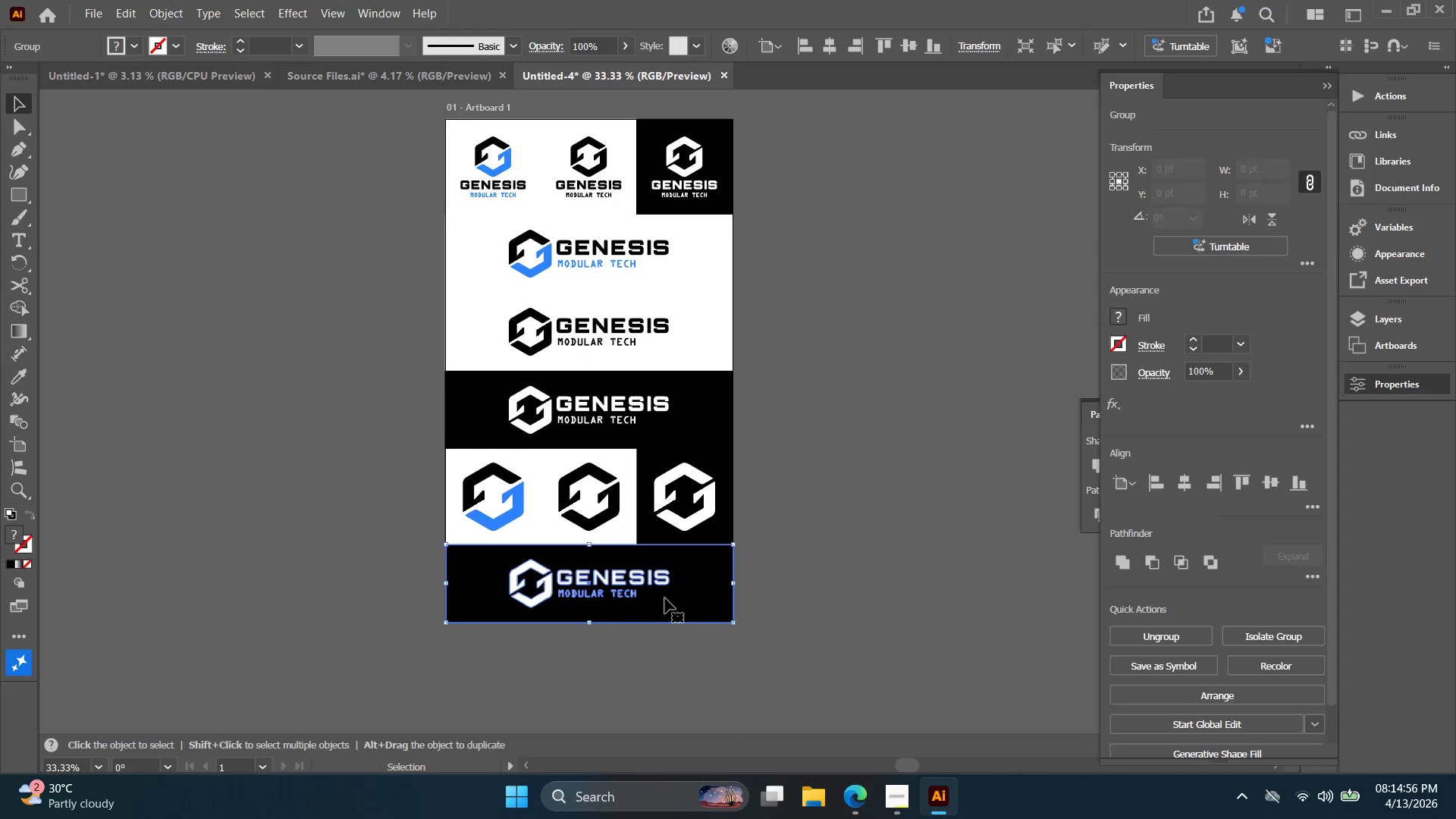 
hold_key(key=Space, duration=0.33)
 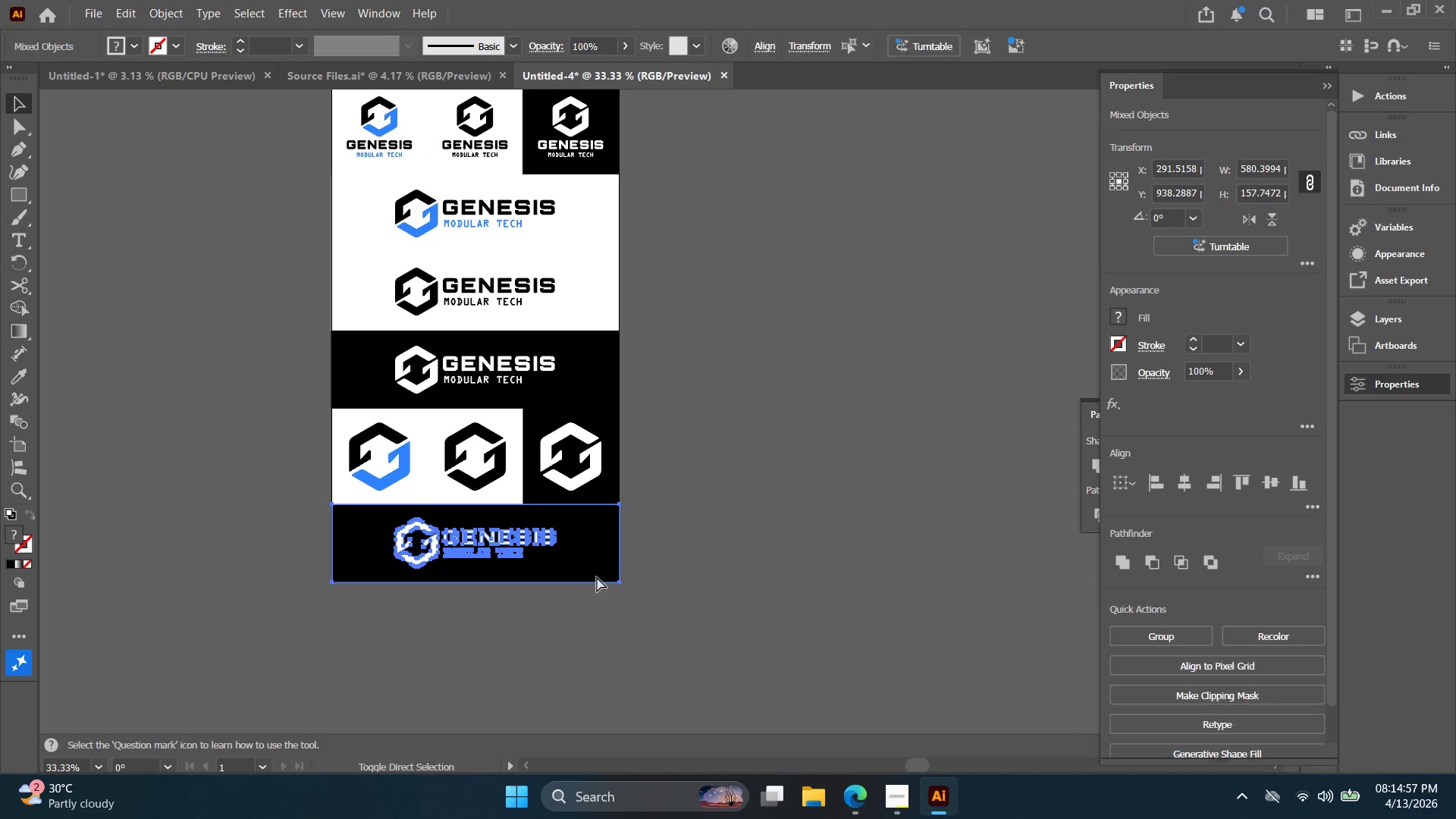 
left_click_drag(start_coordinate=[653, 598], to_coordinate=[539, 557])
 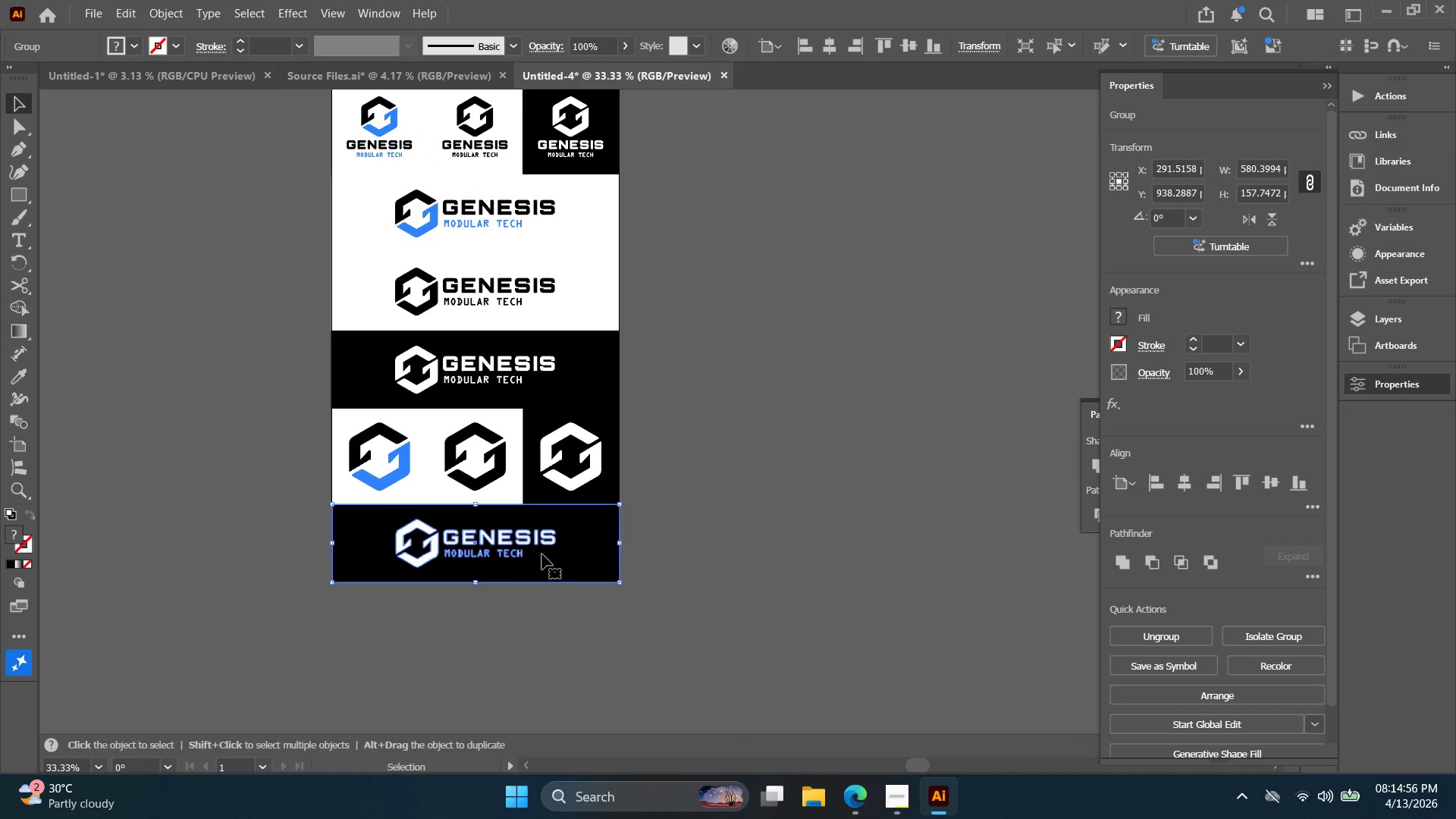 
key(Control+Shift+G)
 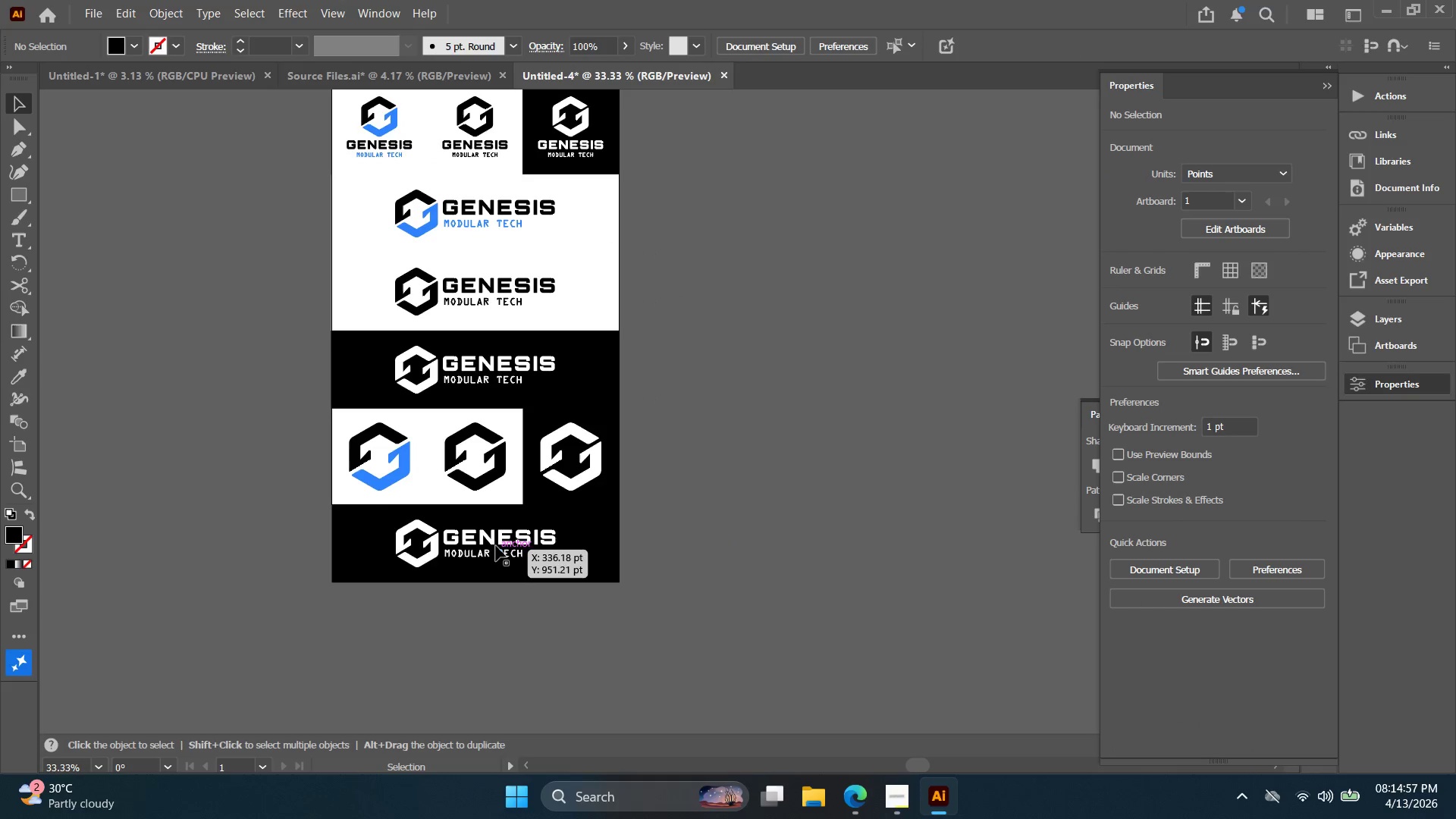 
left_click_drag(start_coordinate=[496, 546], to_coordinate=[617, 595])
 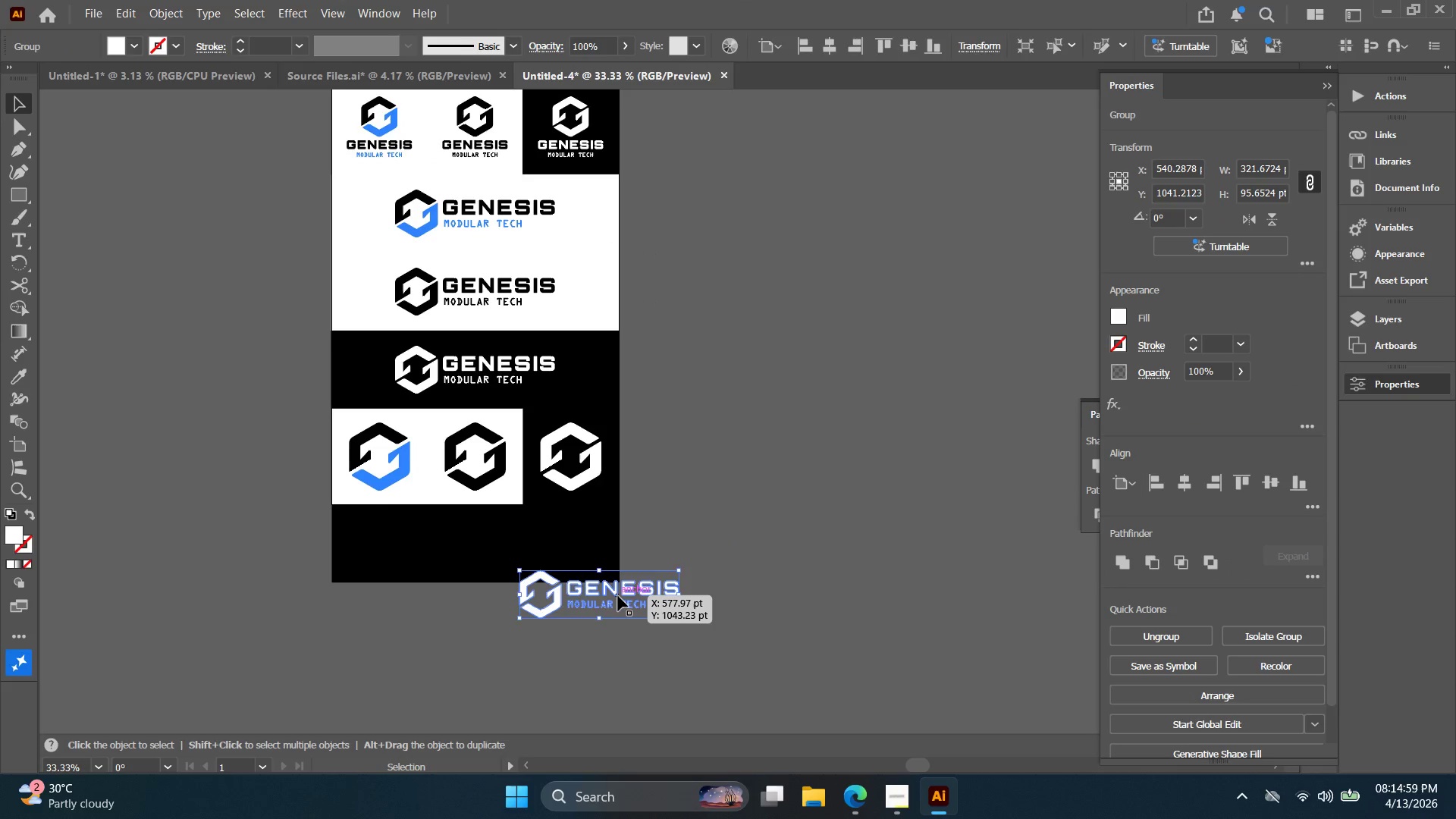 
key(Backspace)
 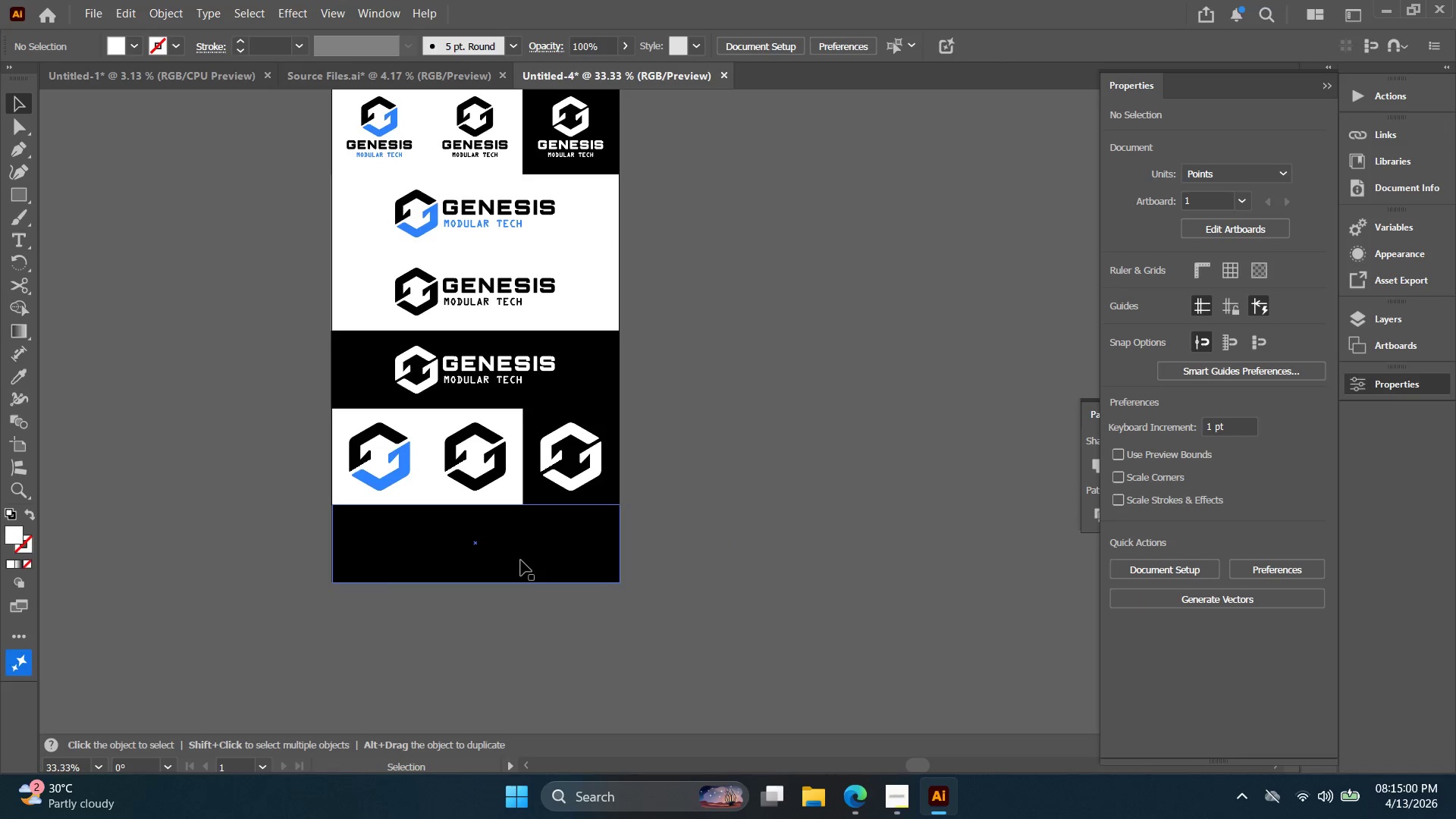 
key(Alt+AltLeft)
 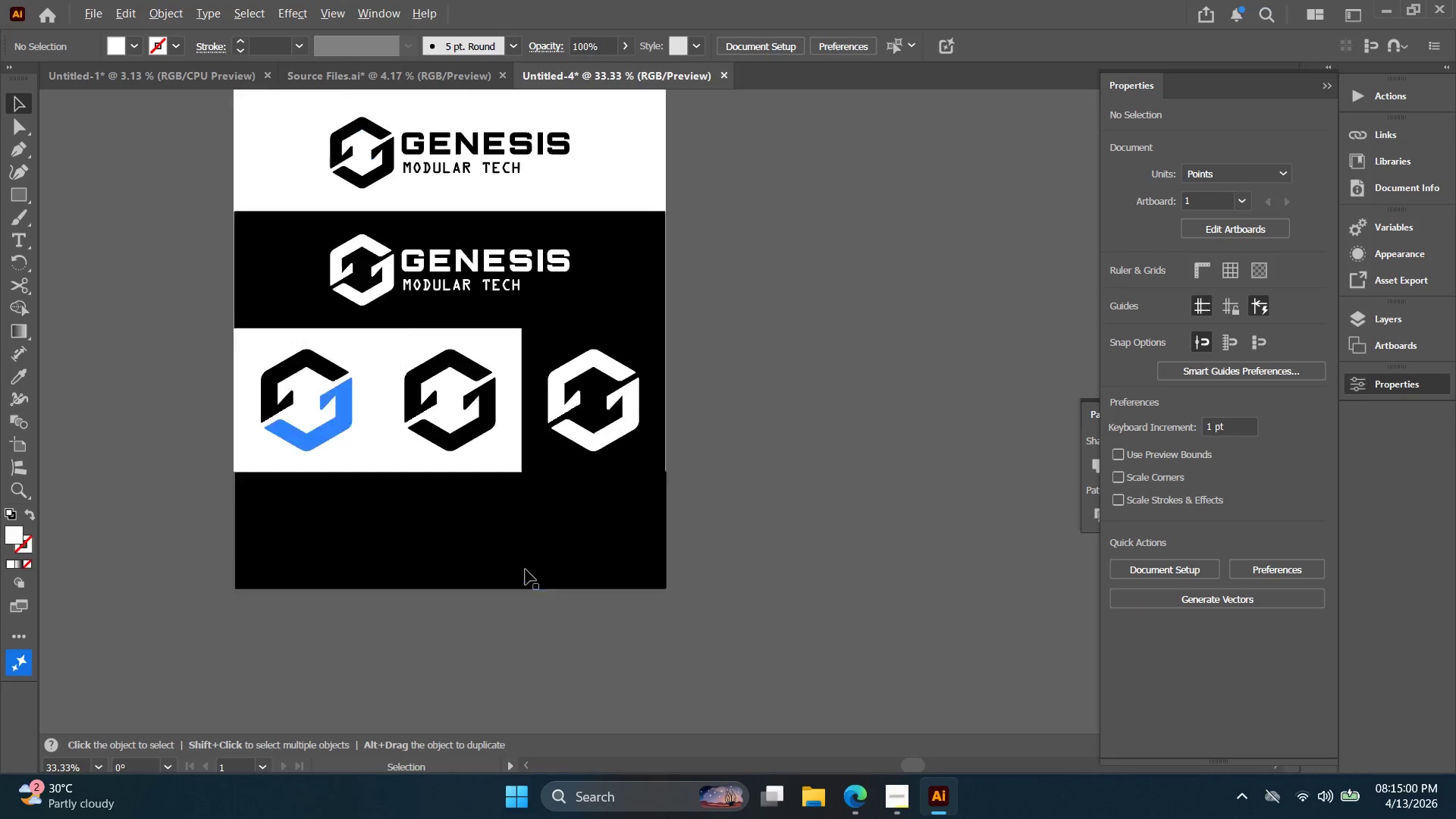 
hold_key(key=Space, duration=0.31)
 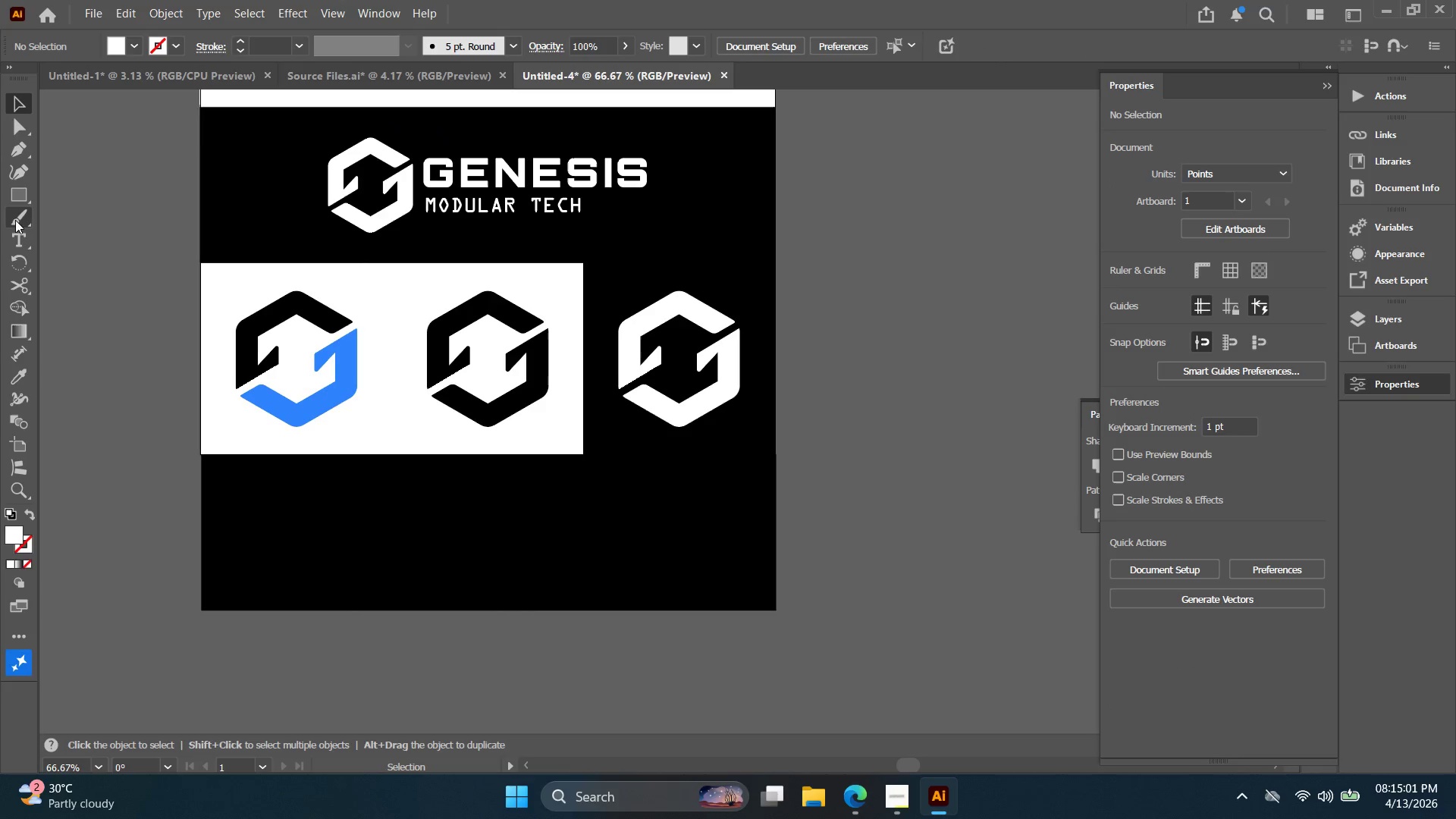 
left_click_drag(start_coordinate=[508, 557], to_coordinate=[571, 573])
 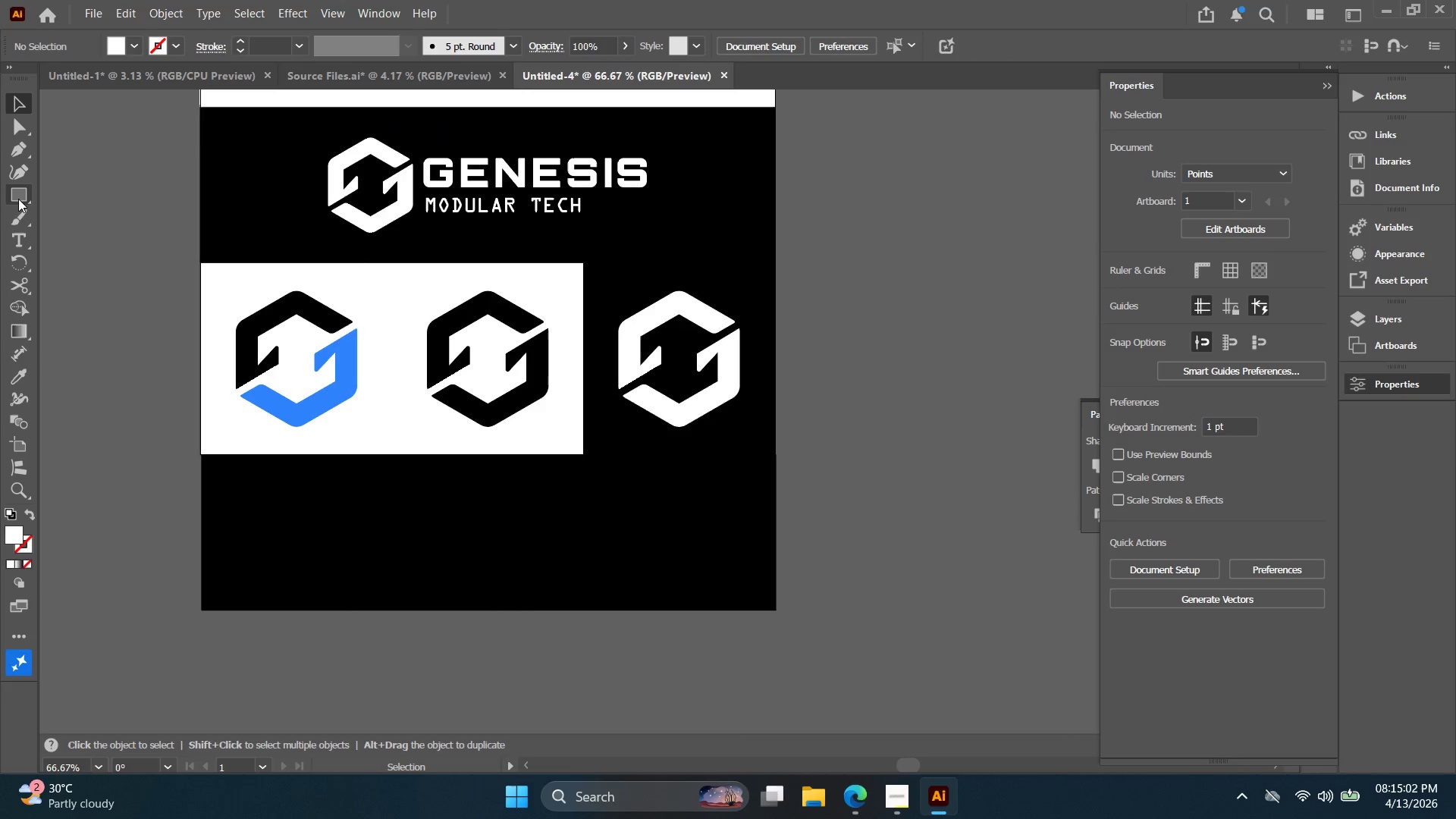 
scroll: coordinate [526, 570], scroll_direction: up, amount: 2.0
 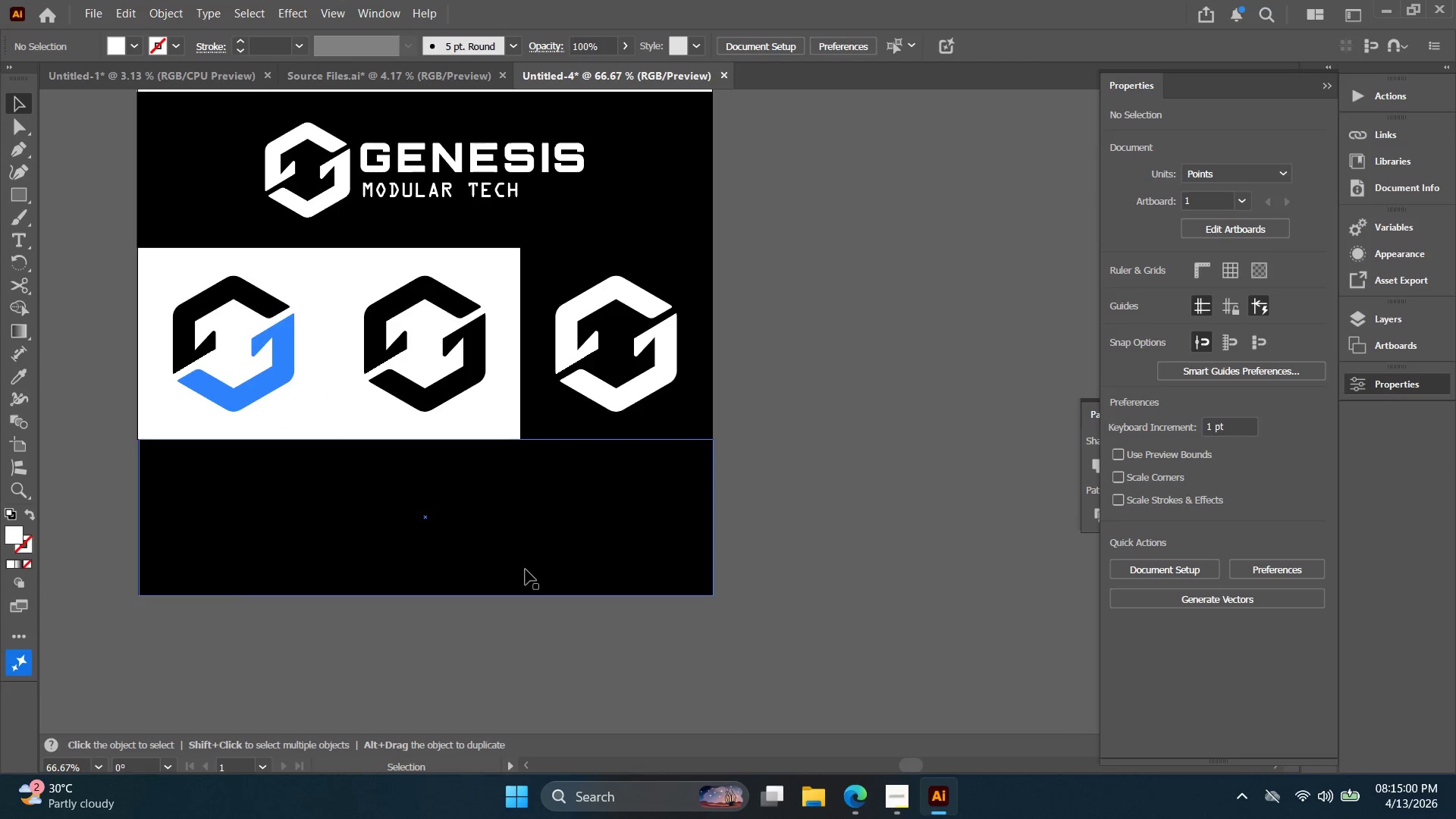 
left_click([18, 198])
 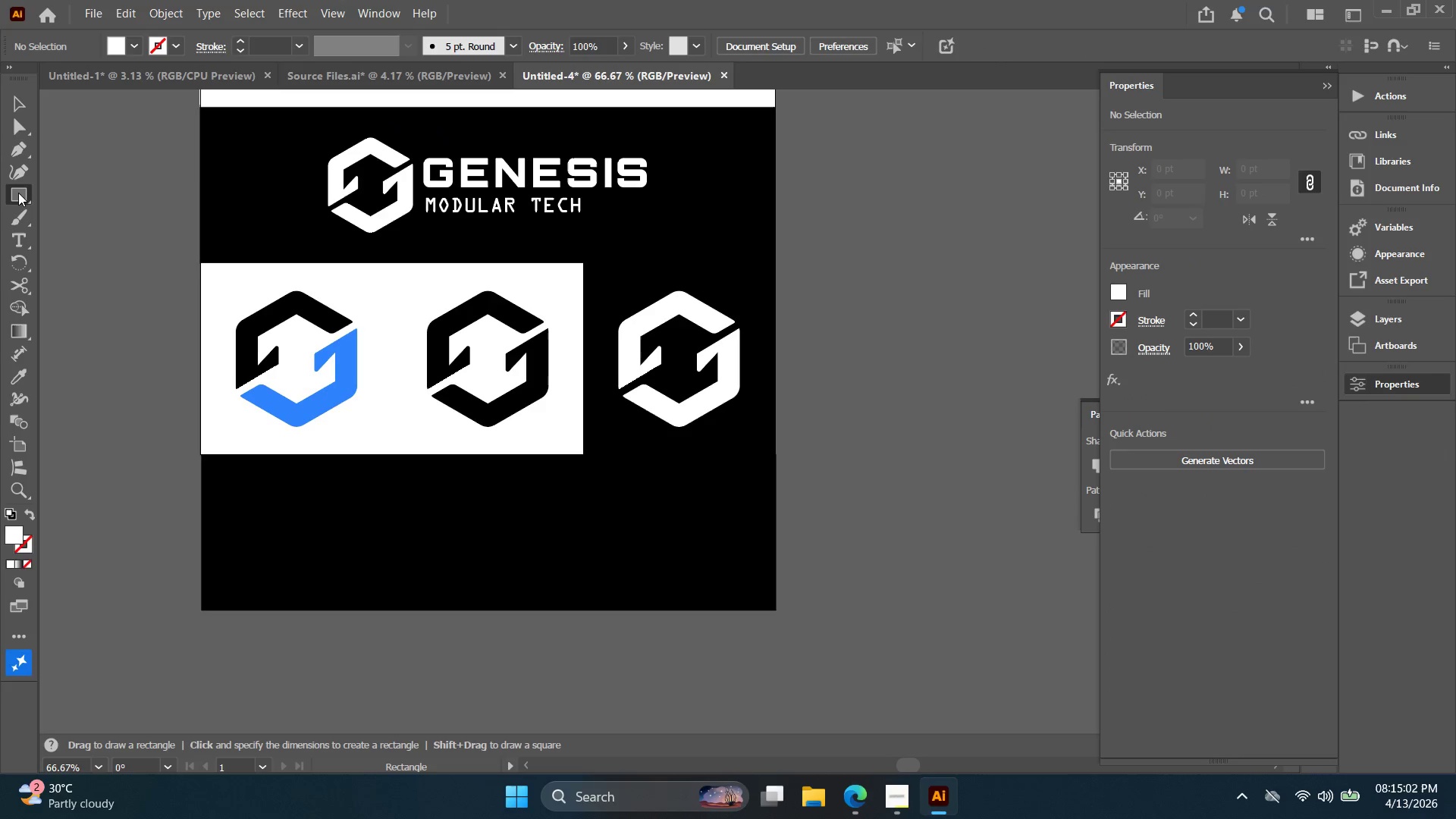 
right_click([18, 191])
 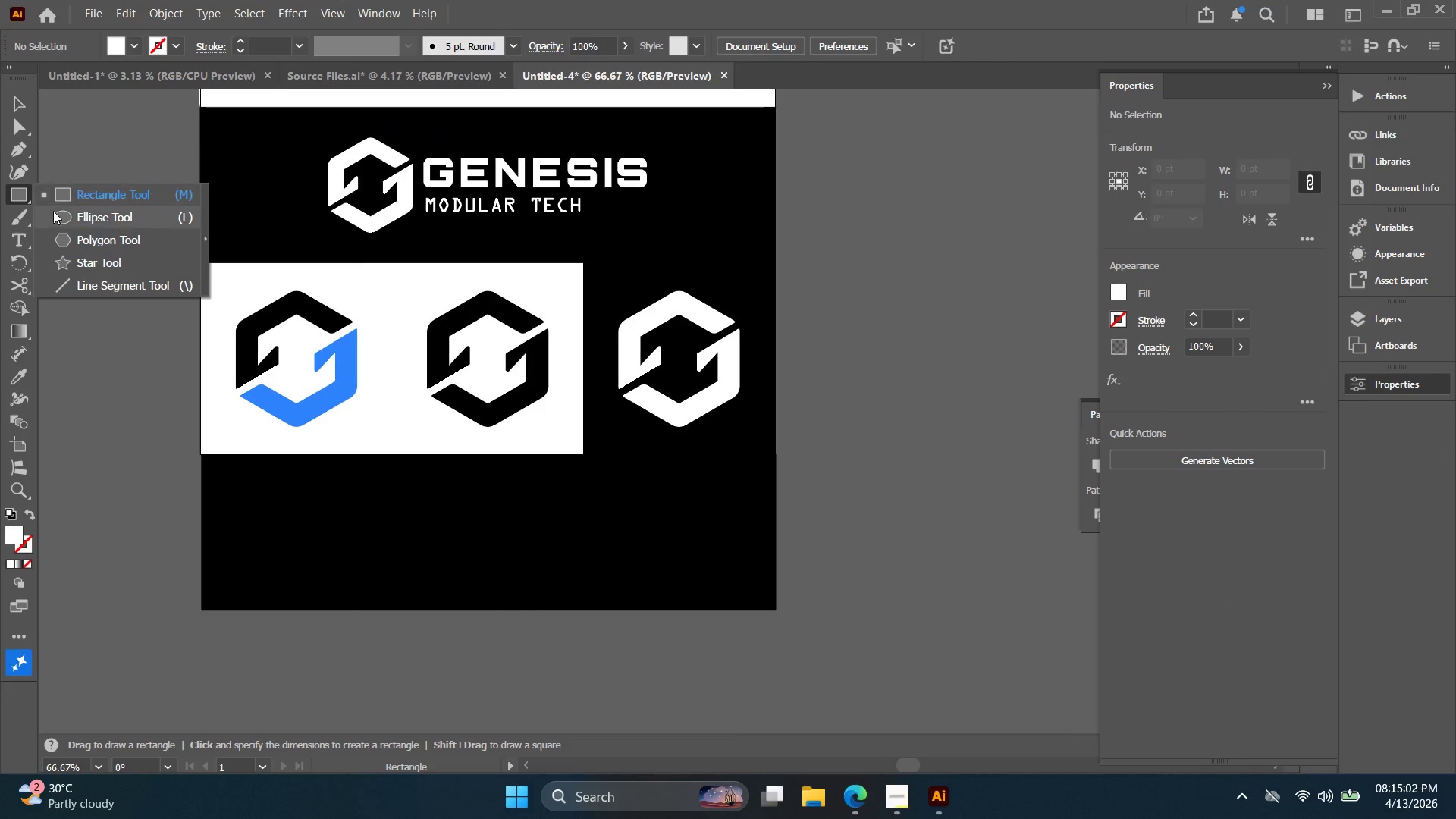 
left_click([58, 213])
 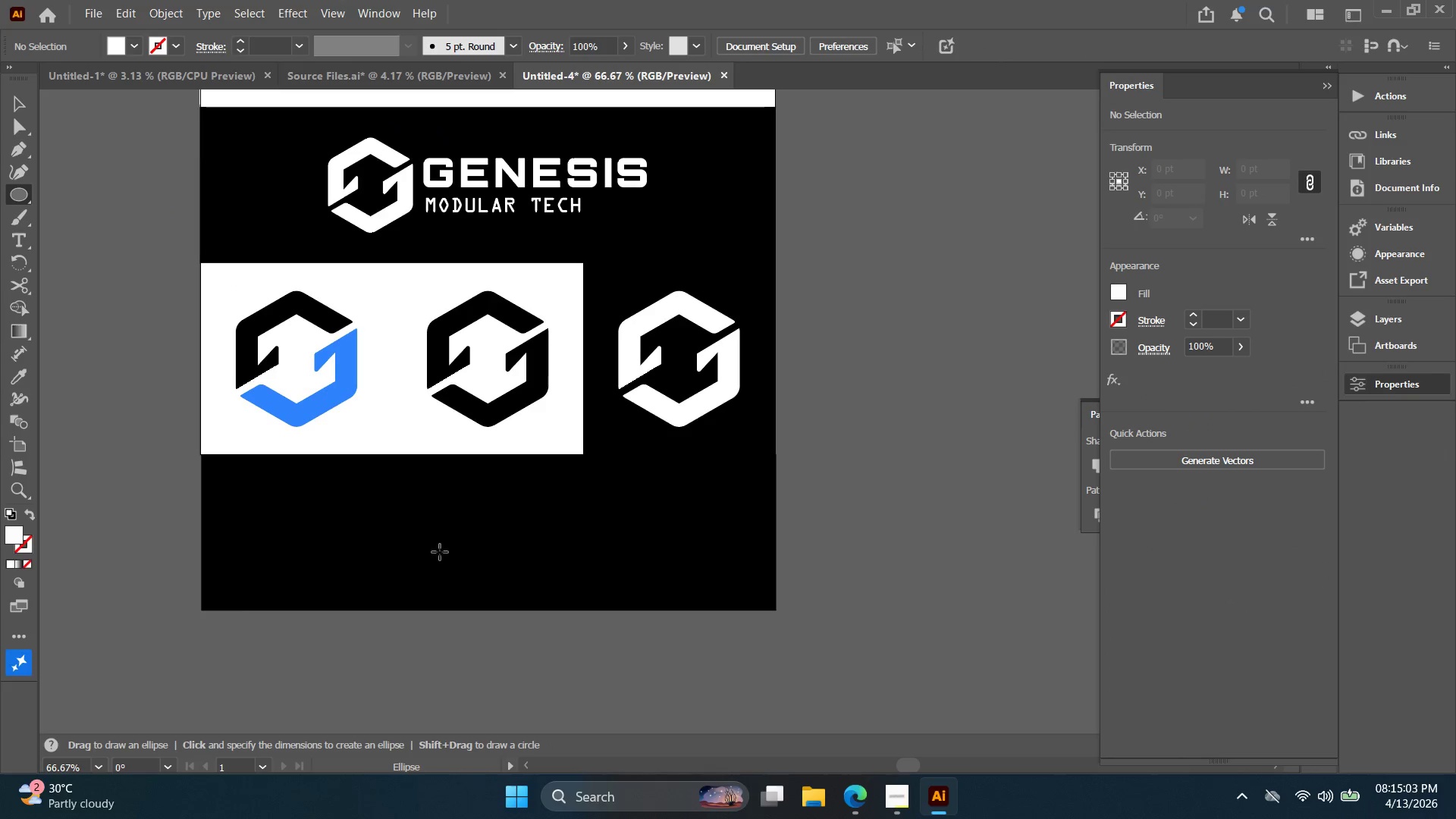 
hold_key(key=ShiftLeft, duration=0.94)
hold_key(key=AltLeft, duration=0.91)
left_click_drag(start_coordinate=[356, 538], to_coordinate=[402, 555])
 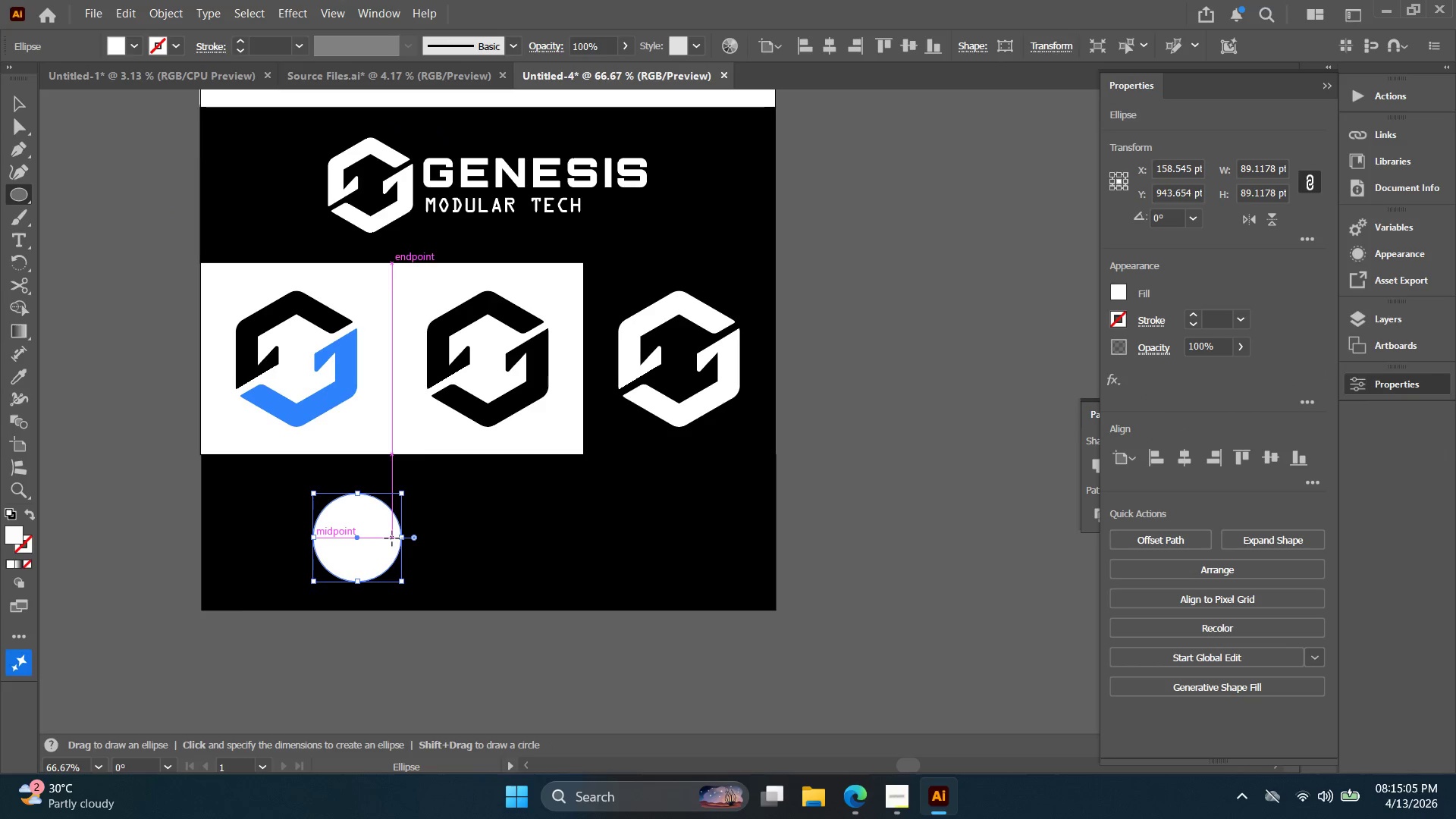 
key(I)
 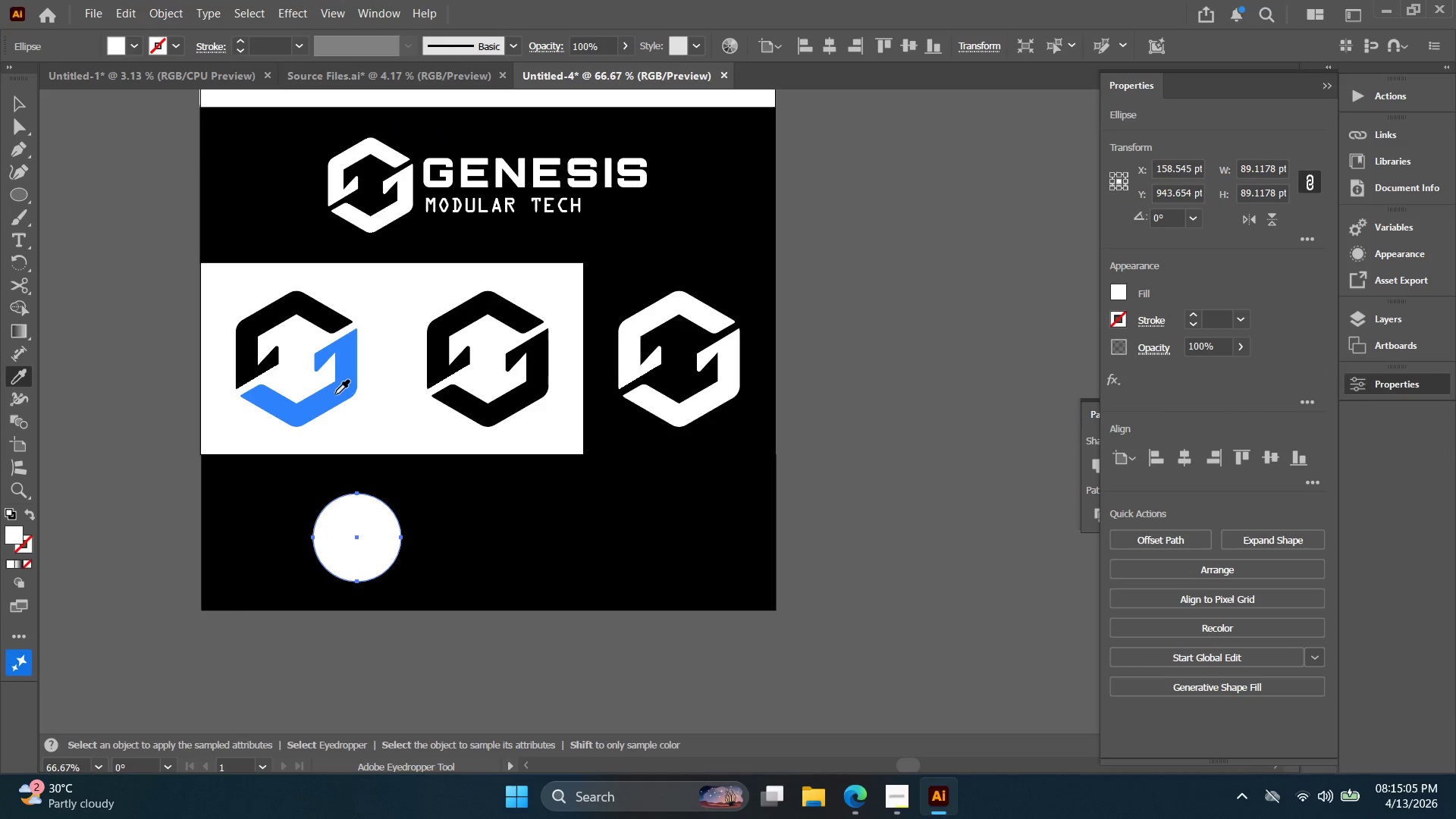 
left_click([338, 394])
 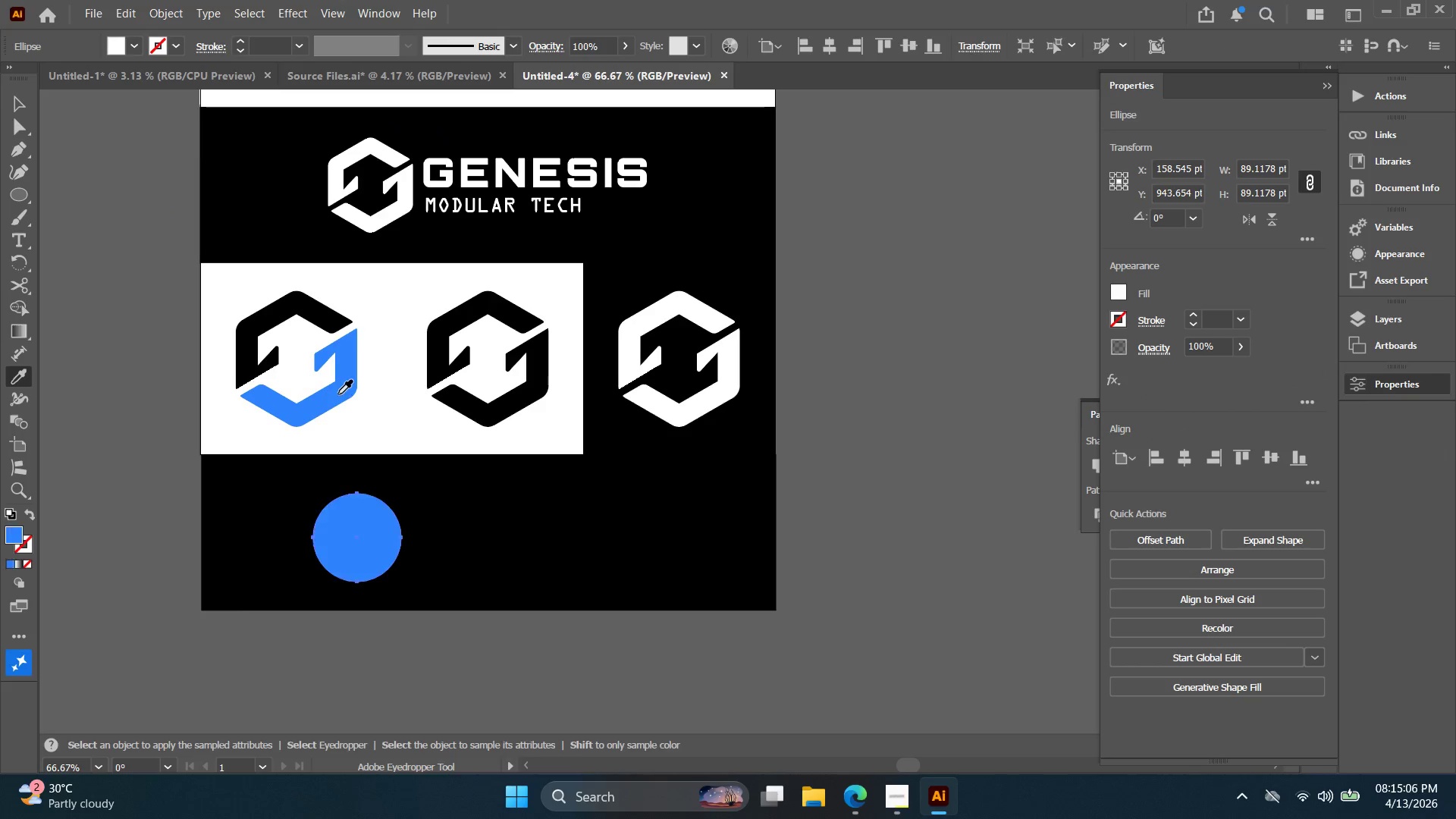 
key(V)
 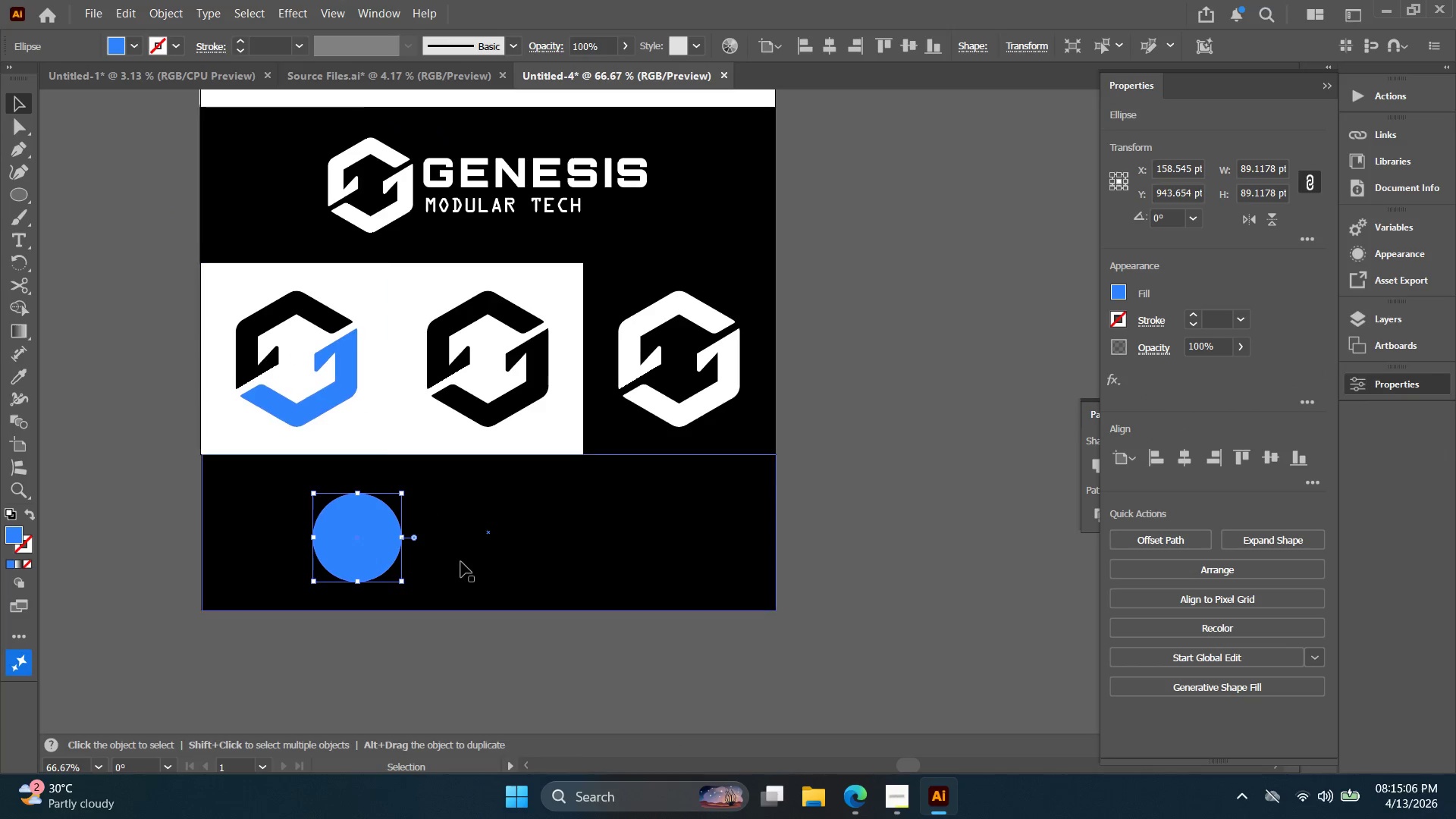 
hold_key(key=Space, duration=0.31)
 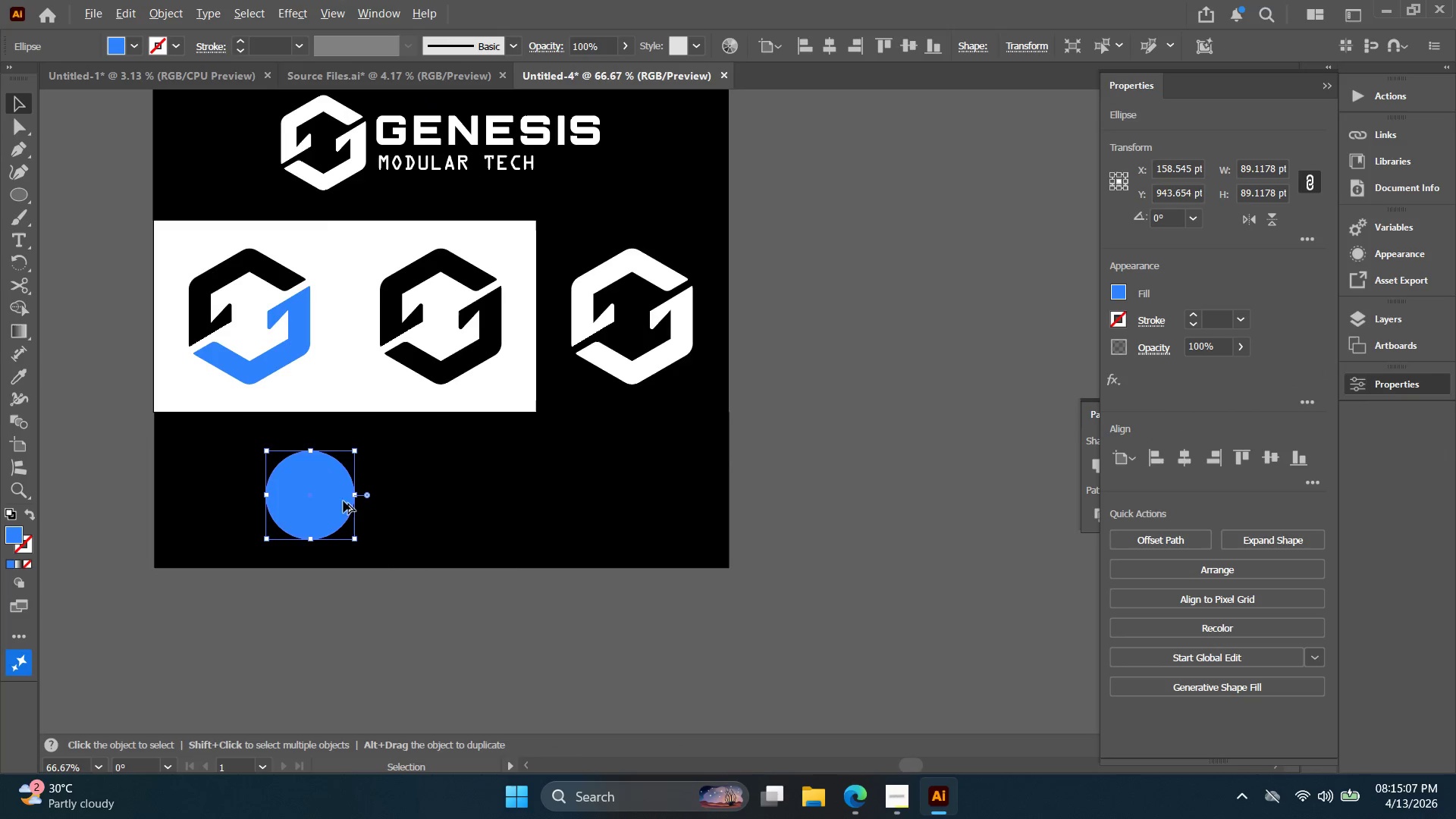 
left_click_drag(start_coordinate=[460, 561], to_coordinate=[413, 519])
 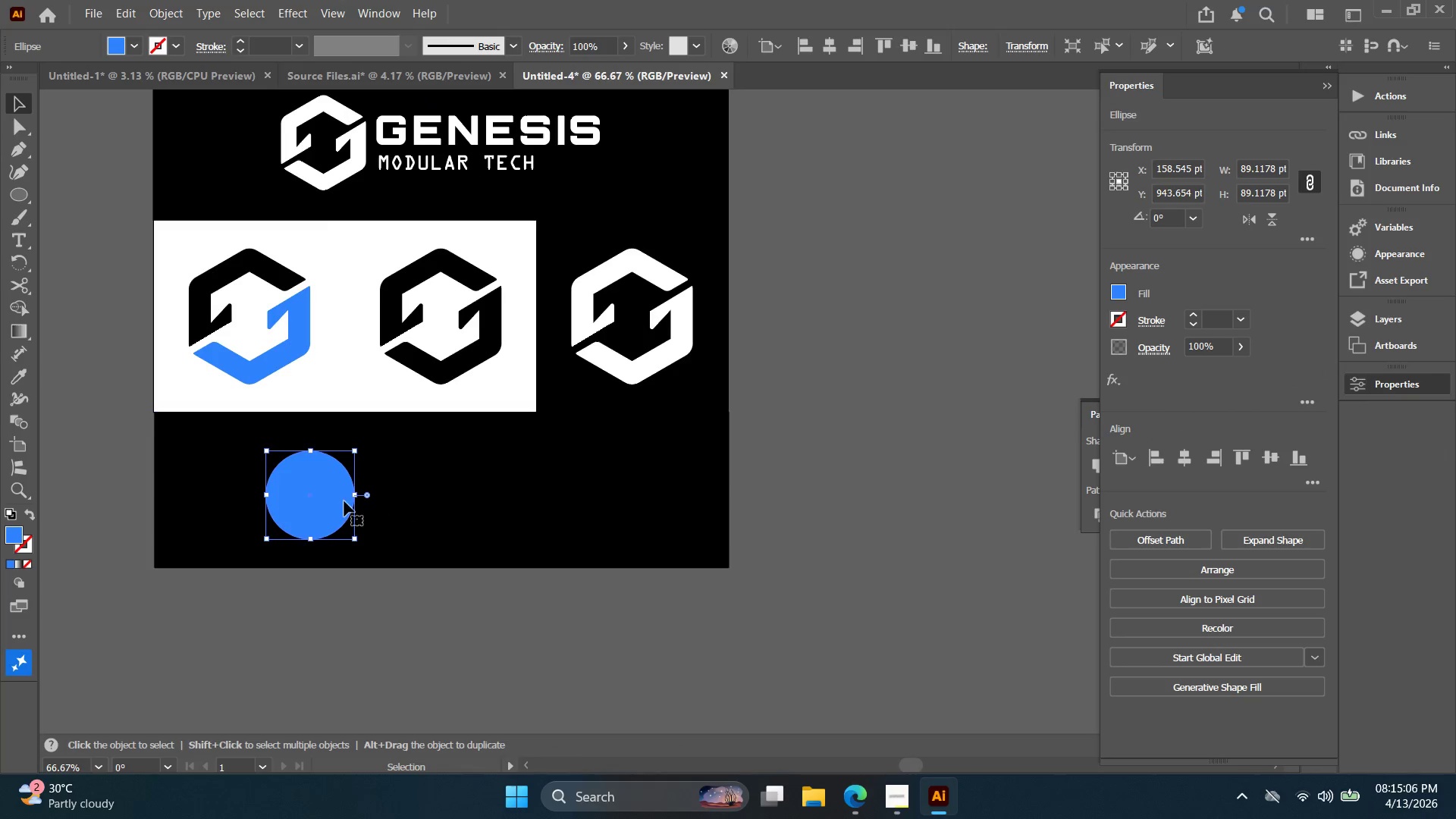 
key(Alt+AltLeft)
 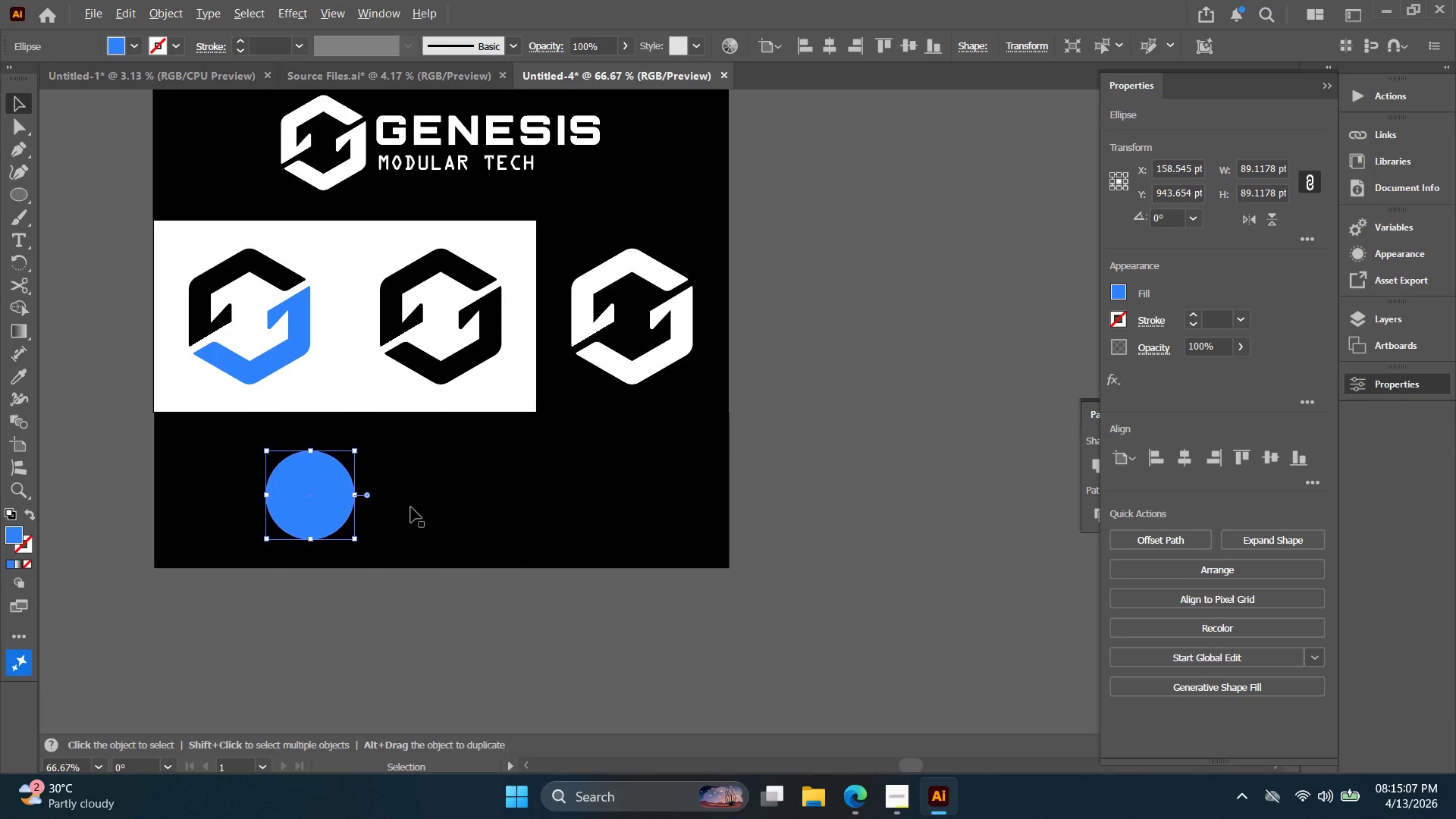 
left_click([534, 514])
 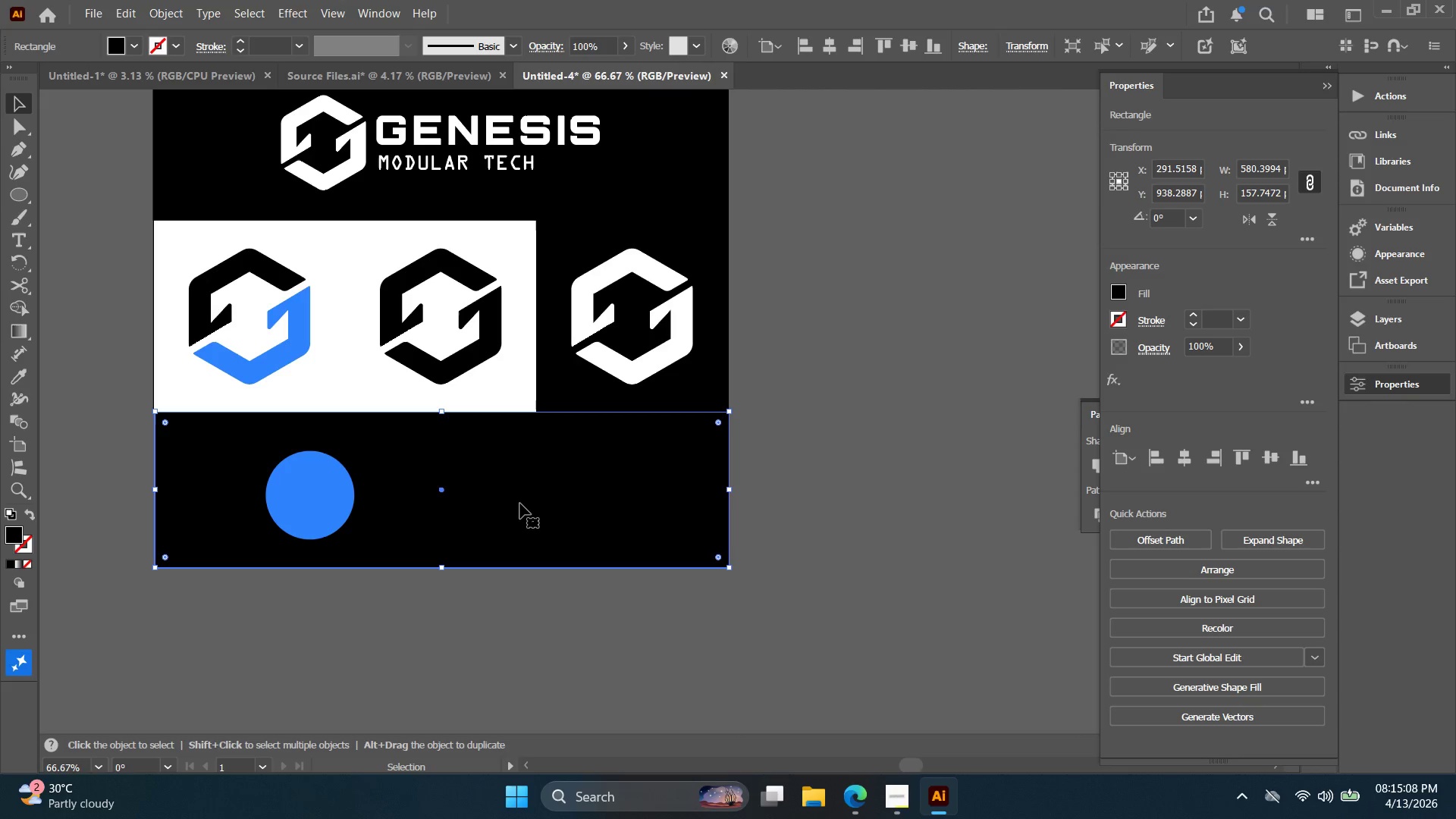 
key(I)
 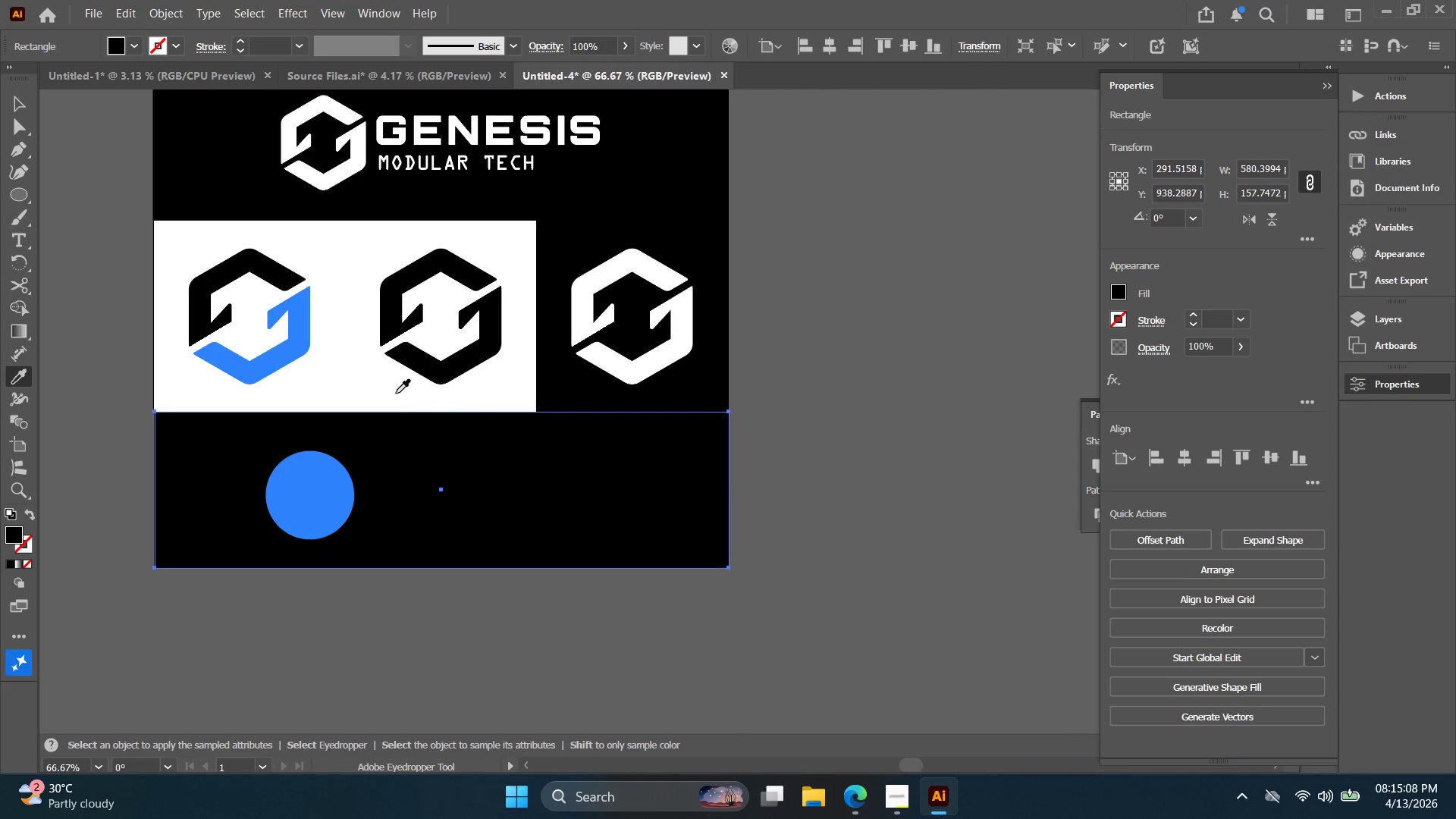 
left_click([353, 374])
 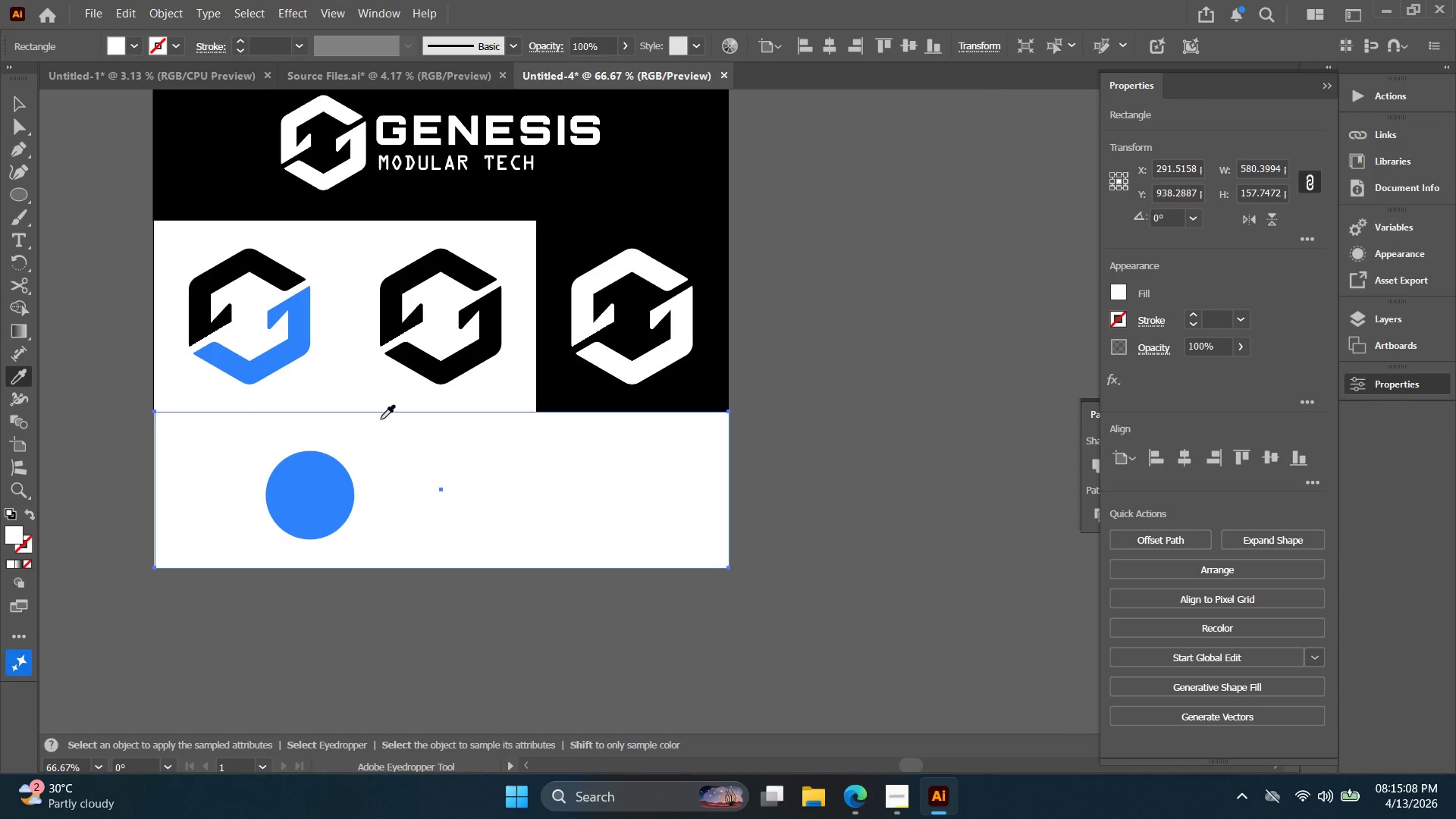 
key(V)
 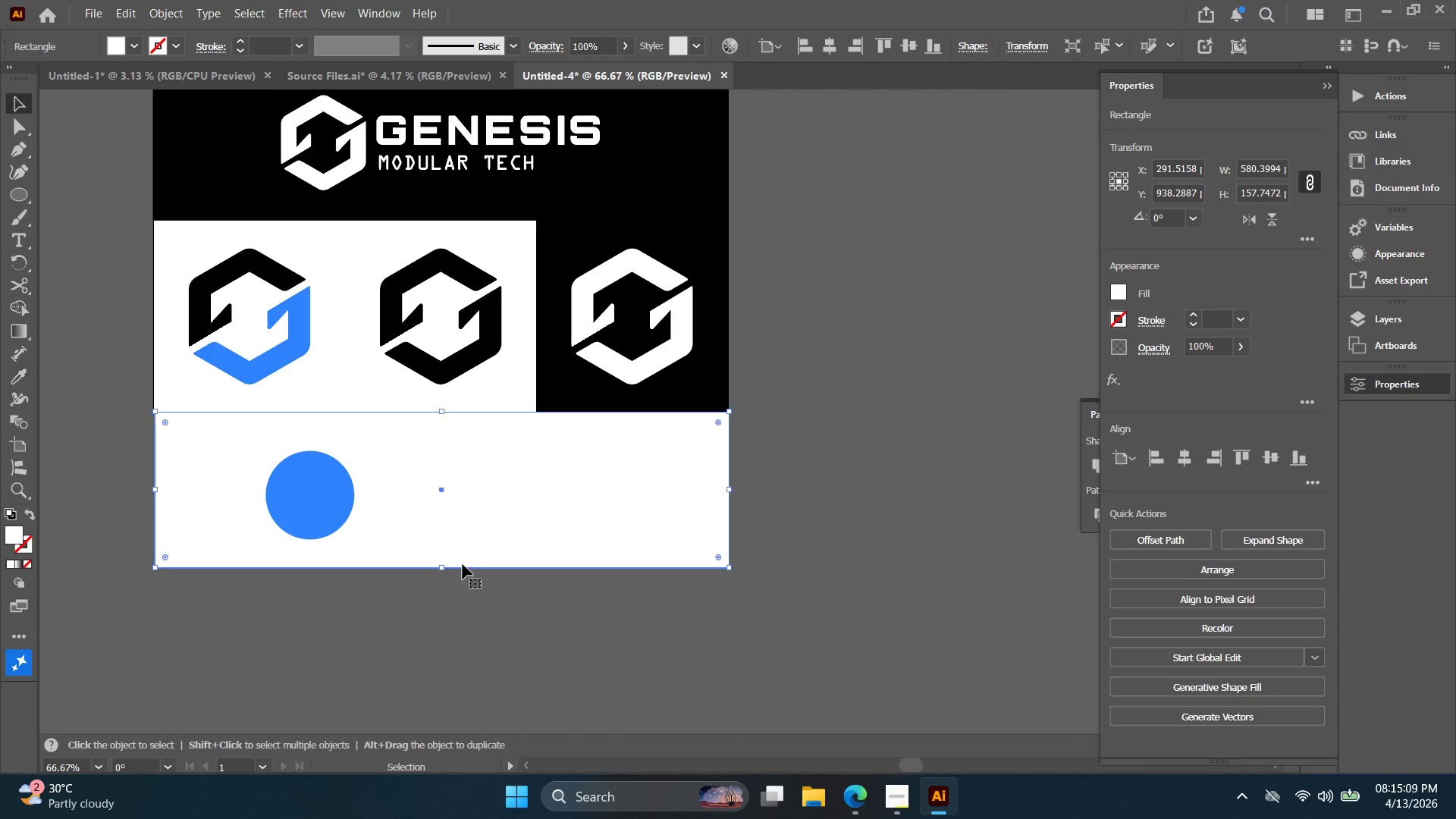 
left_click([477, 645])
 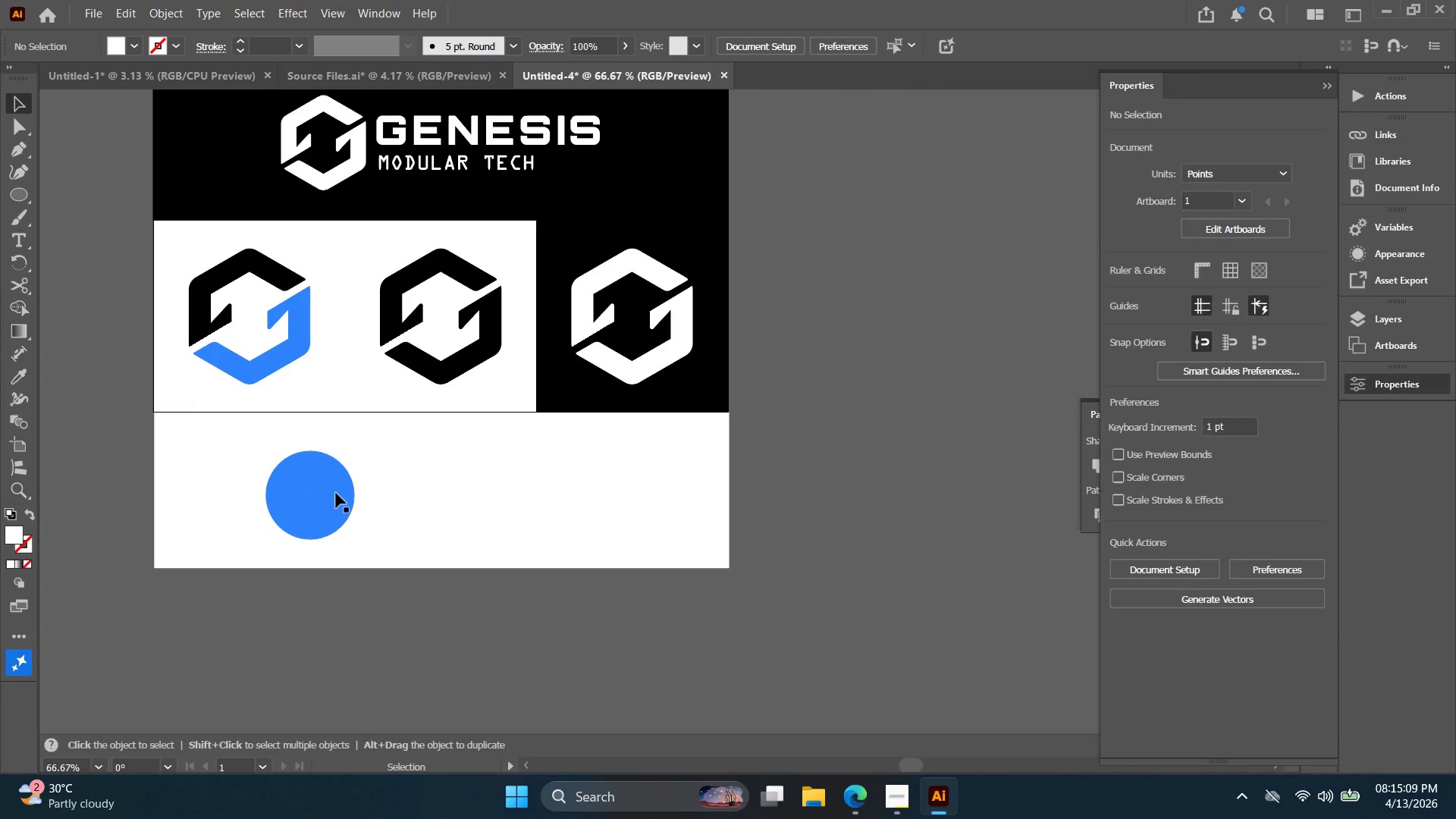 
hold_key(key=AltLeft, duration=1.47)
left_click_drag(start_coordinate=[335, 492], to_coordinate=[479, 489])
 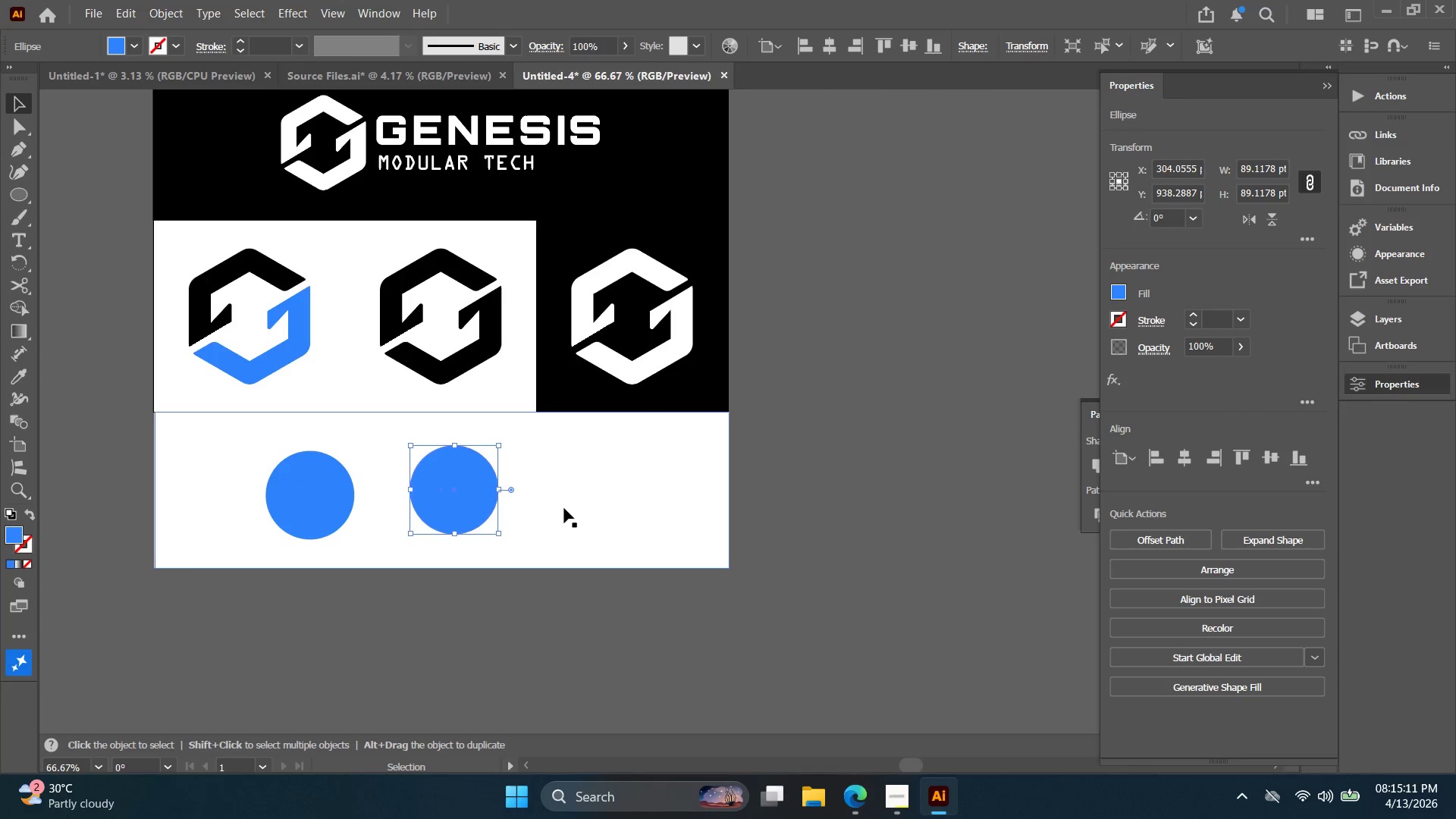 
key(I)
 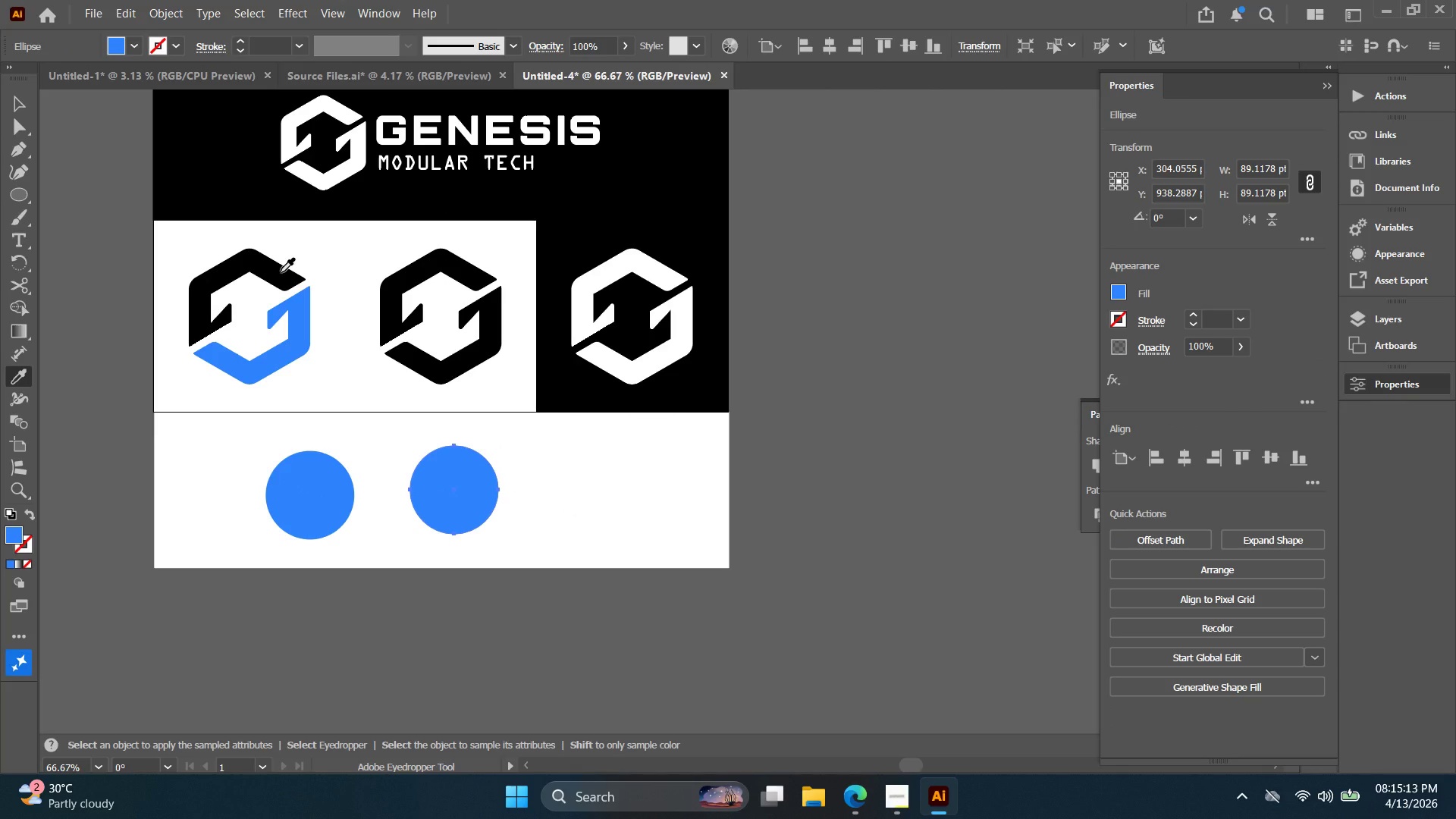 
left_click([281, 272])
 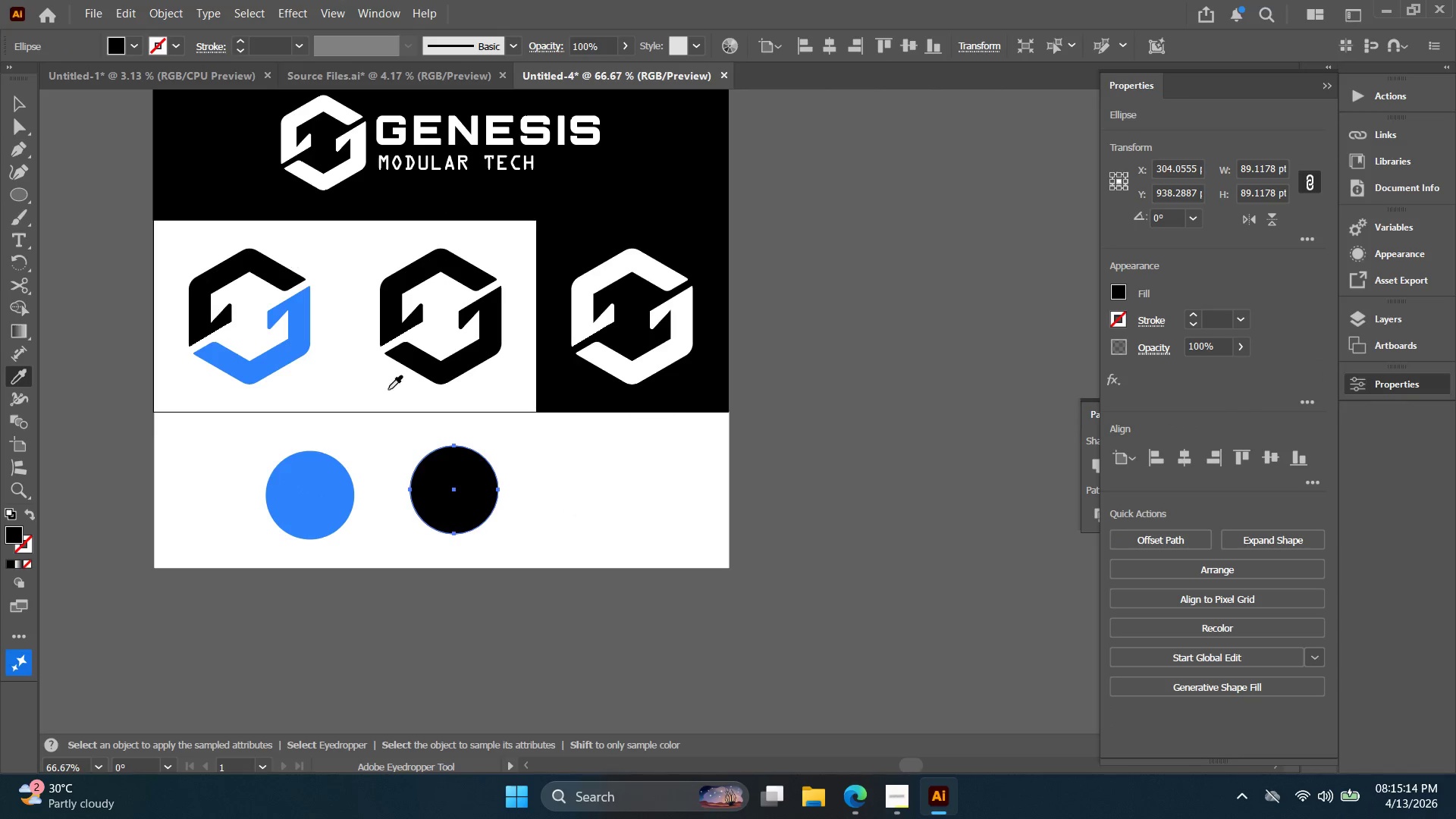 
key(V)
 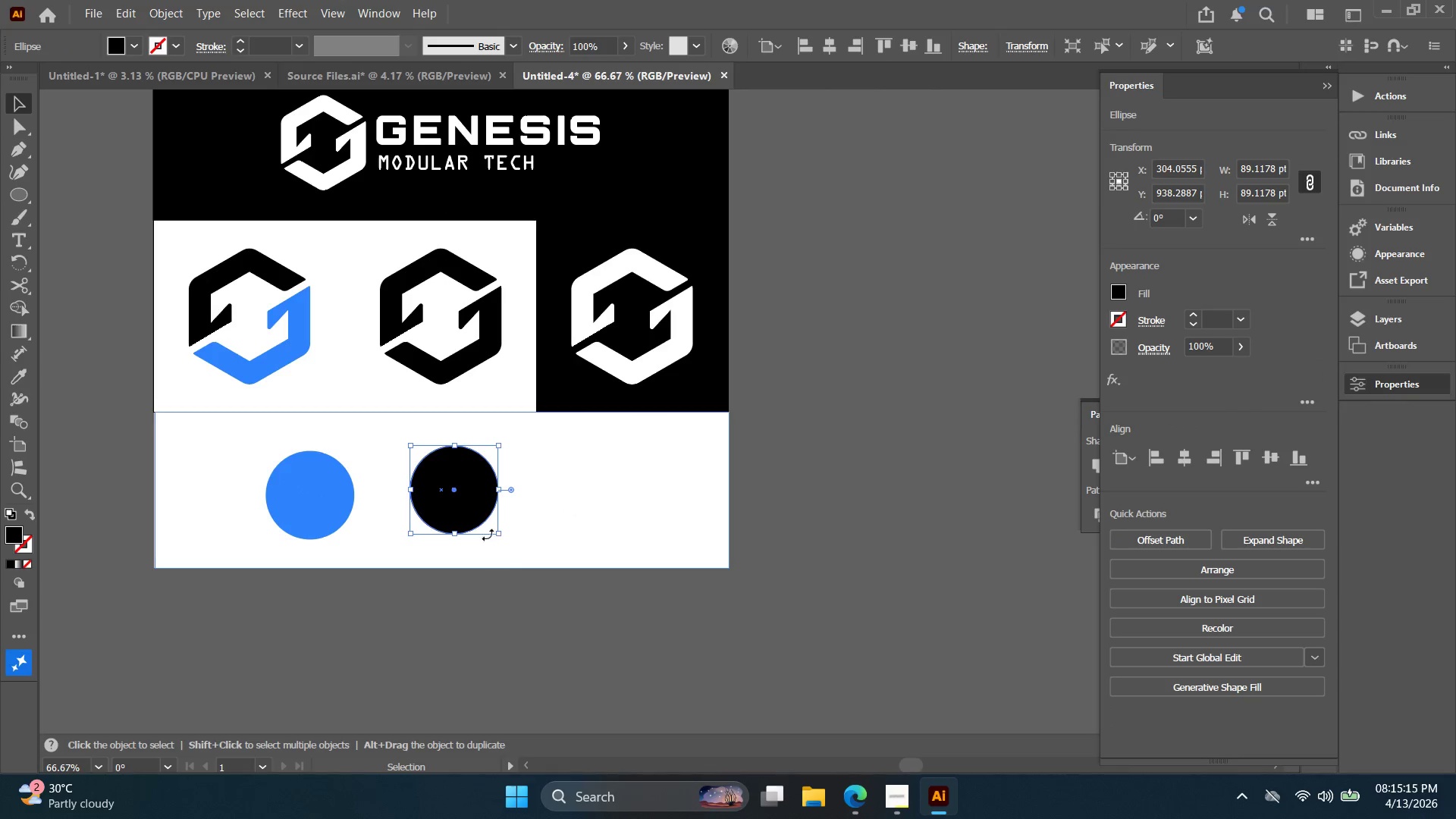 
hold_key(key=AltLeft, duration=1.02)
left_click_drag(start_coordinate=[454, 493], to_coordinate=[600, 498])
 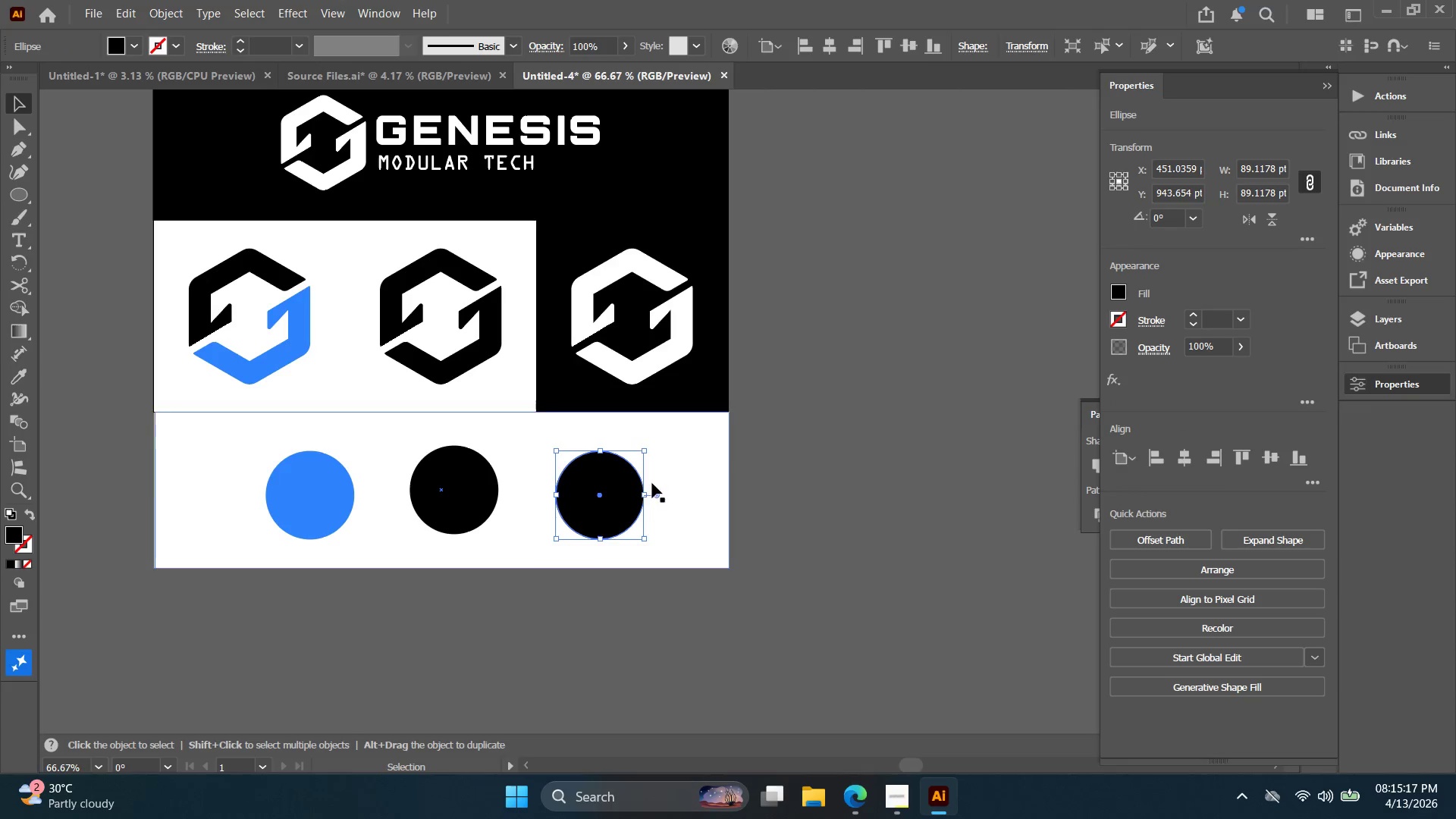 
key(I)
 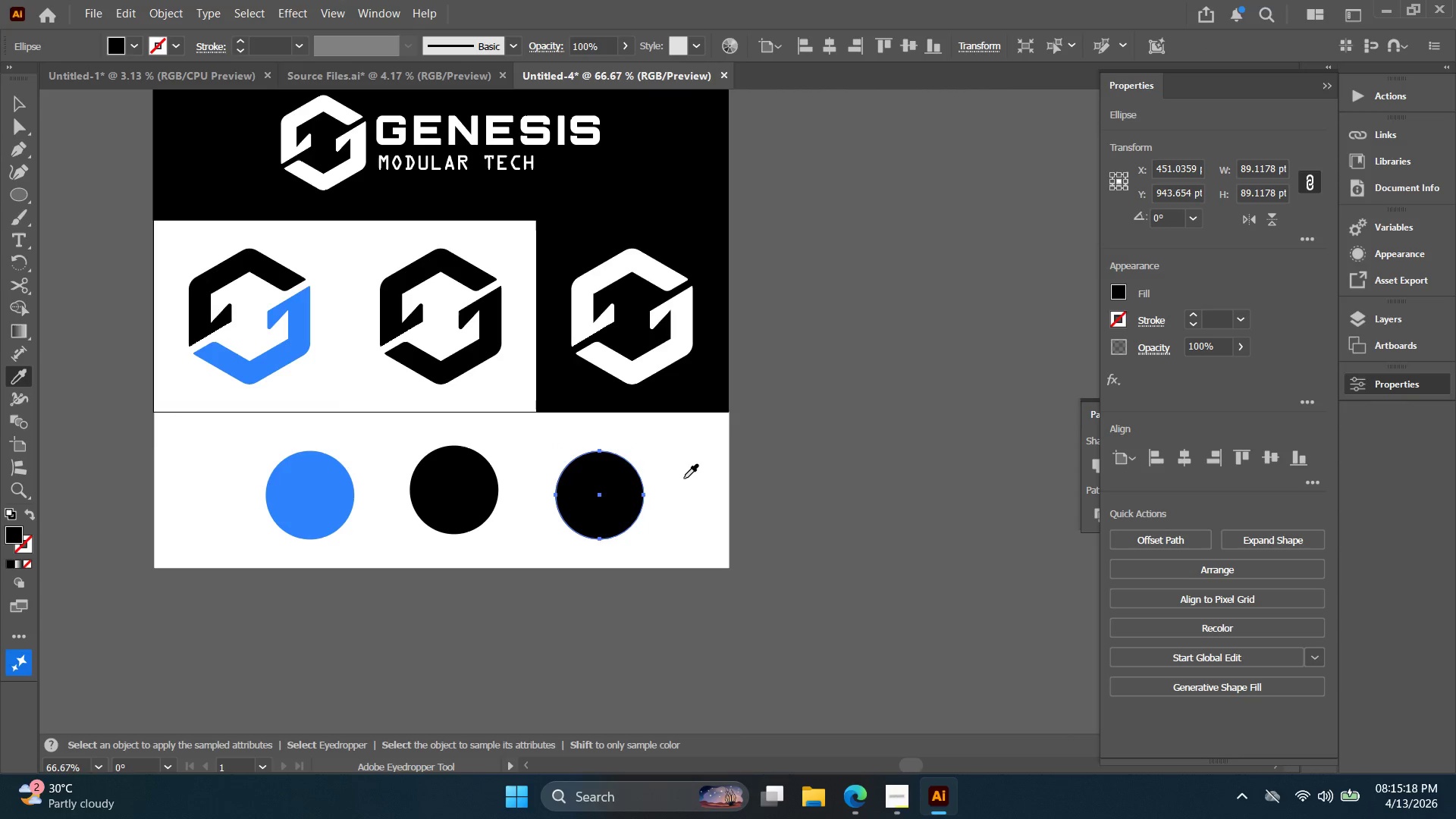 
left_click([684, 479])
 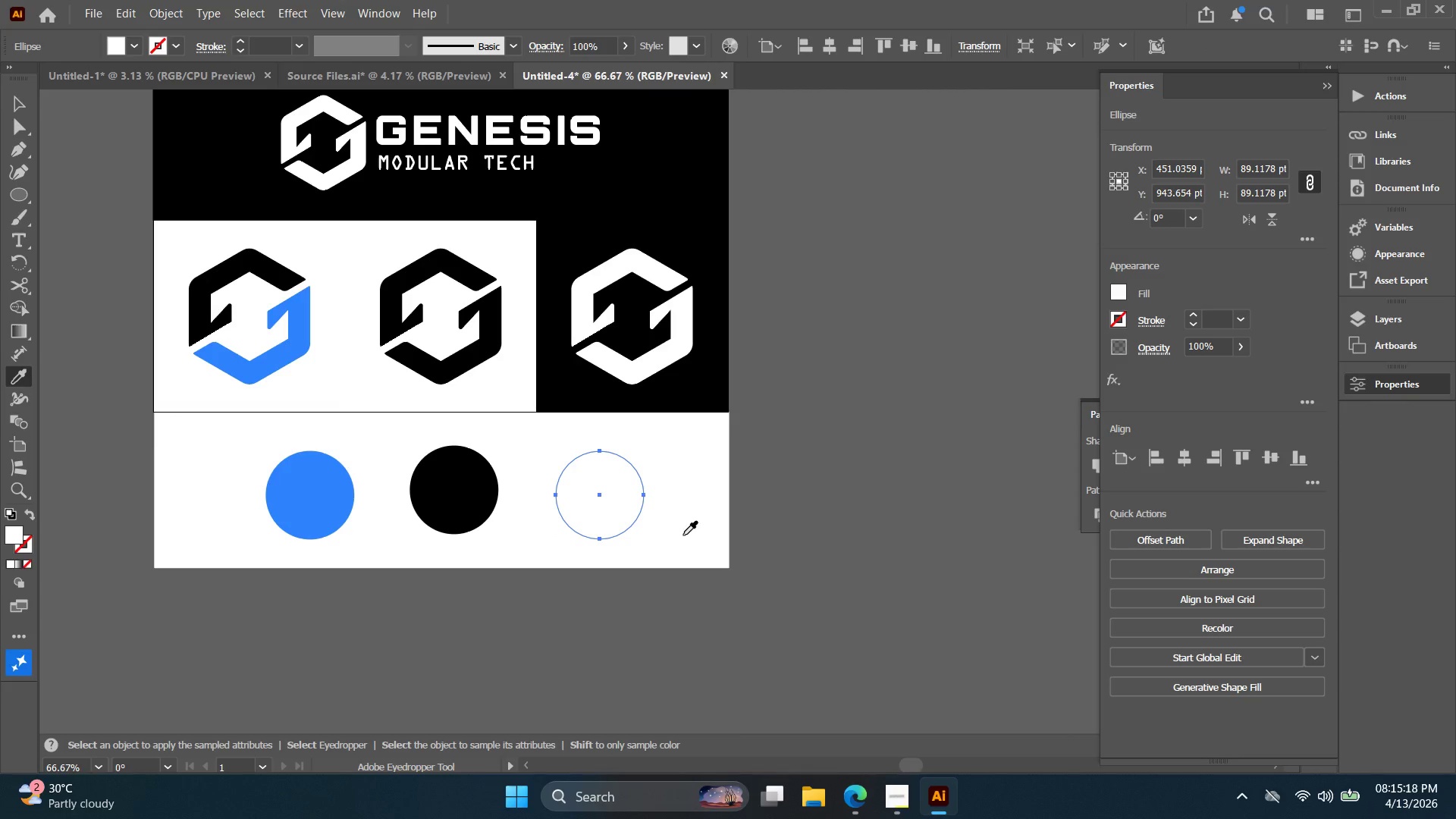 
key(V)
 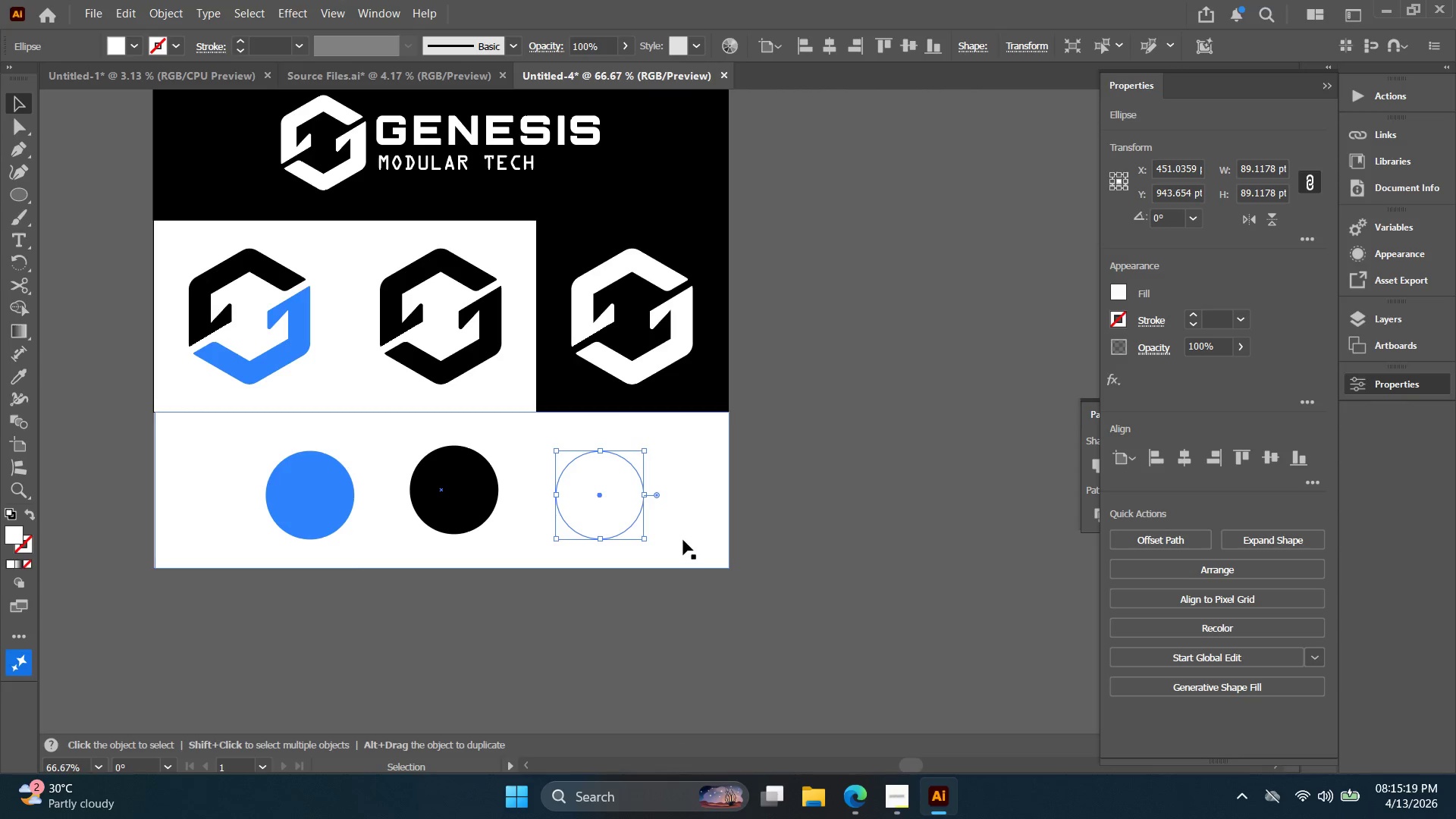 
left_click([683, 540])
 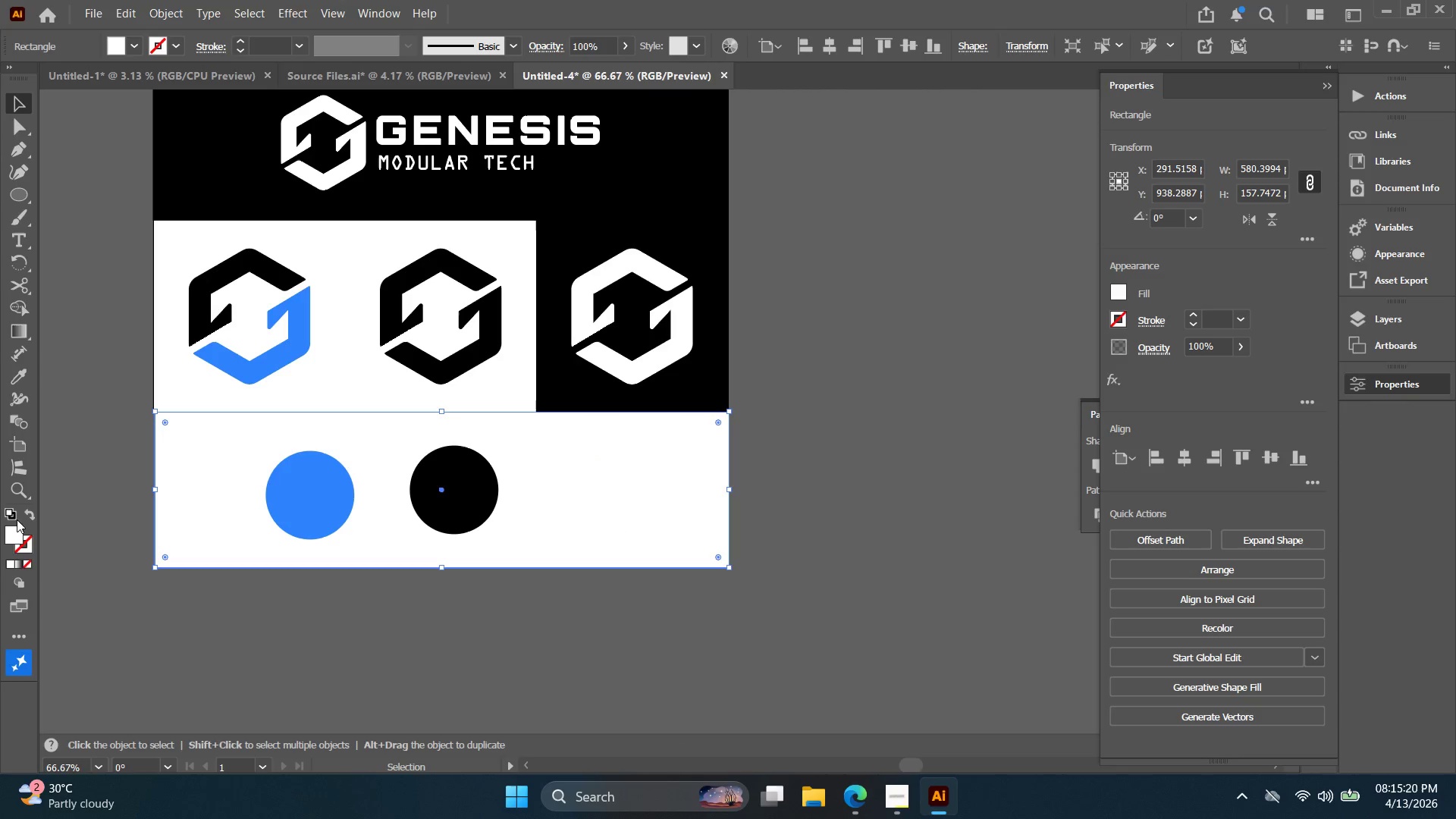 
double_click([14, 529])
 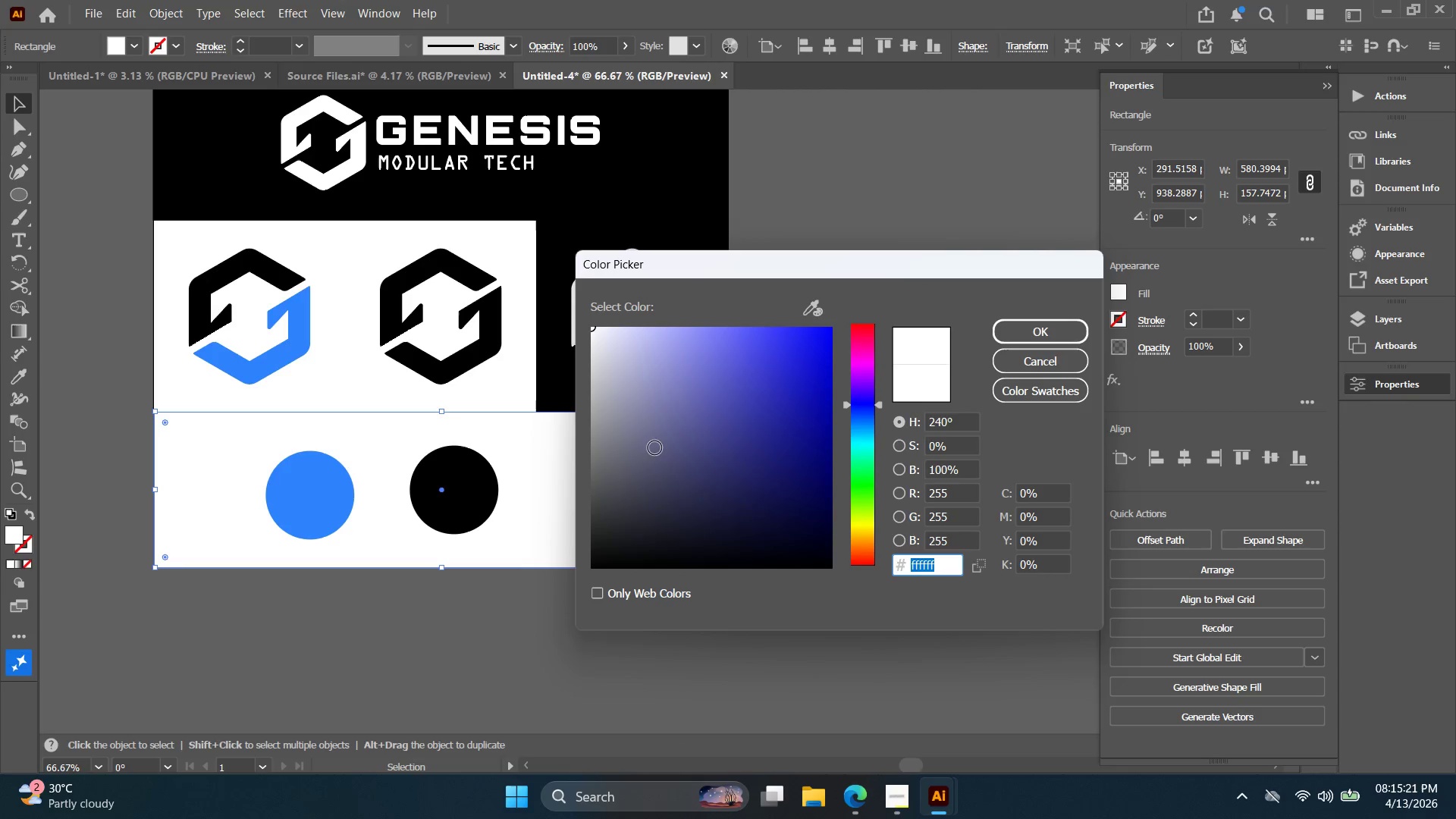 
left_click_drag(start_coordinate=[628, 432], to_coordinate=[581, 375])
 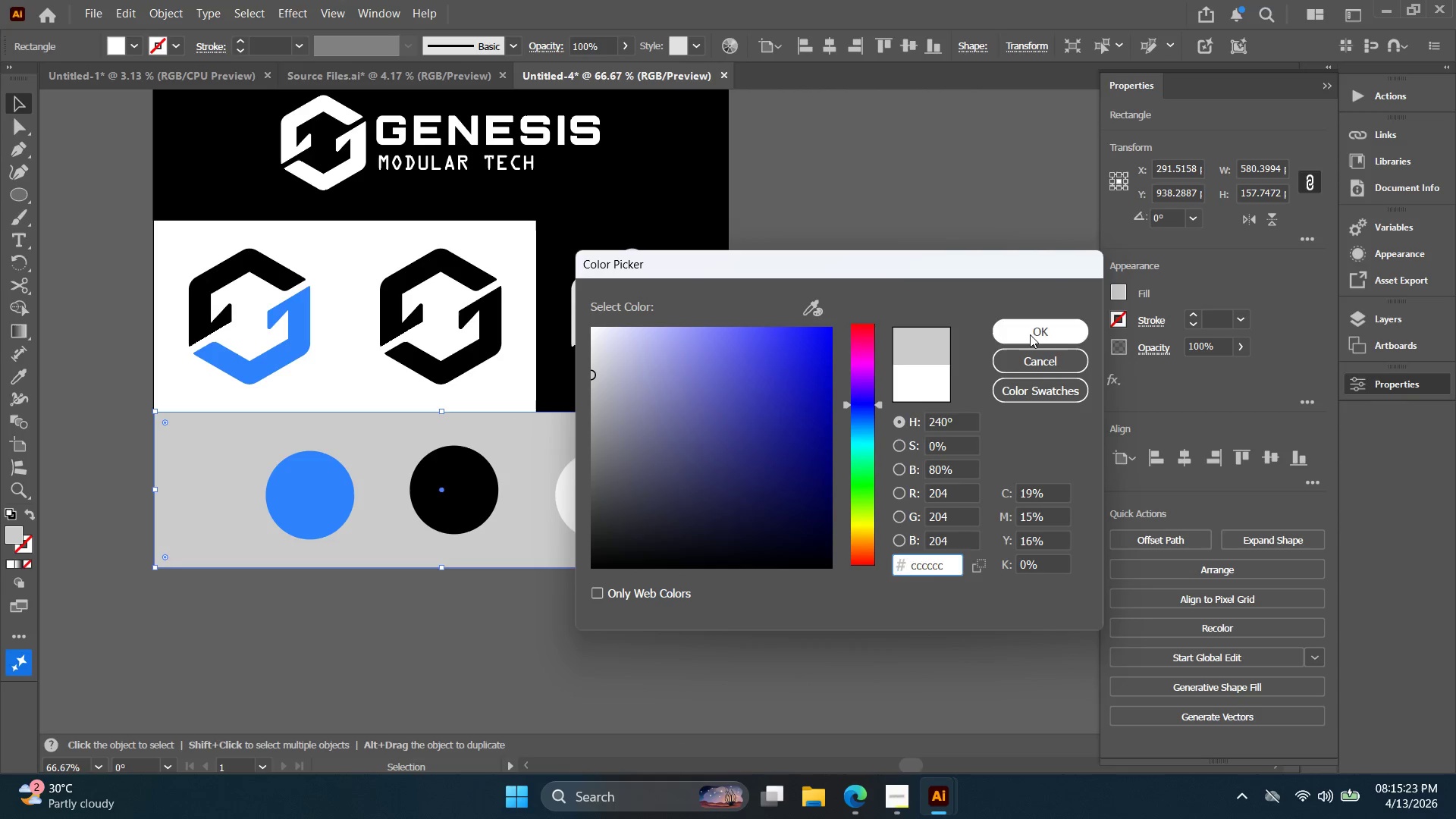 
left_click([1030, 334])
 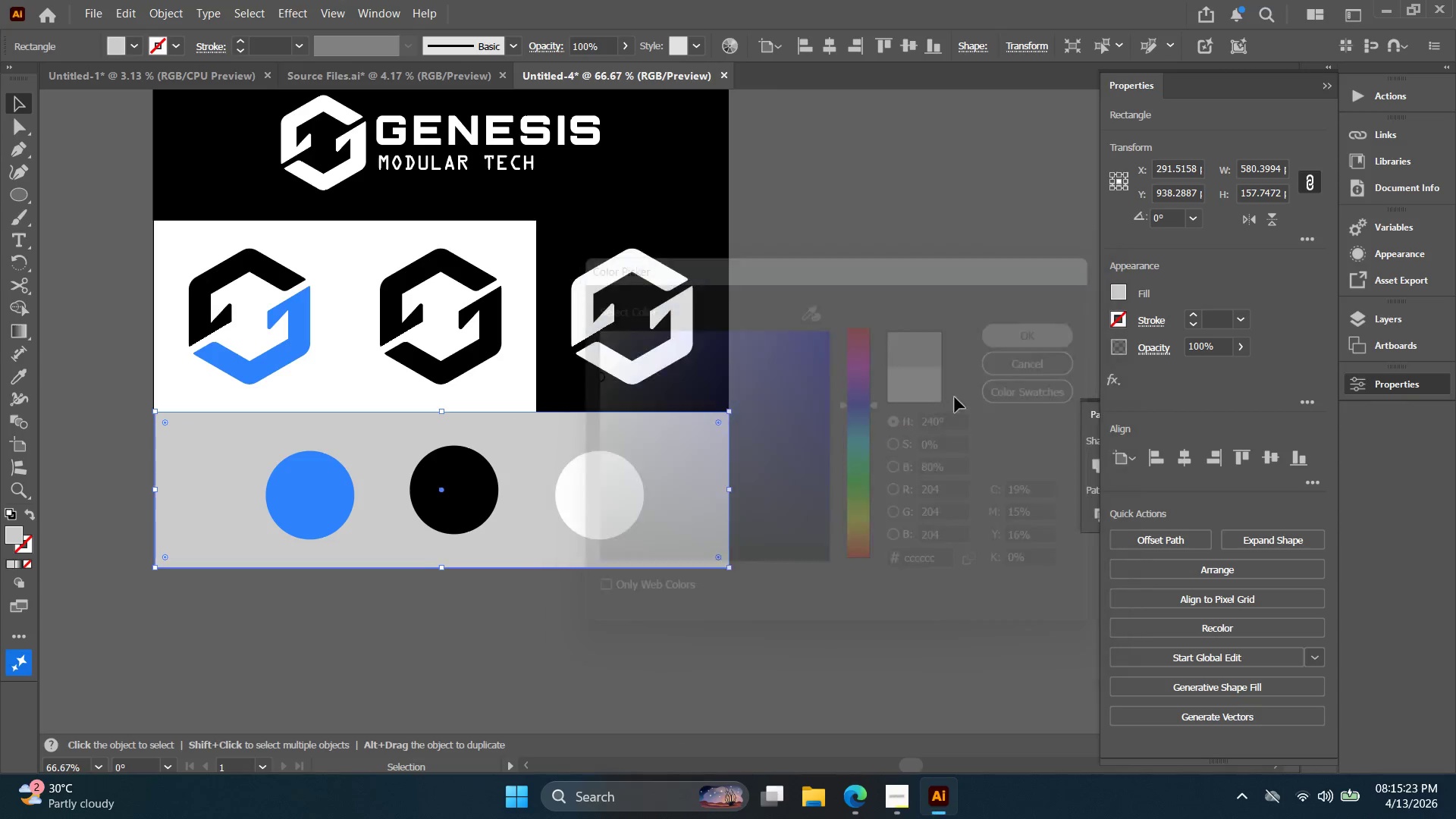 
key(V)
 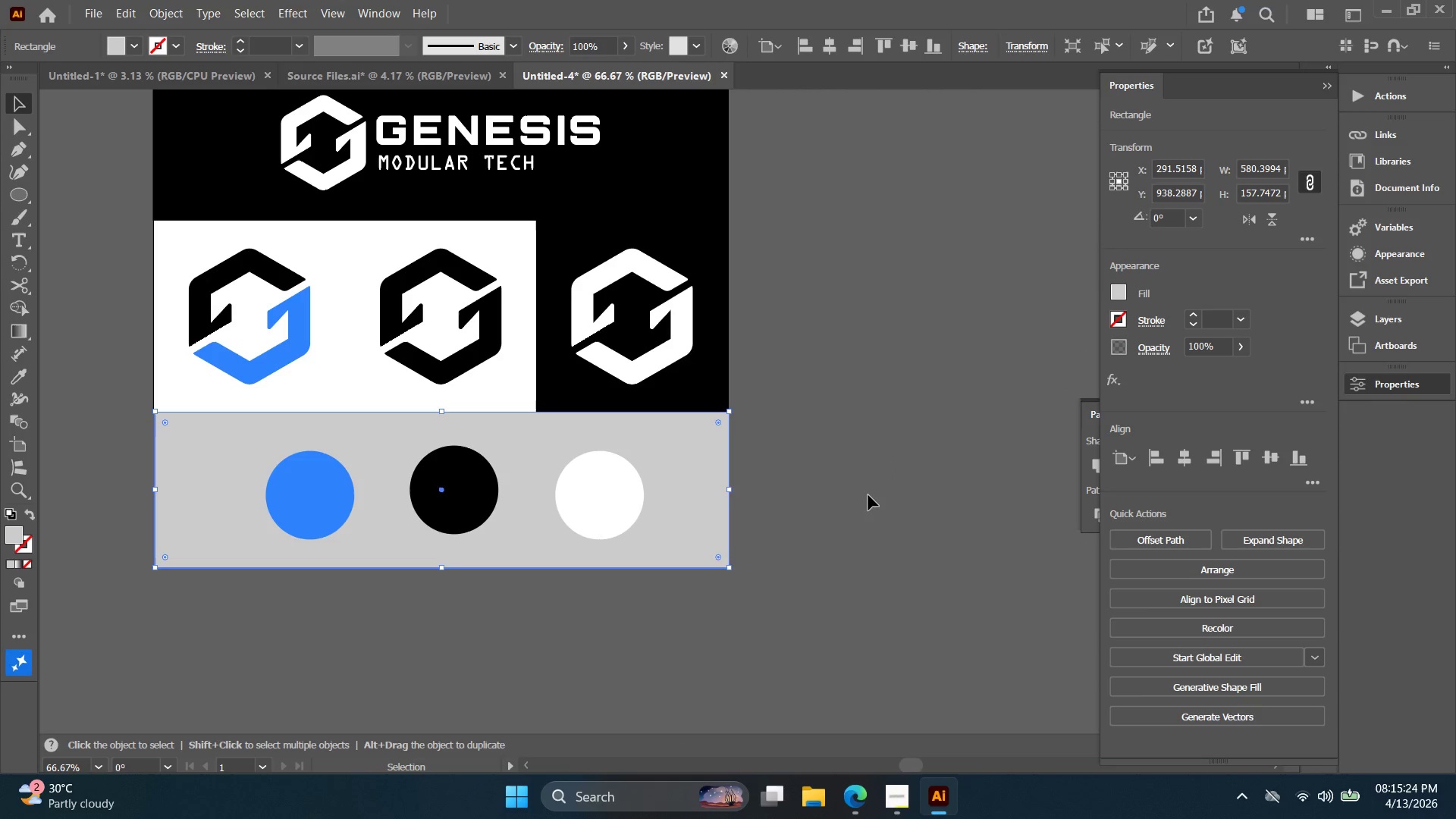 
left_click_drag(start_coordinate=[868, 495], to_coordinate=[897, 491])
 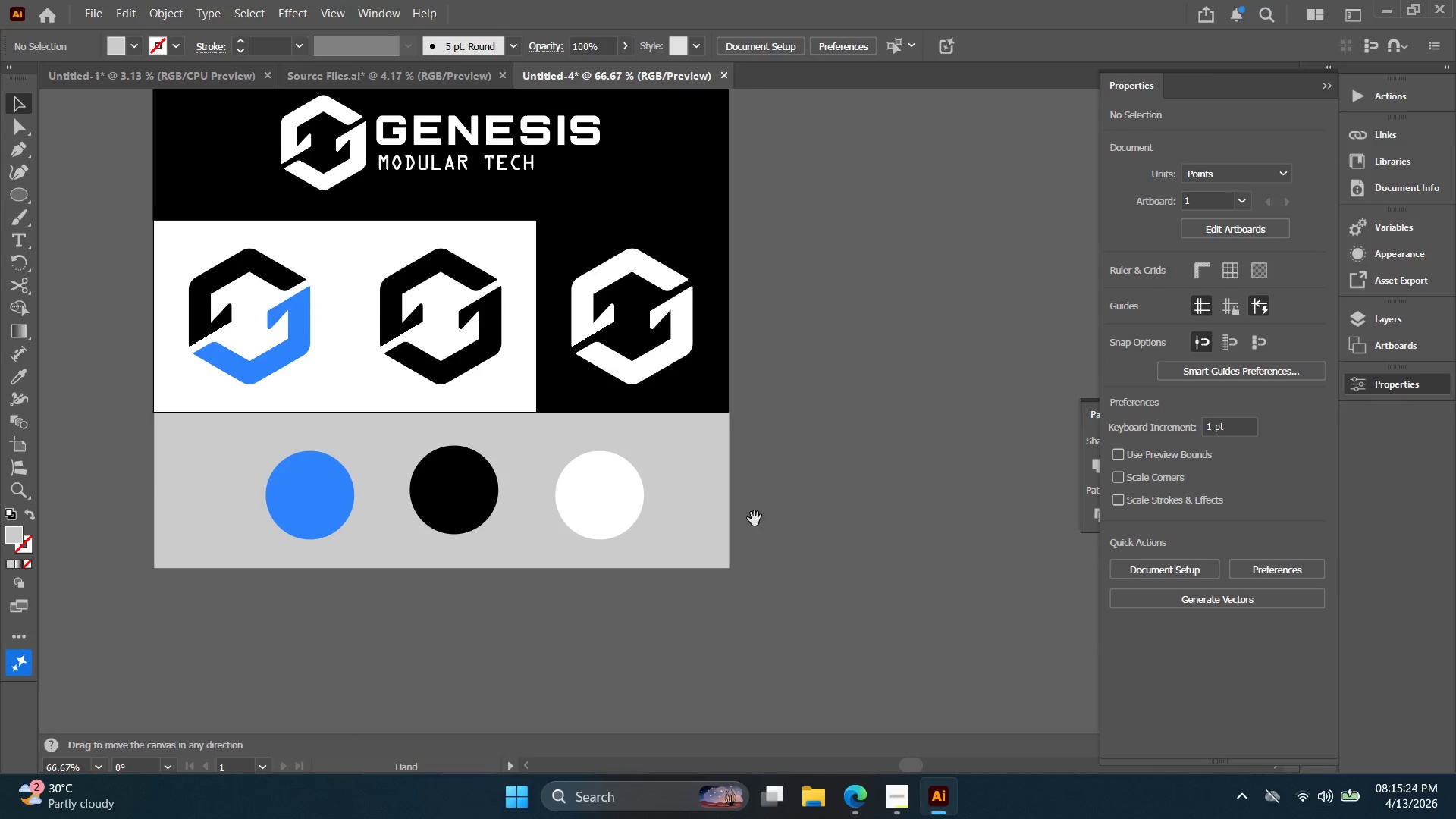 
hold_key(key=Space, duration=0.39)
 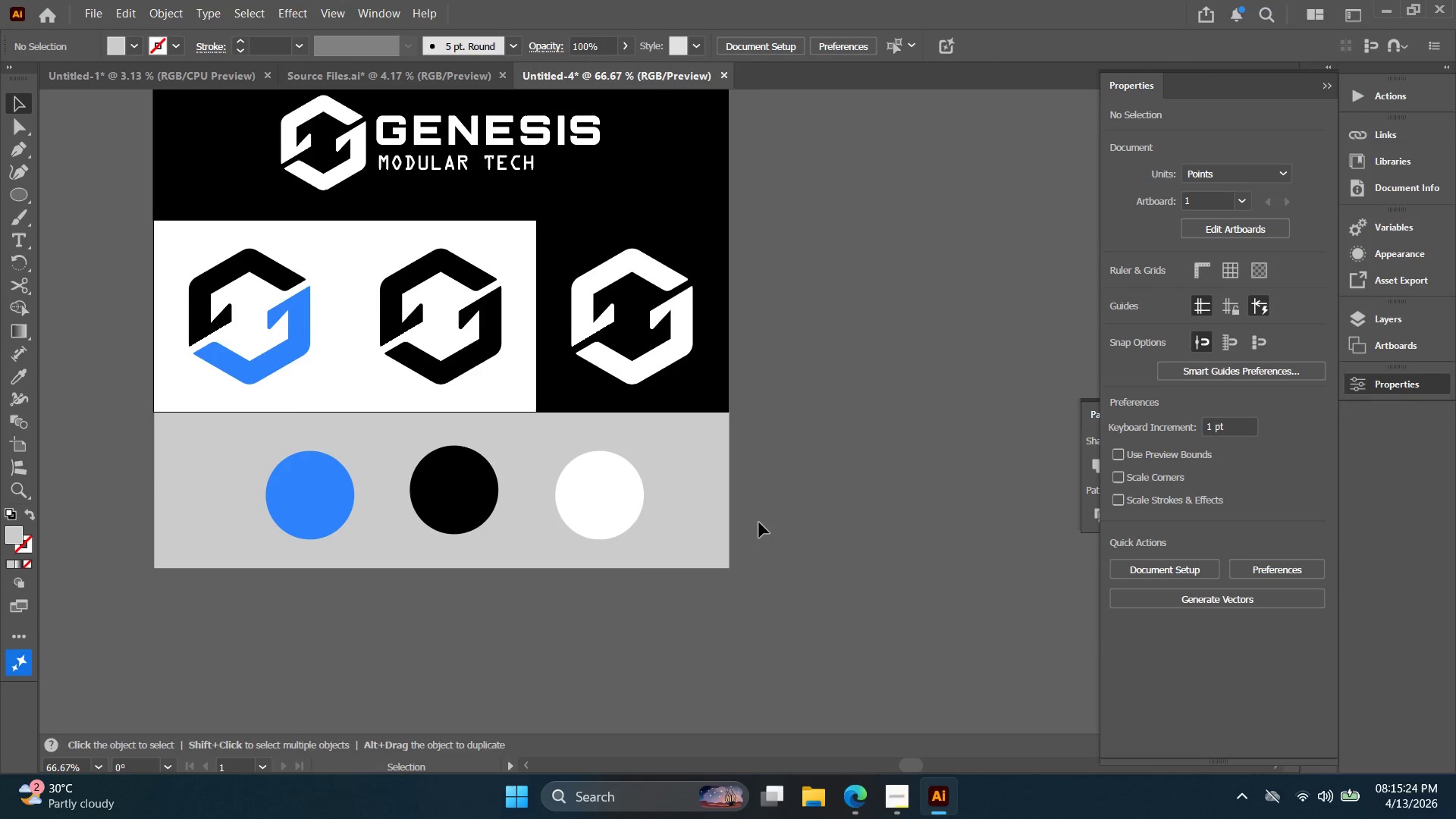 
hold_key(key=Space, duration=0.33)
 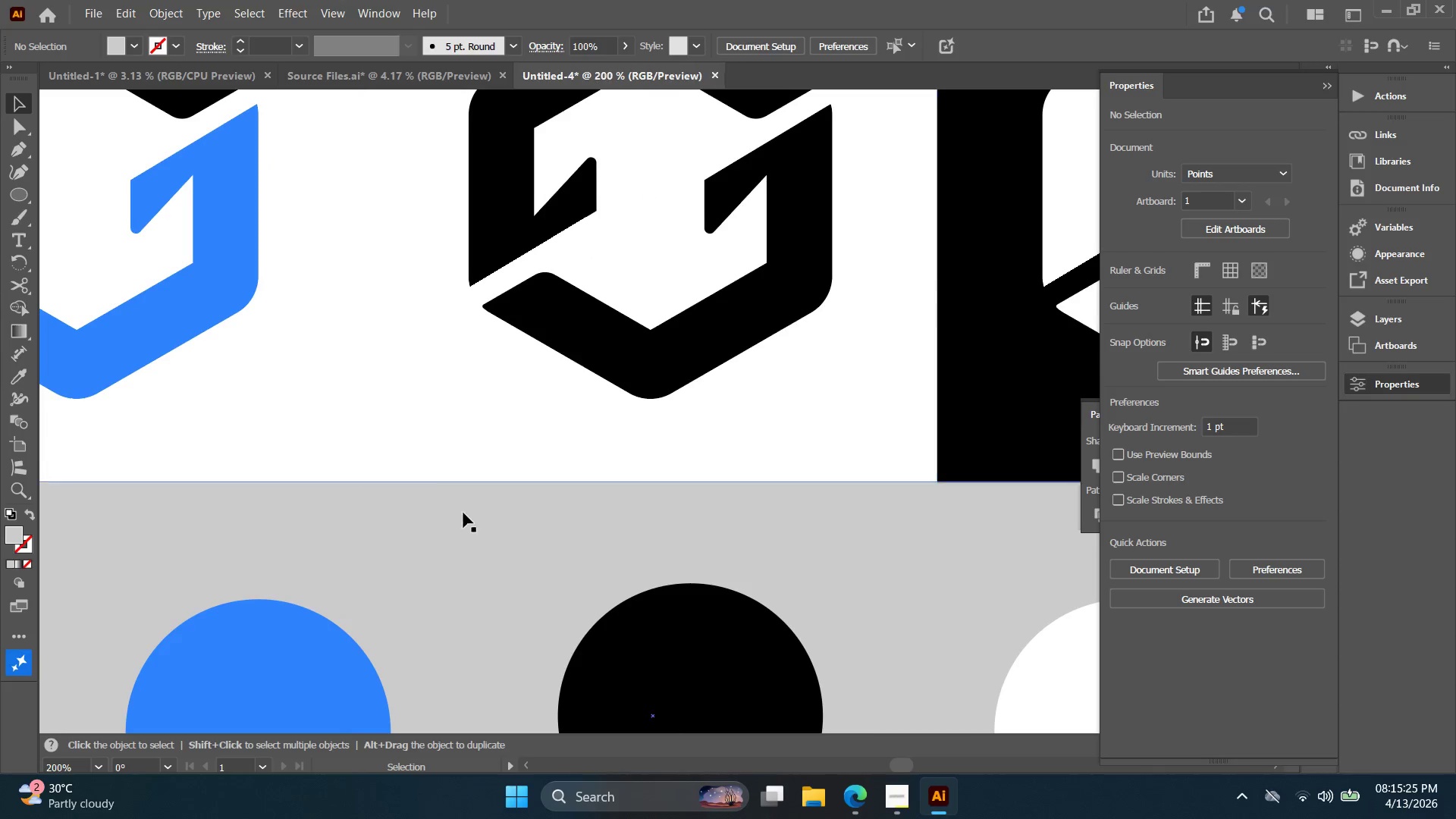 
left_click_drag(start_coordinate=[756, 522], to_coordinate=[810, 567])
 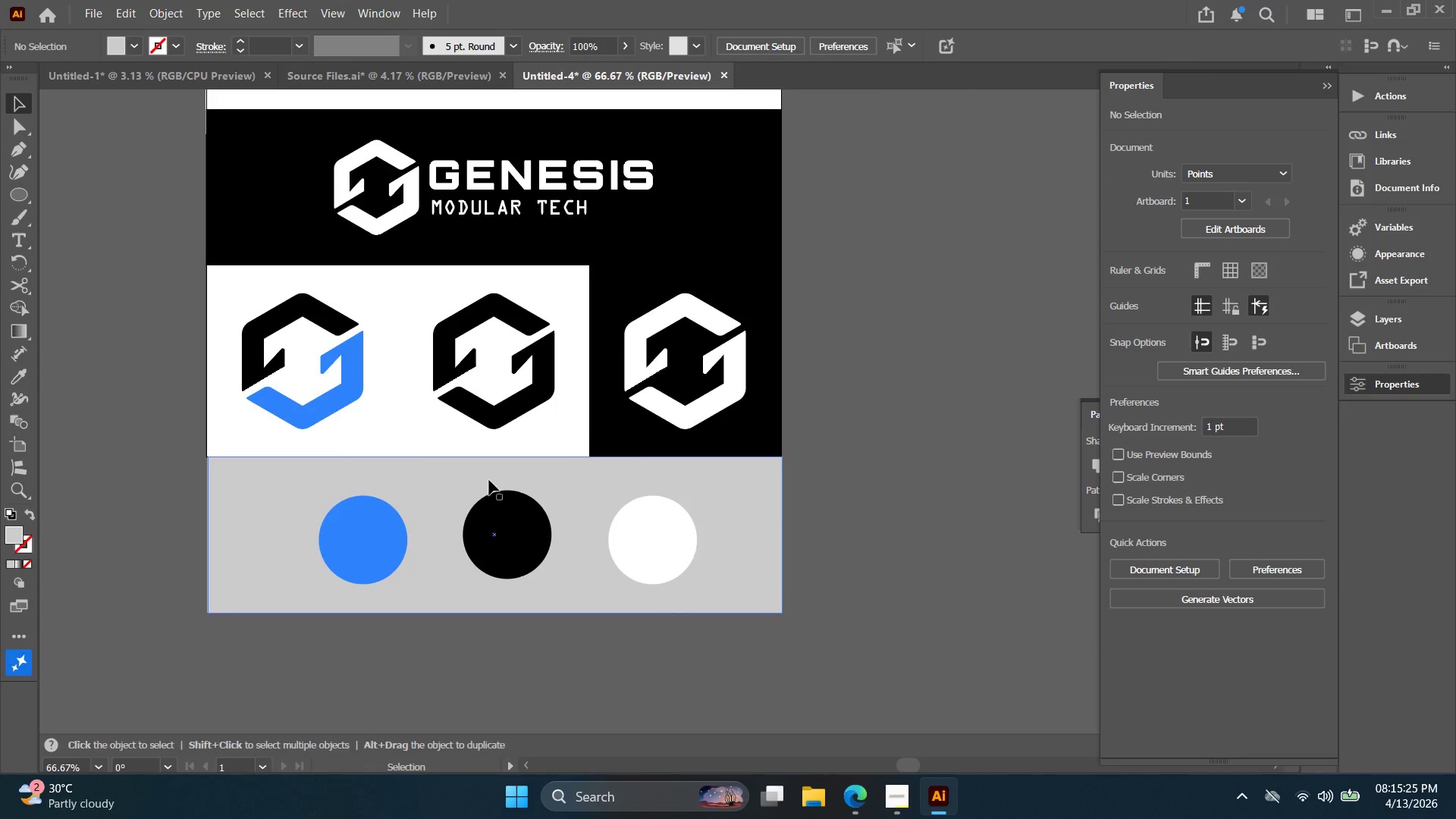 
key(Alt+AltLeft)
 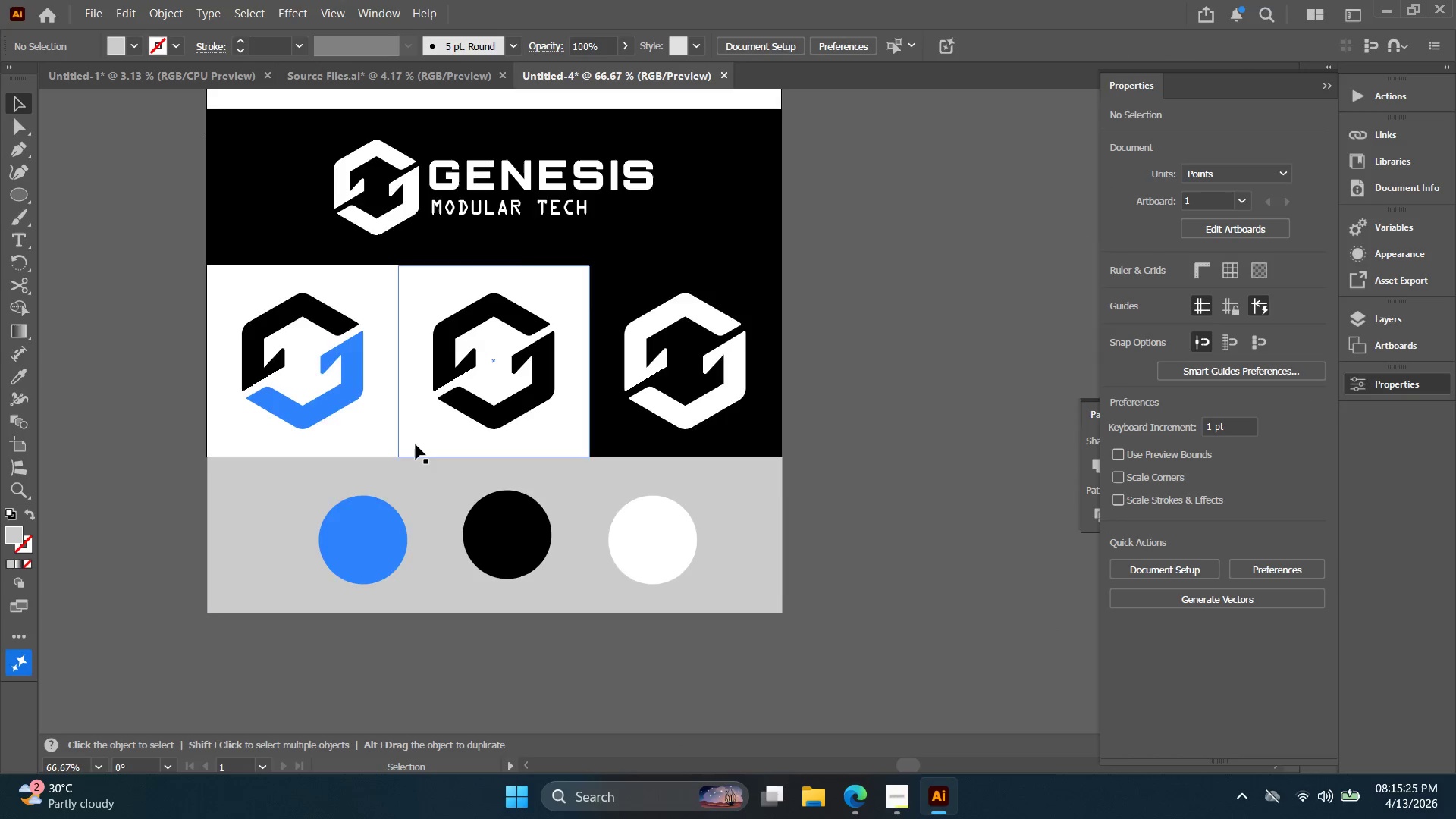 
key(Alt+AltLeft)
 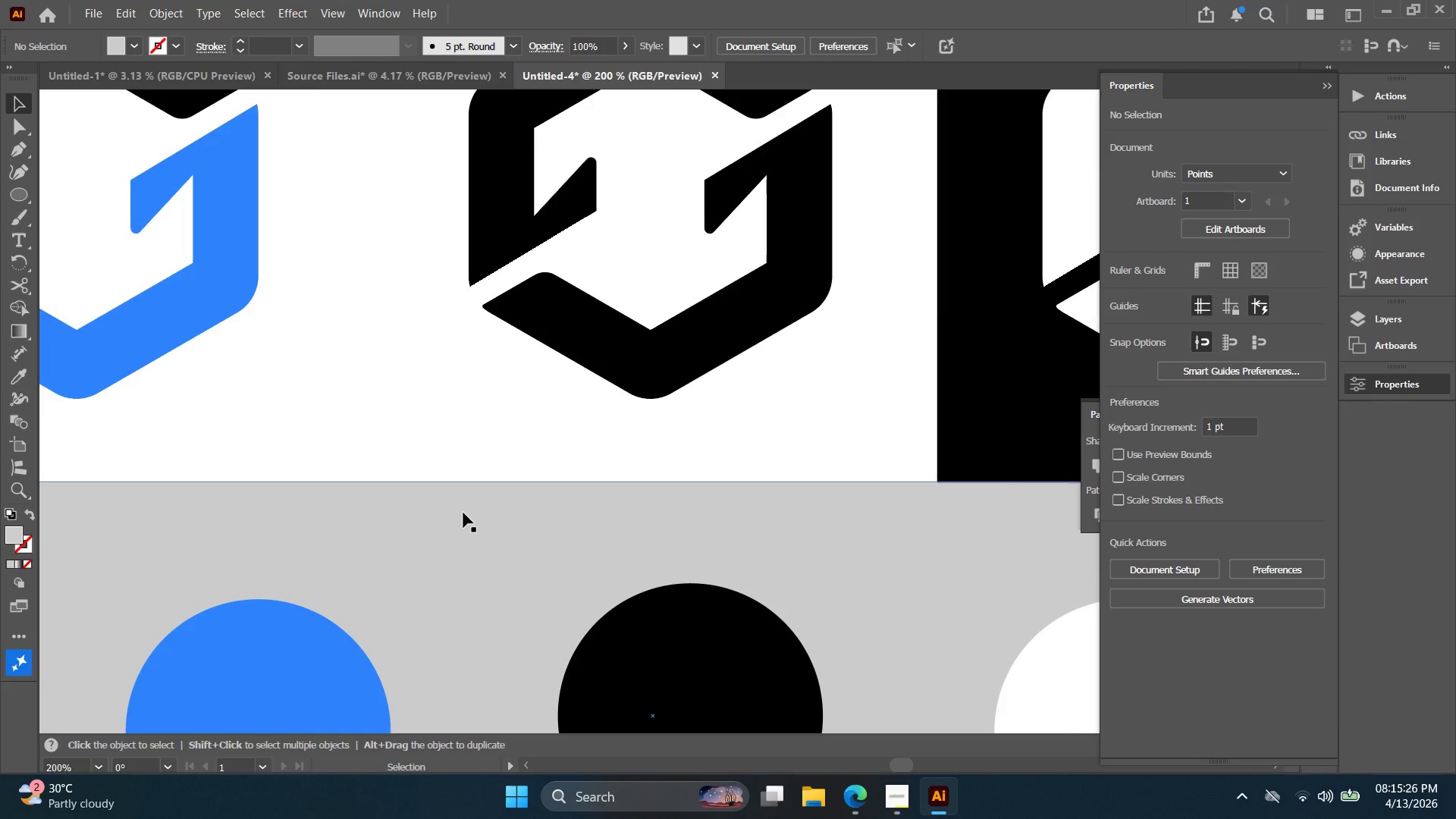 
scroll: coordinate [416, 444], scroll_direction: up, amount: 3.0
 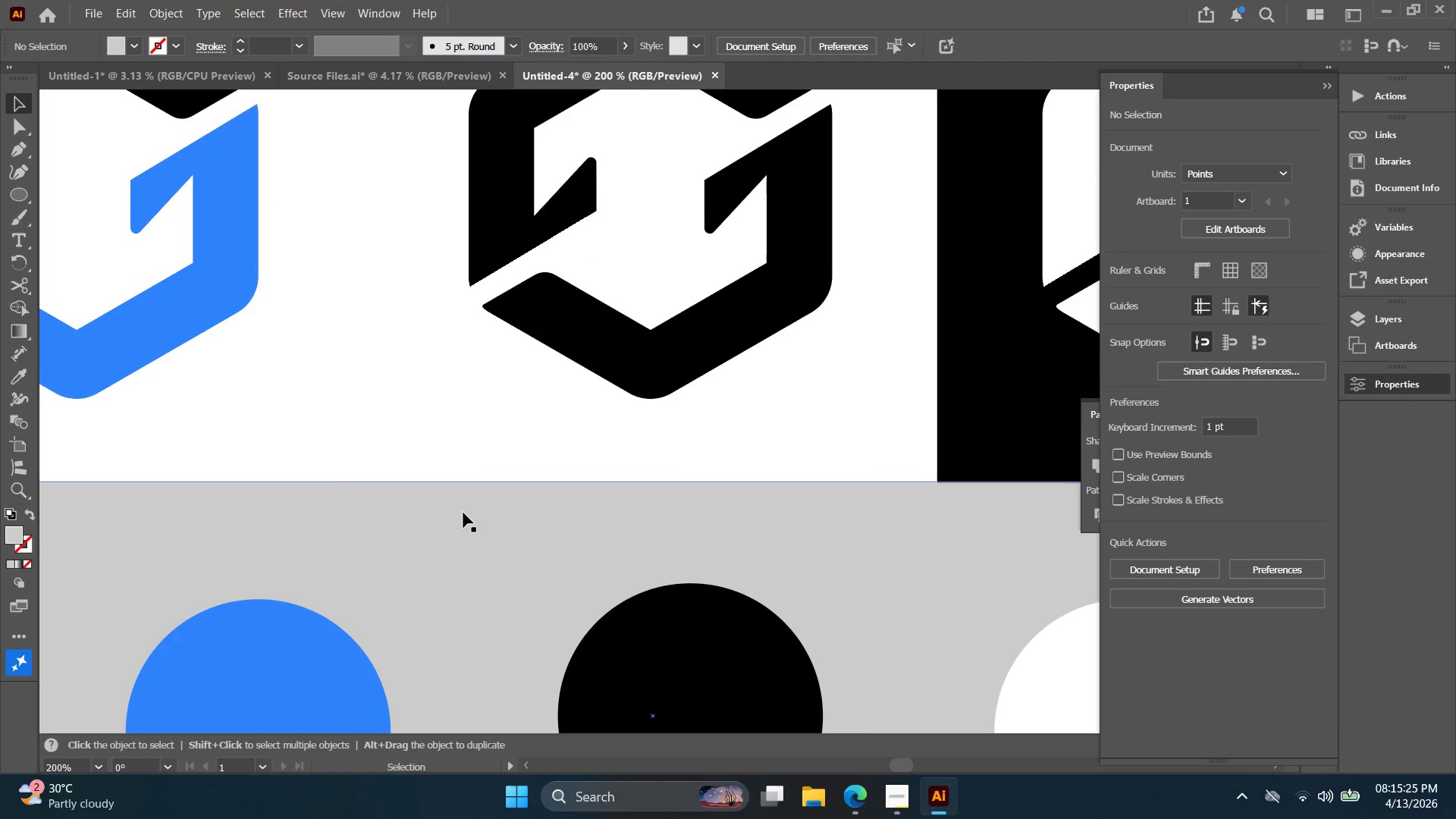 
key(Space)
 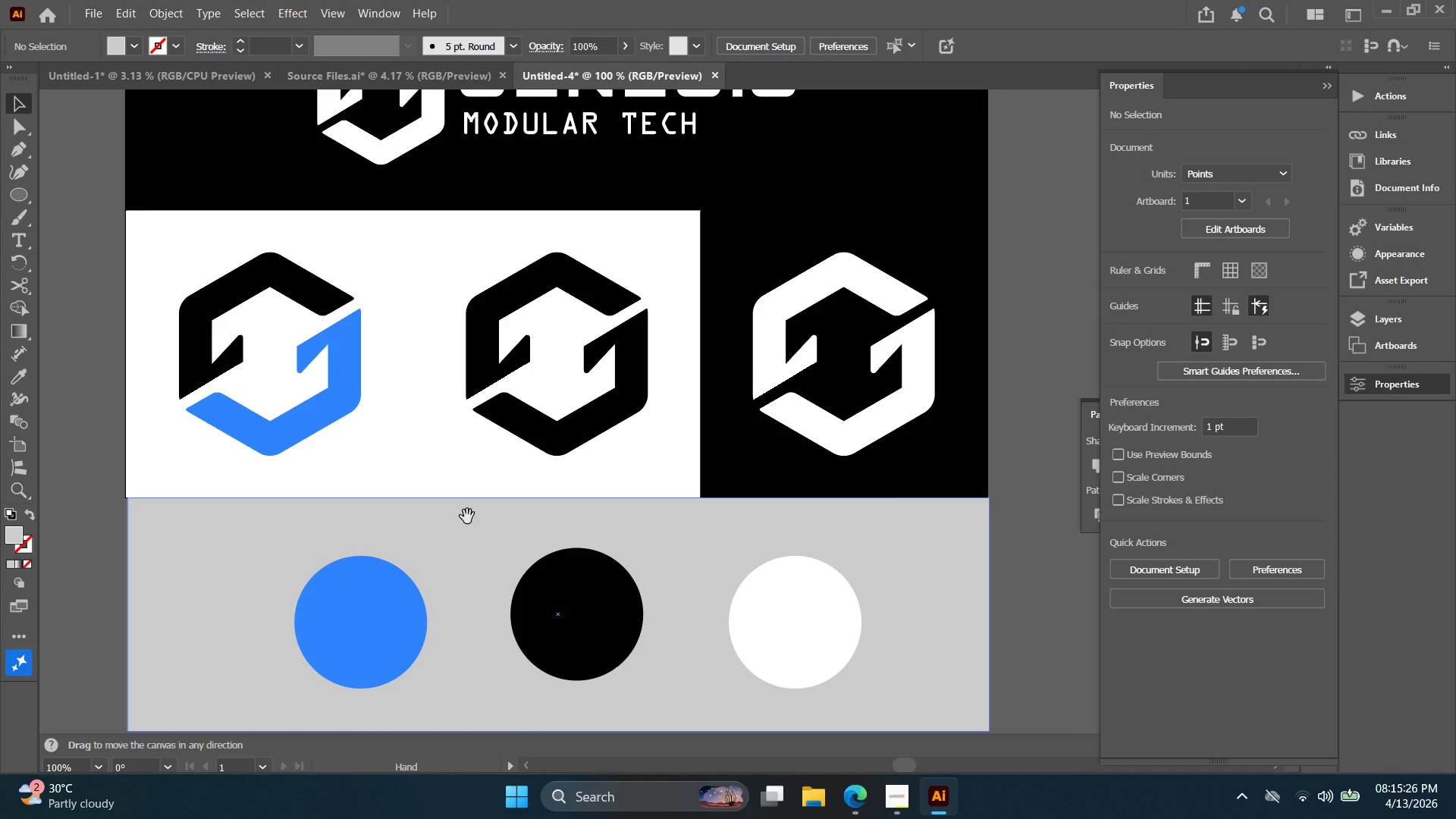 
left_click_drag(start_coordinate=[468, 516], to_coordinate=[553, 393])
 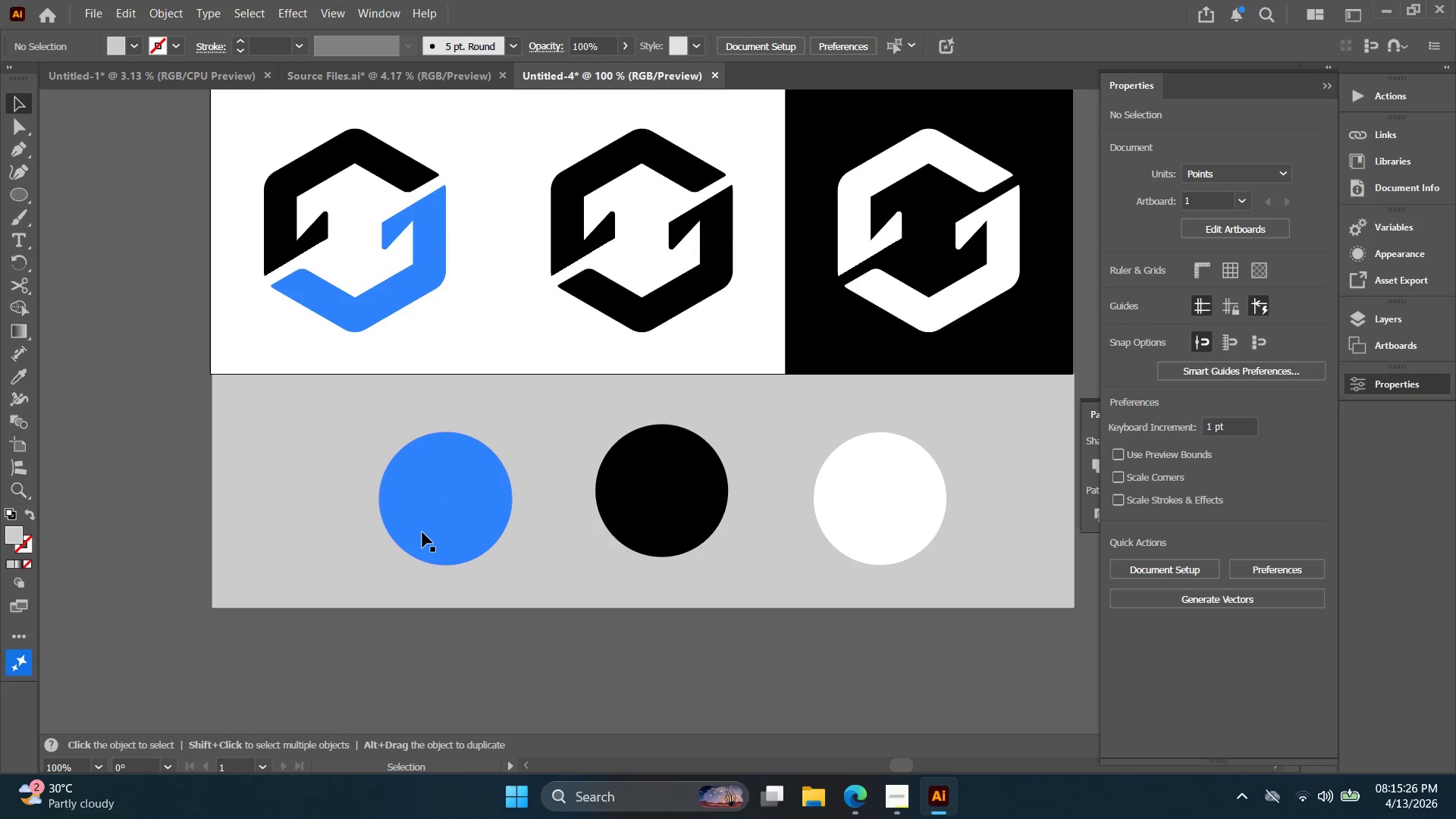 
scroll: coordinate [463, 513], scroll_direction: down, amount: 2.0
 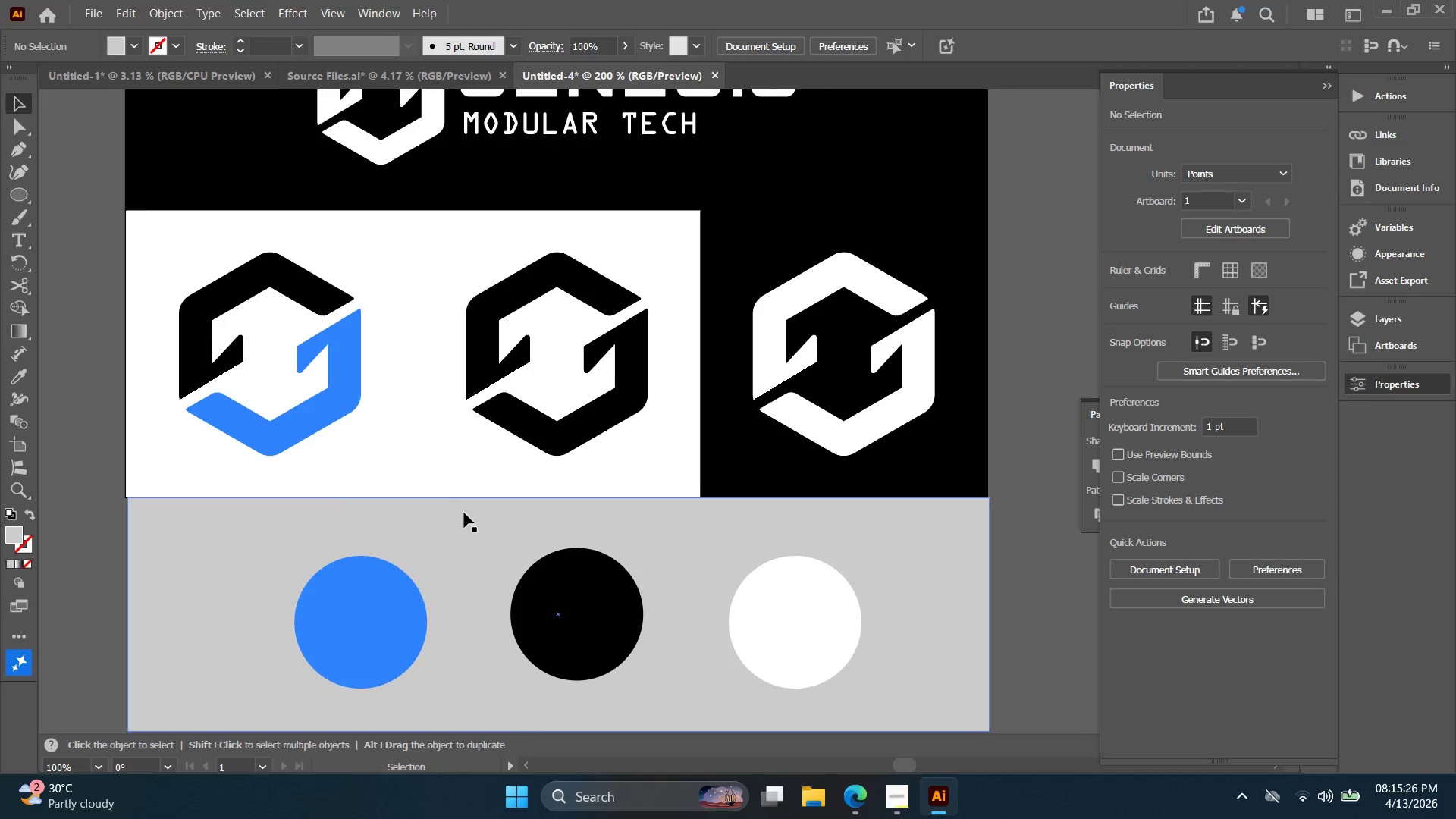 
left_click_drag(start_coordinate=[425, 530], to_coordinate=[430, 509])
 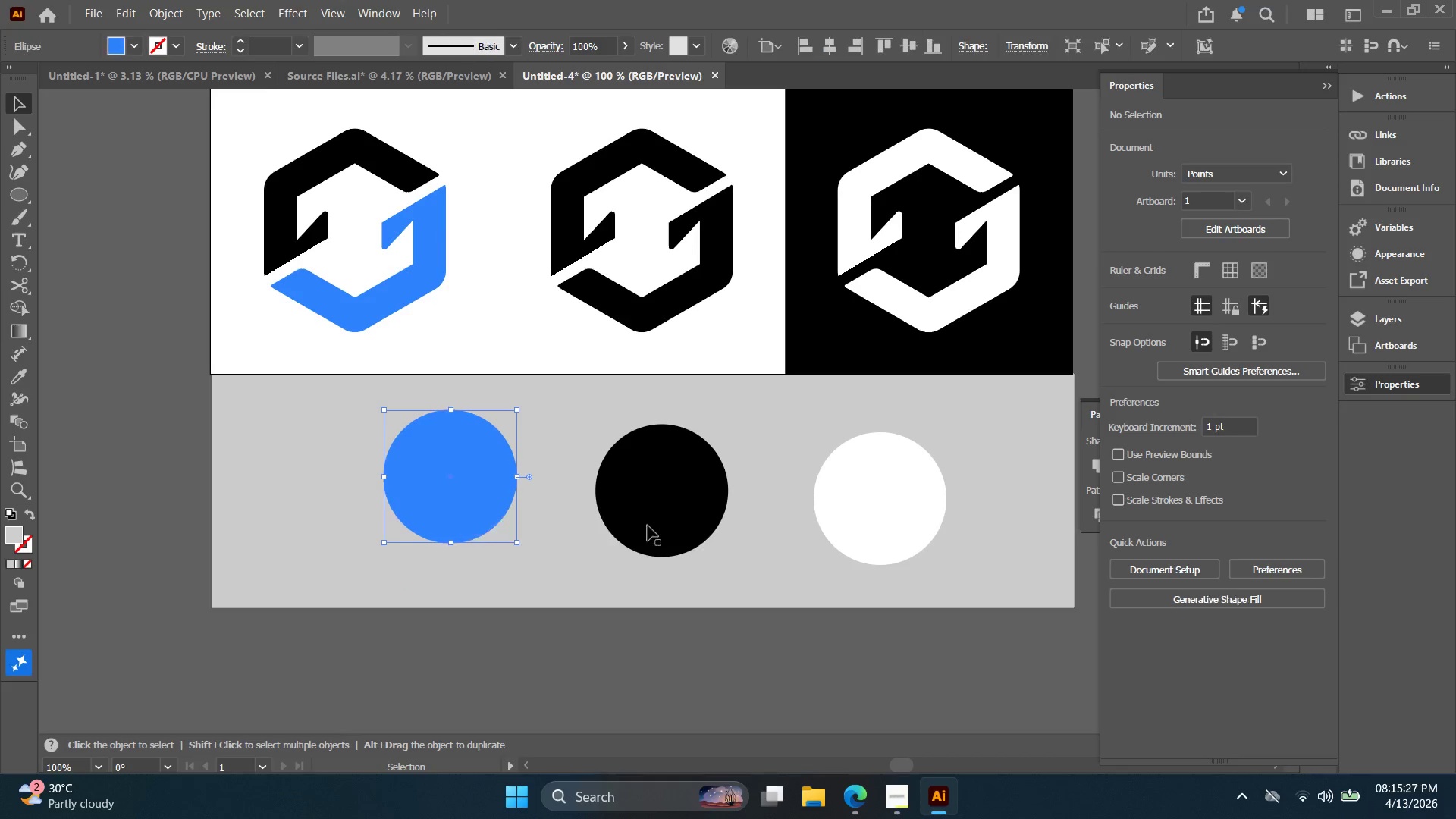 
hold_key(key=ShiftLeft, duration=0.92)
double_click([855, 513])
 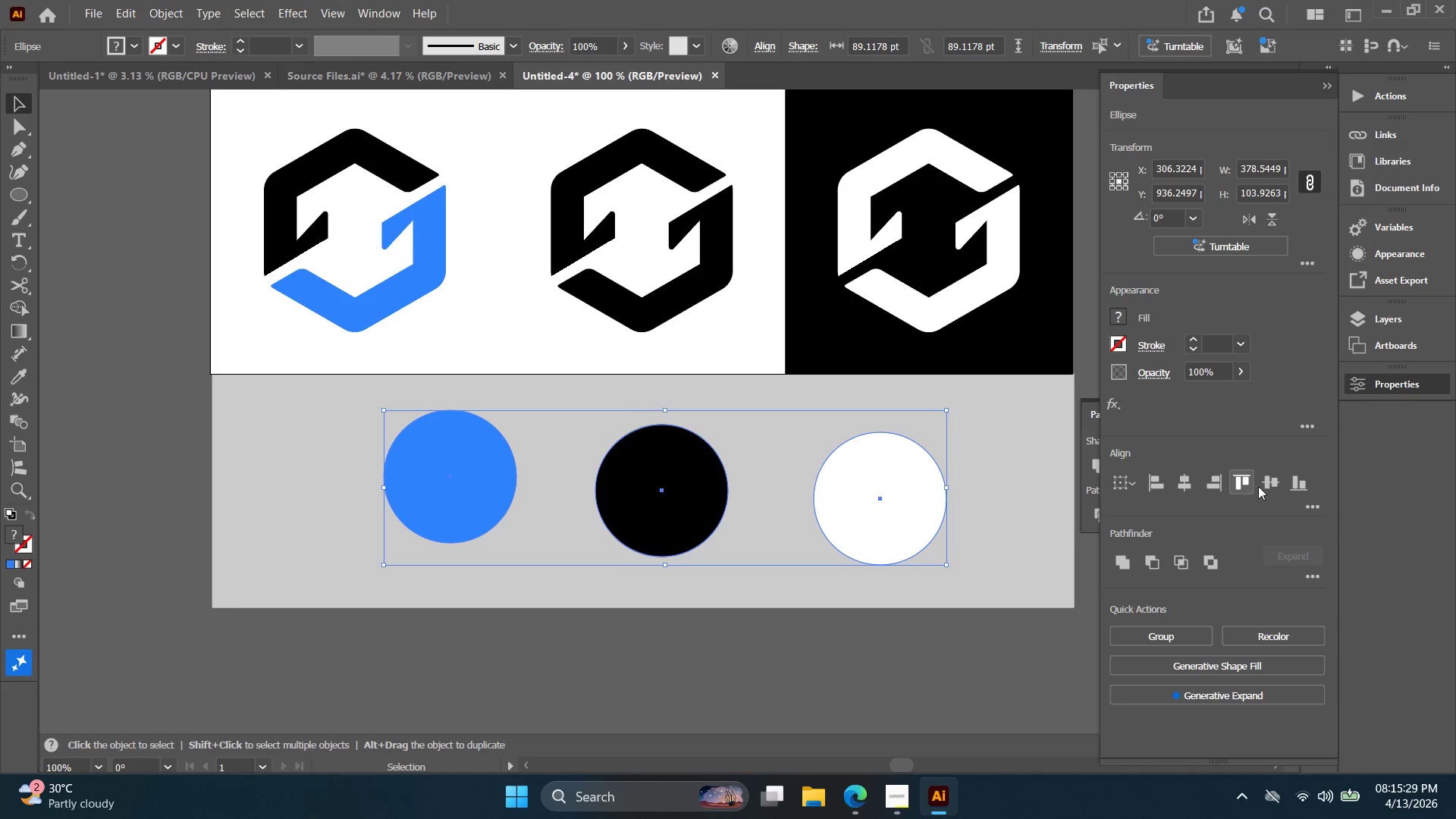 
double_click([1274, 478])
 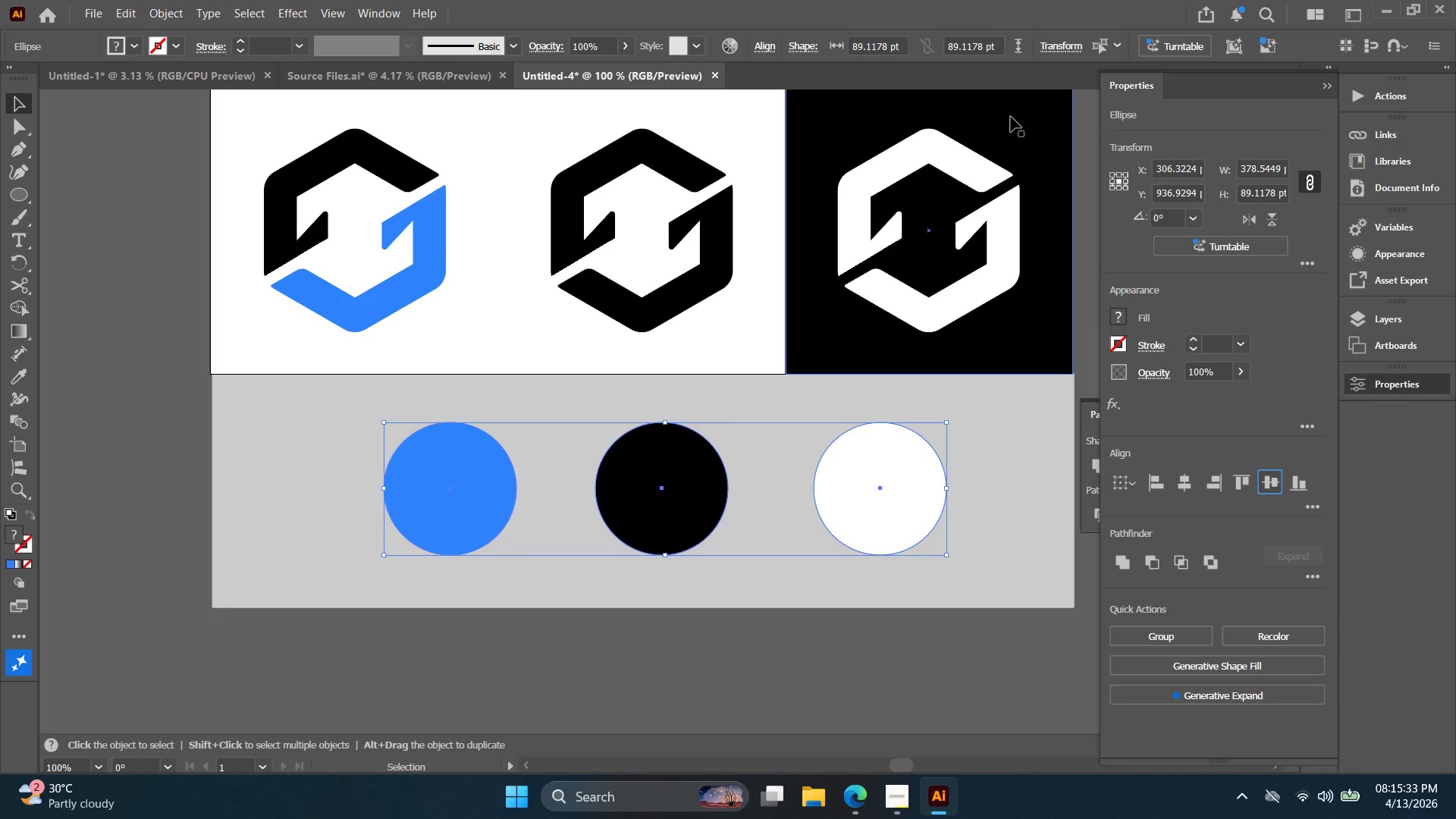 
wait(5.06)
 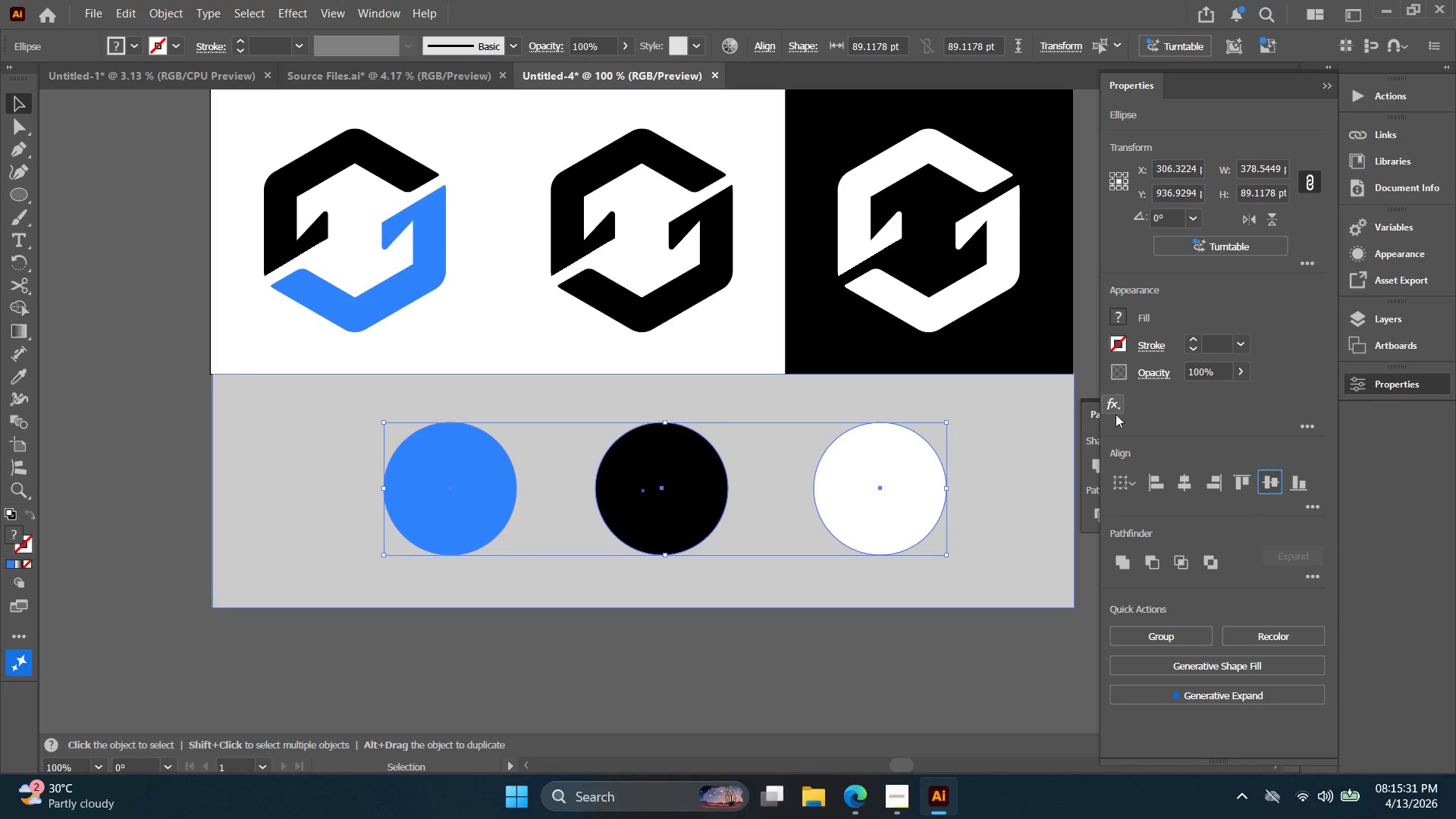 
left_click([1313, 507])
 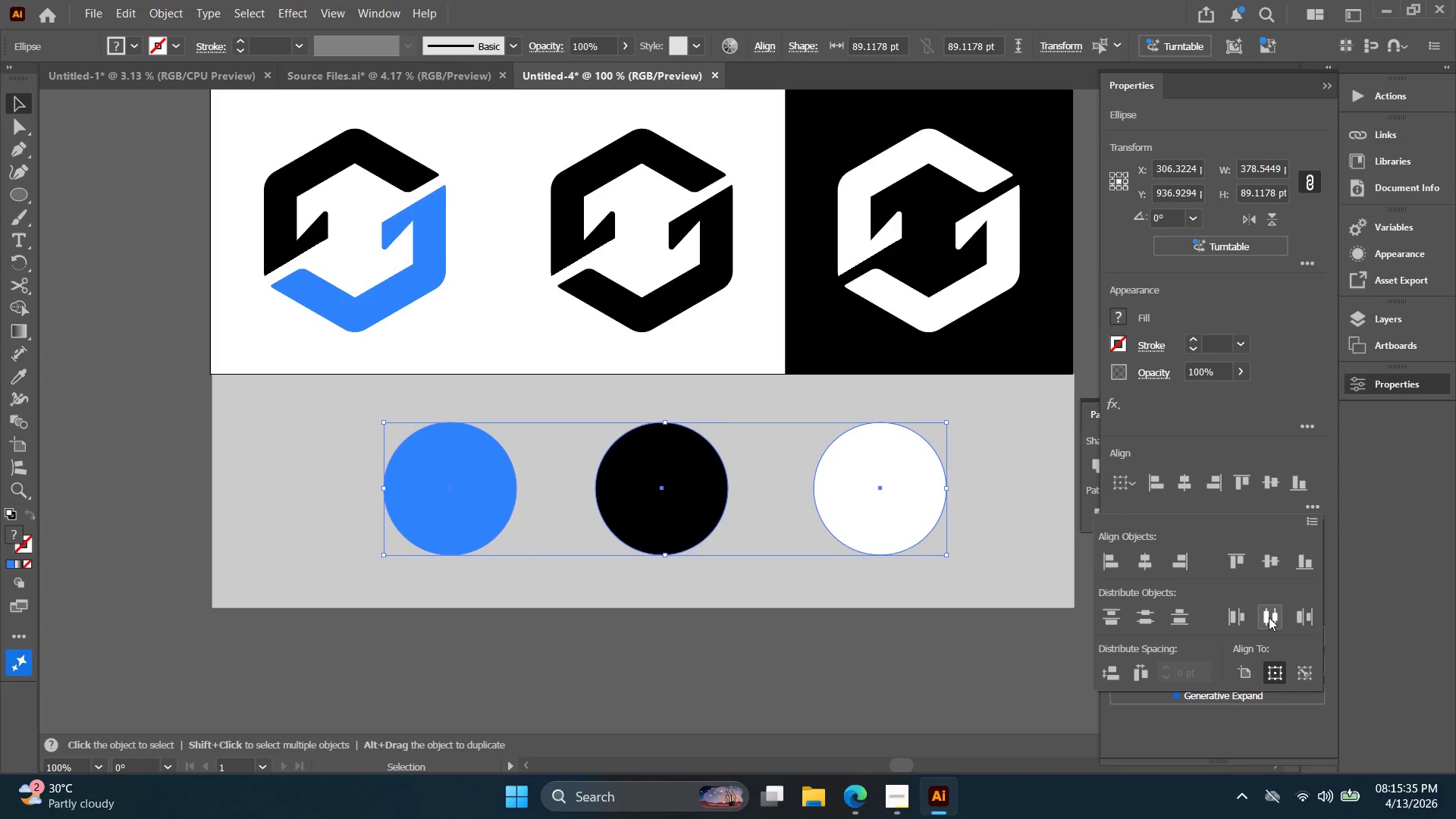 
double_click([1269, 616])
 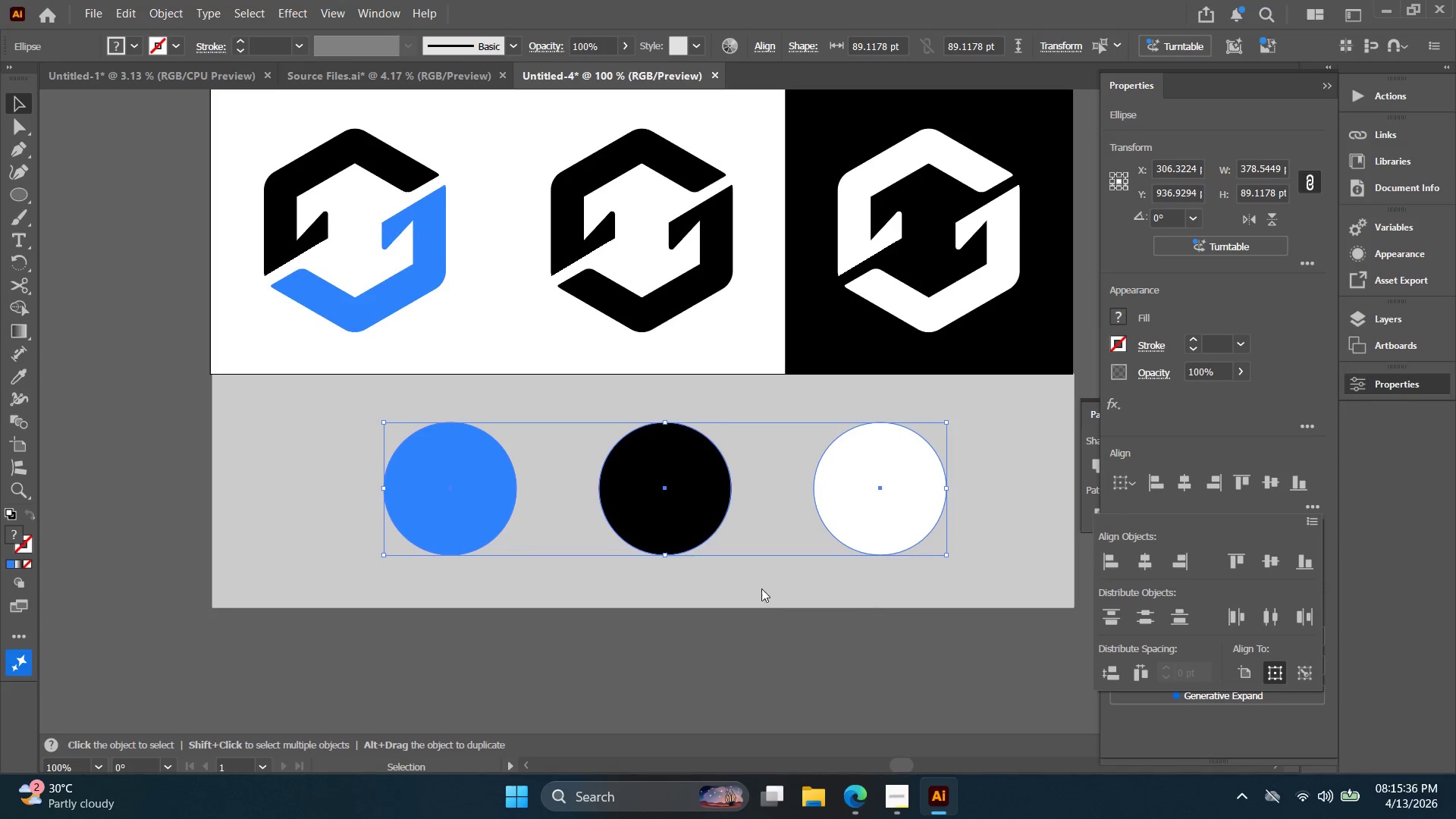 
hold_key(key=Space, duration=0.39)
 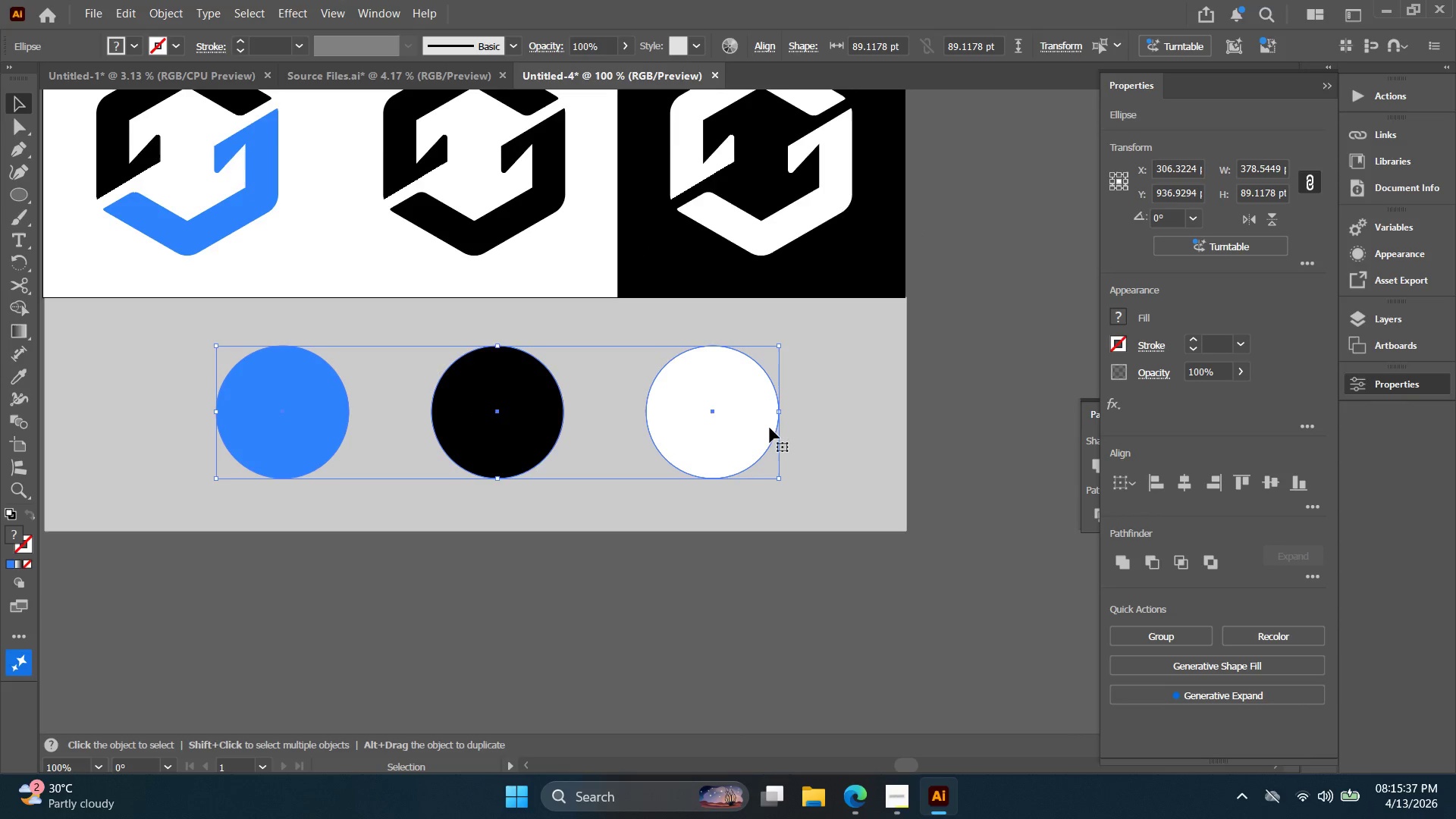 
left_click_drag(start_coordinate=[749, 561], to_coordinate=[582, 484])
 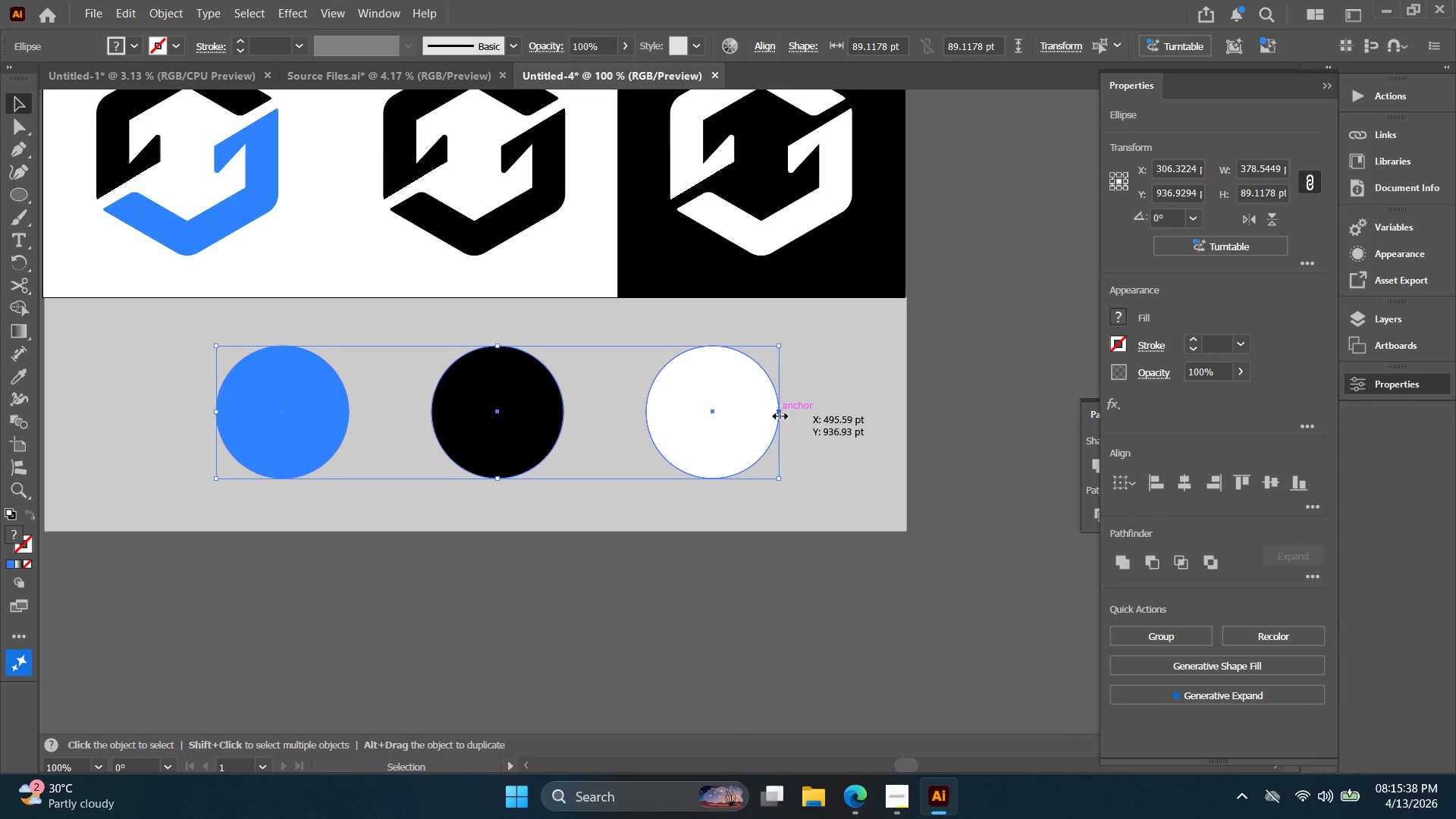 
left_click_drag(start_coordinate=[746, 414], to_coordinate=[713, 410])
 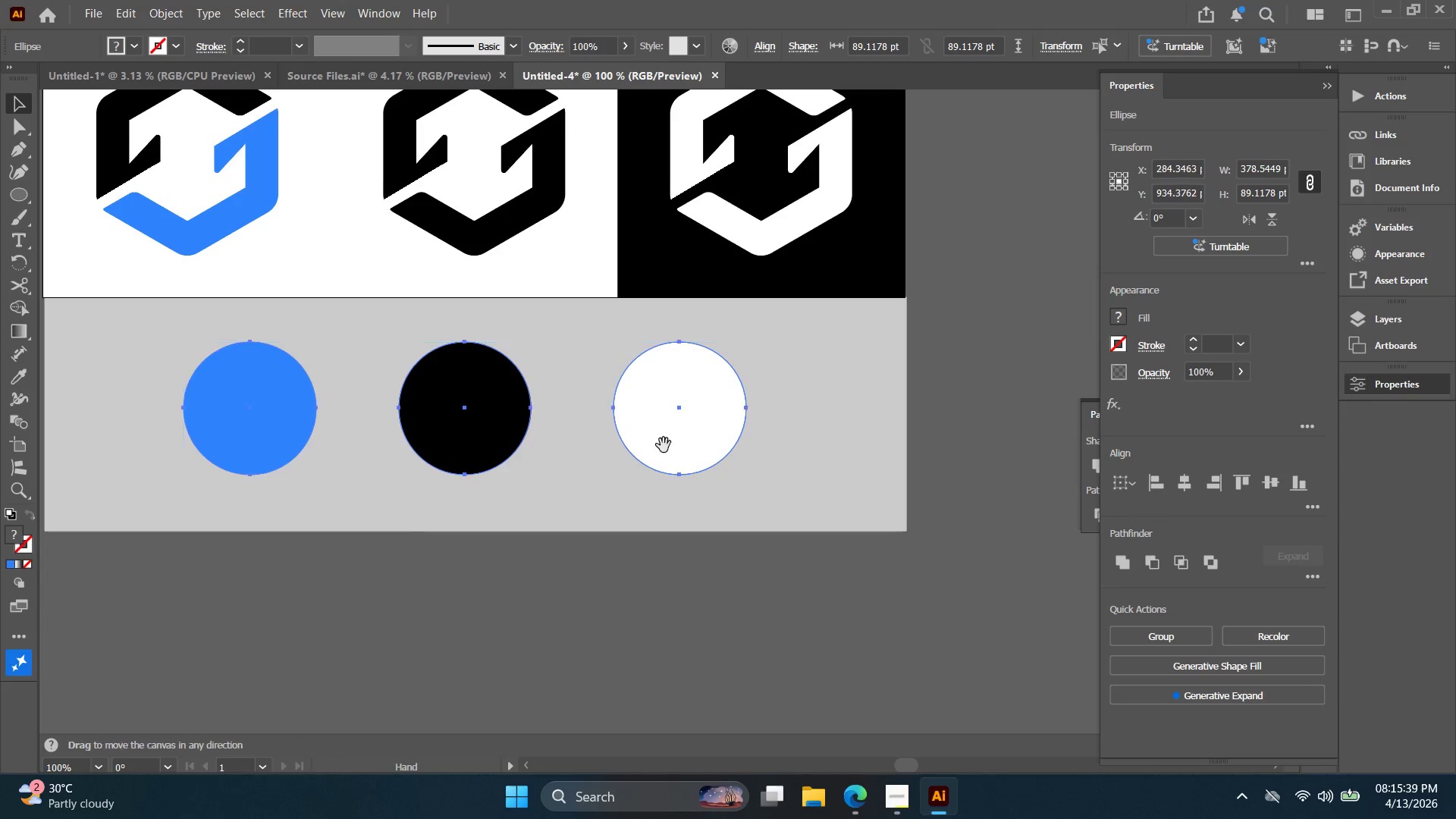 
hold_key(key=Space, duration=0.39)
 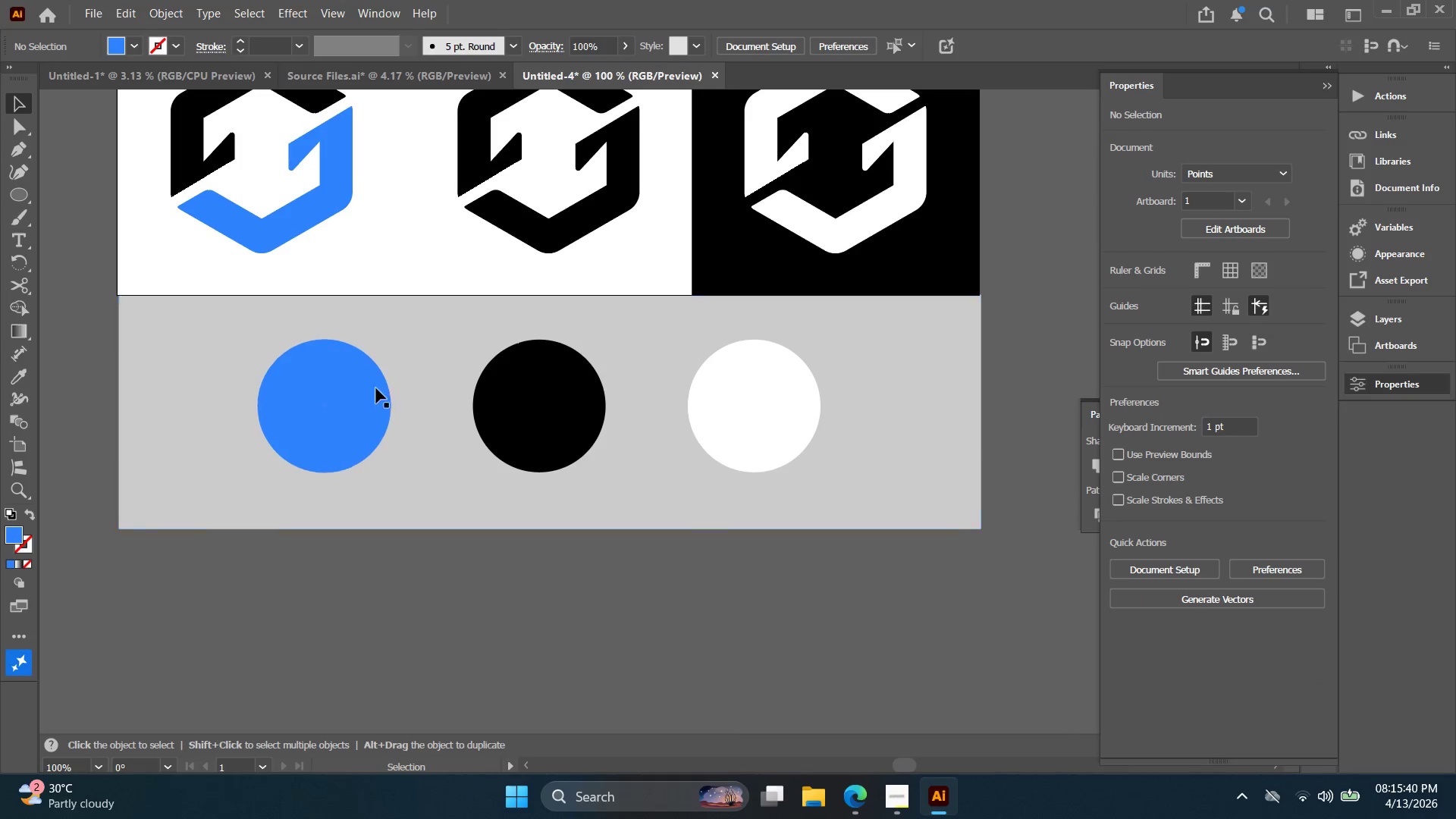 
left_click_drag(start_coordinate=[740, 484], to_coordinate=[814, 482])
 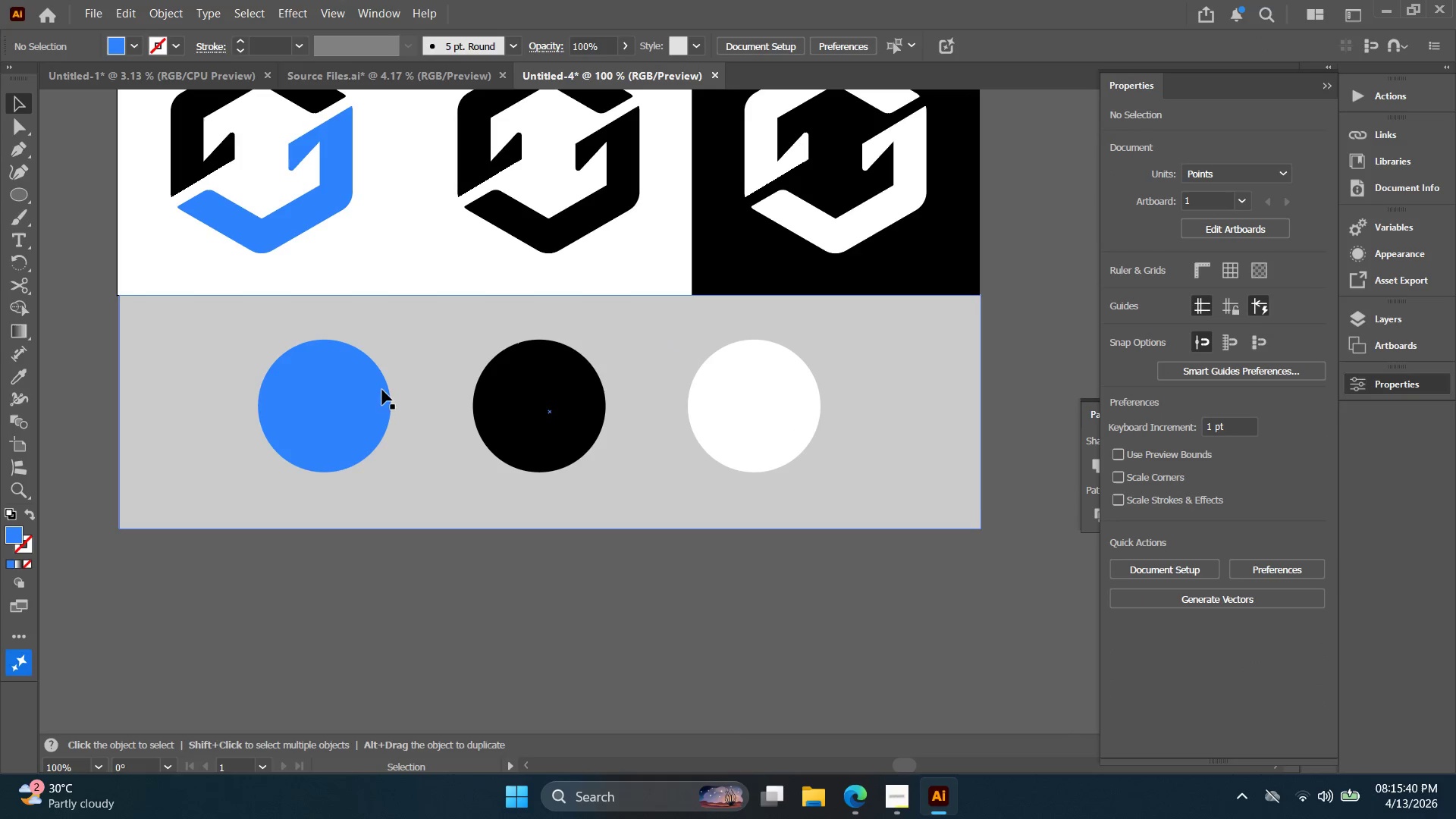 
left_click_drag(start_coordinate=[370, 391], to_coordinate=[317, 387])
 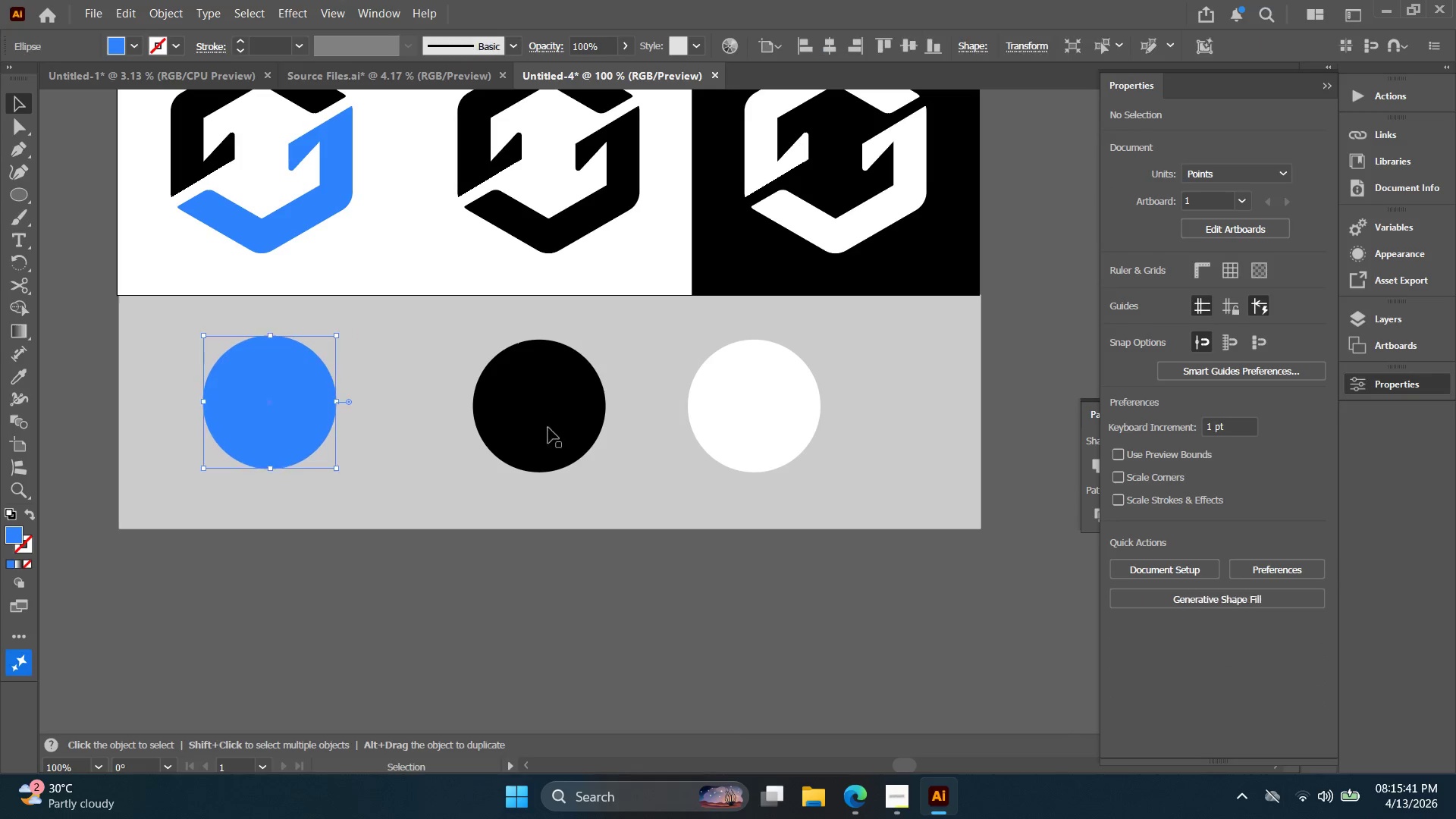 
hold_key(key=ShiftLeft, duration=0.72)
double_click([731, 413])
 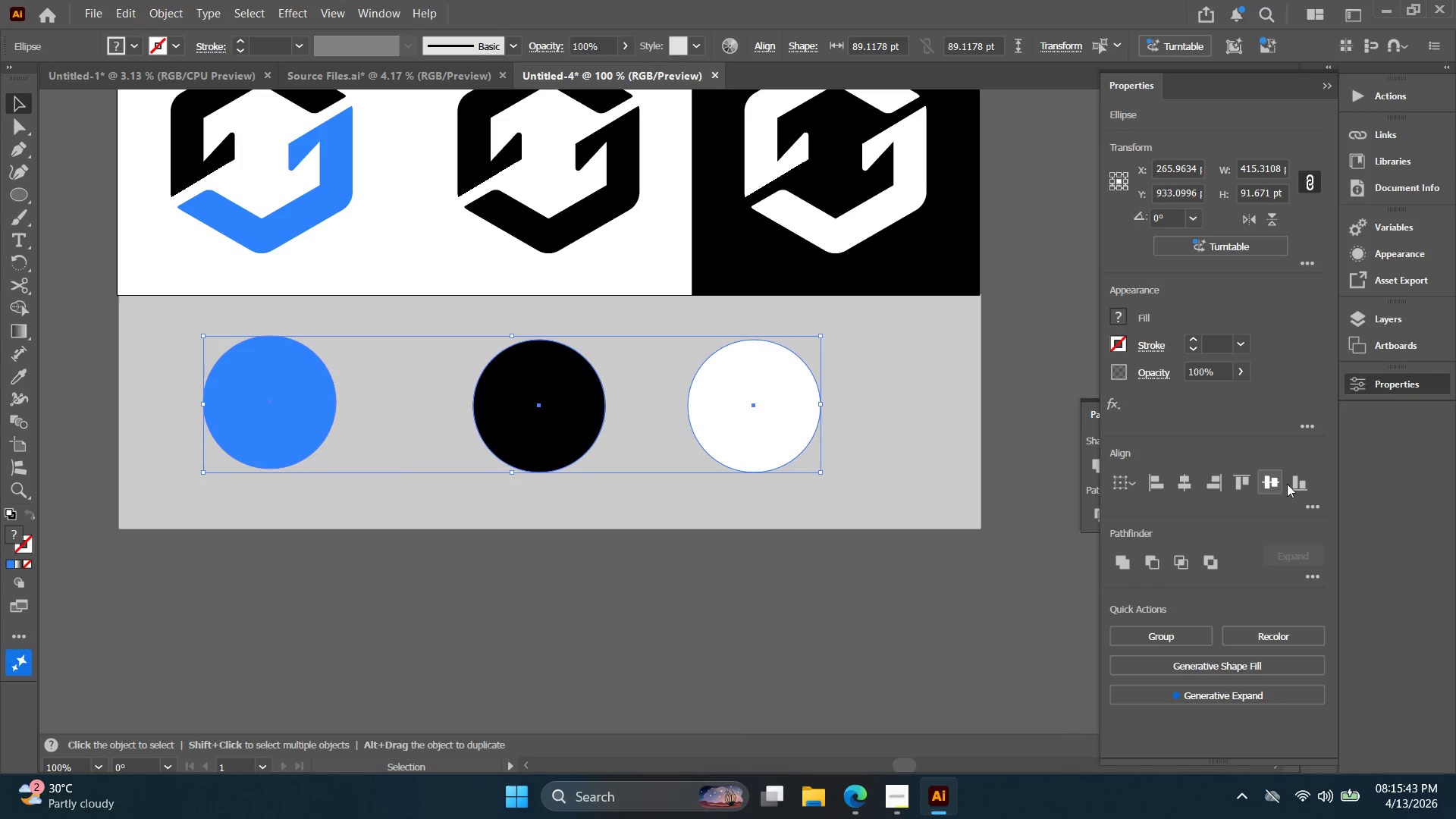 
left_click([1306, 513])
 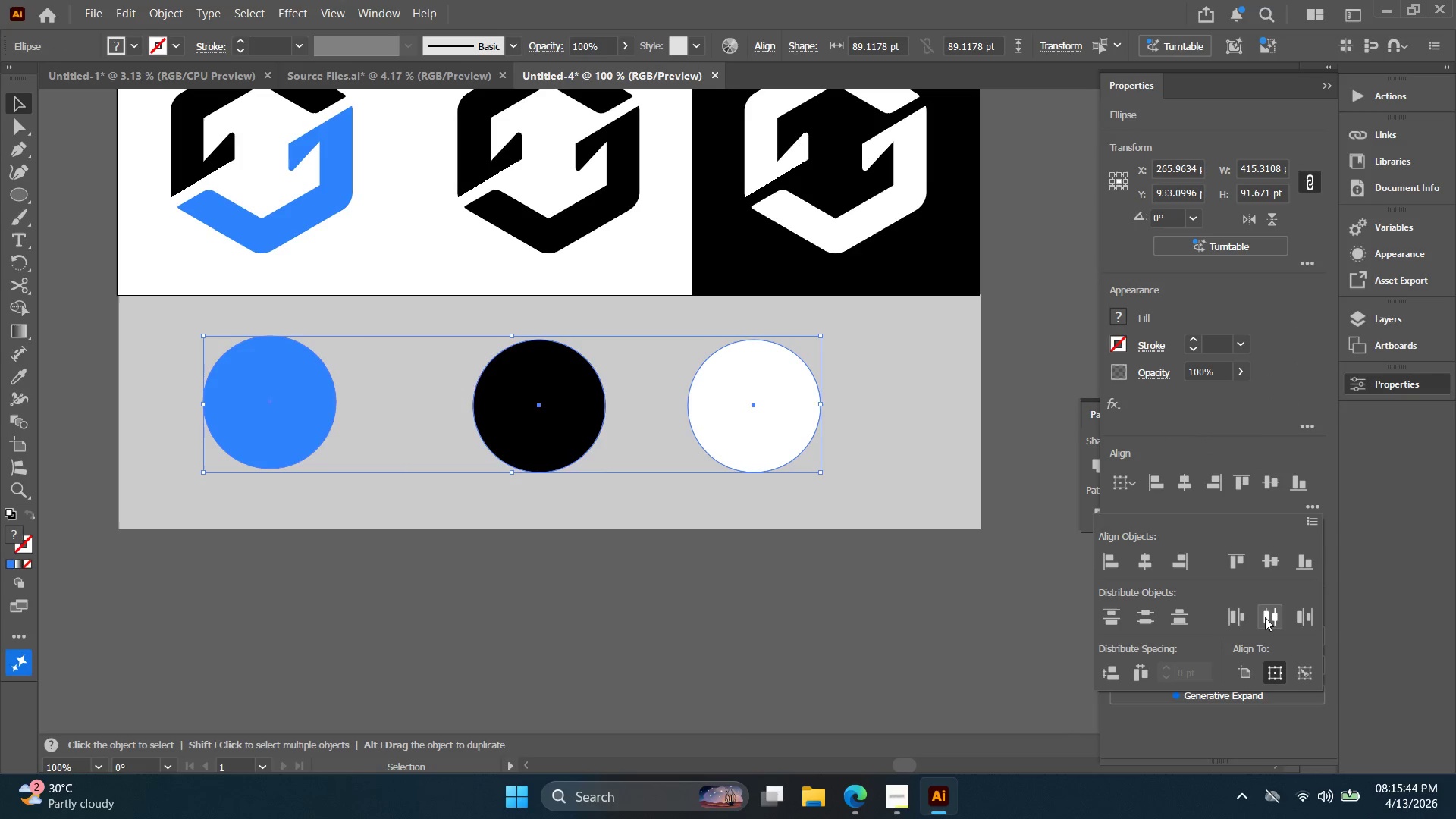 
double_click([1267, 616])
 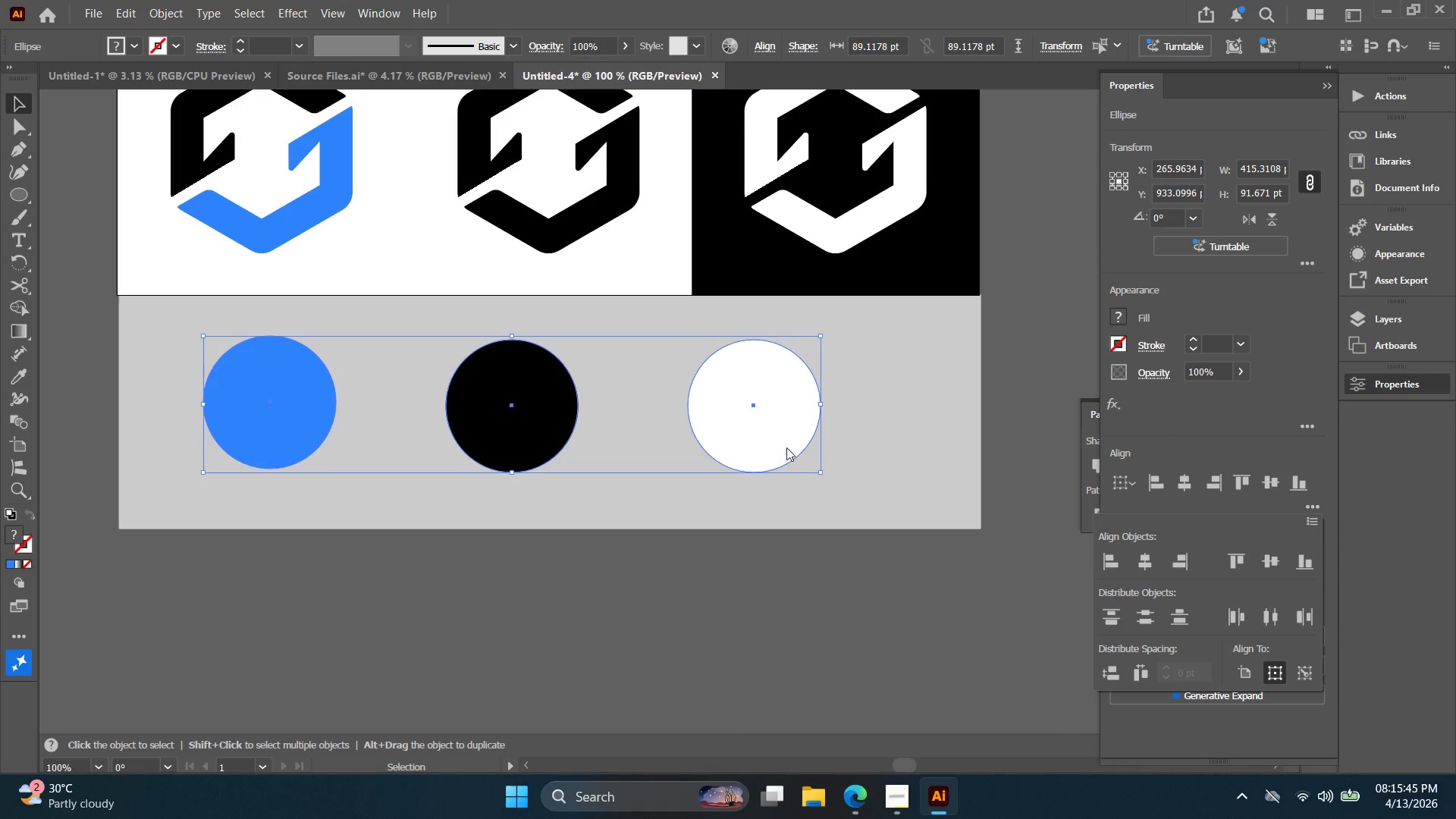 
key(Control+ControlLeft)
 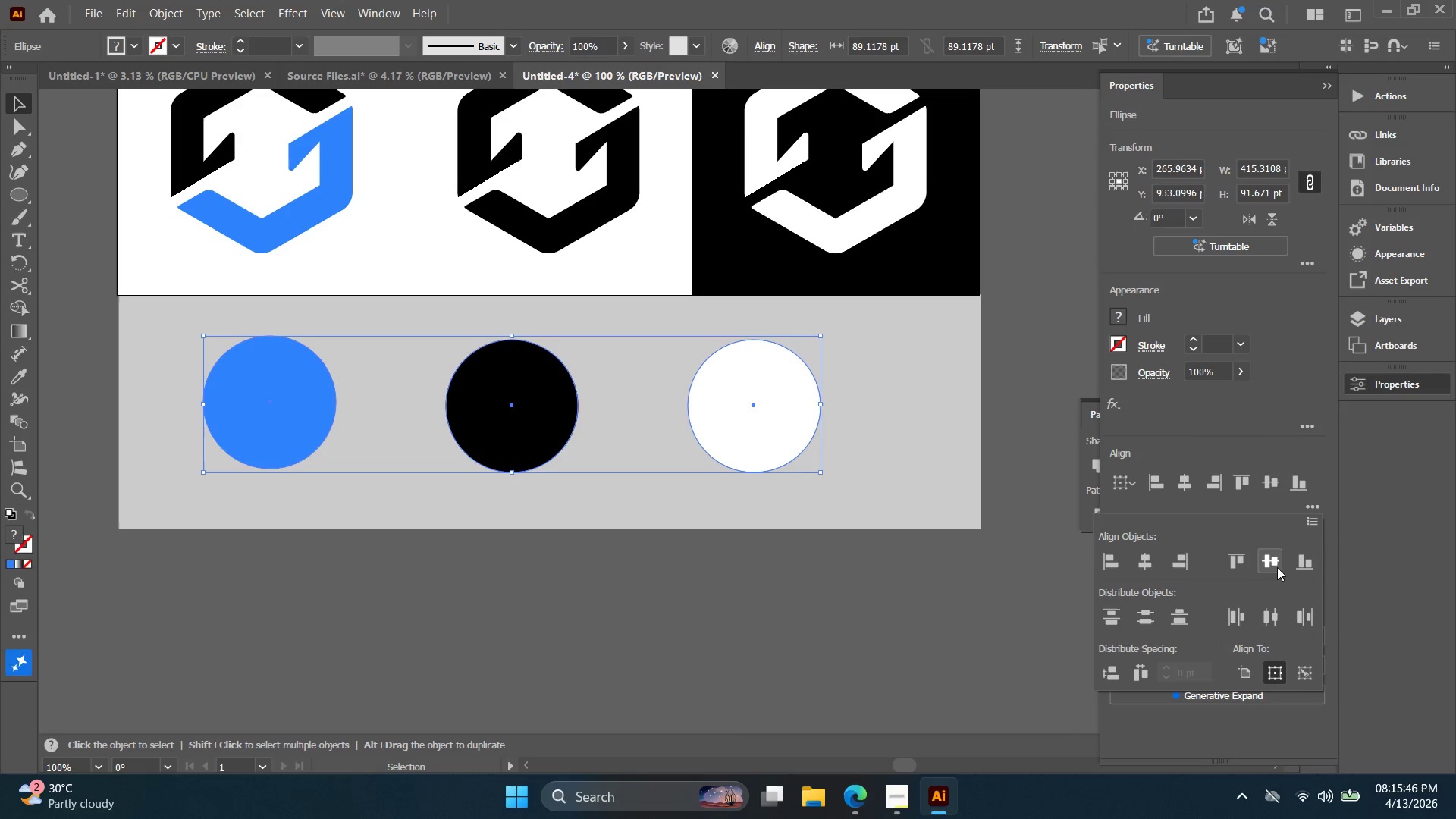 
double_click([1276, 566])
 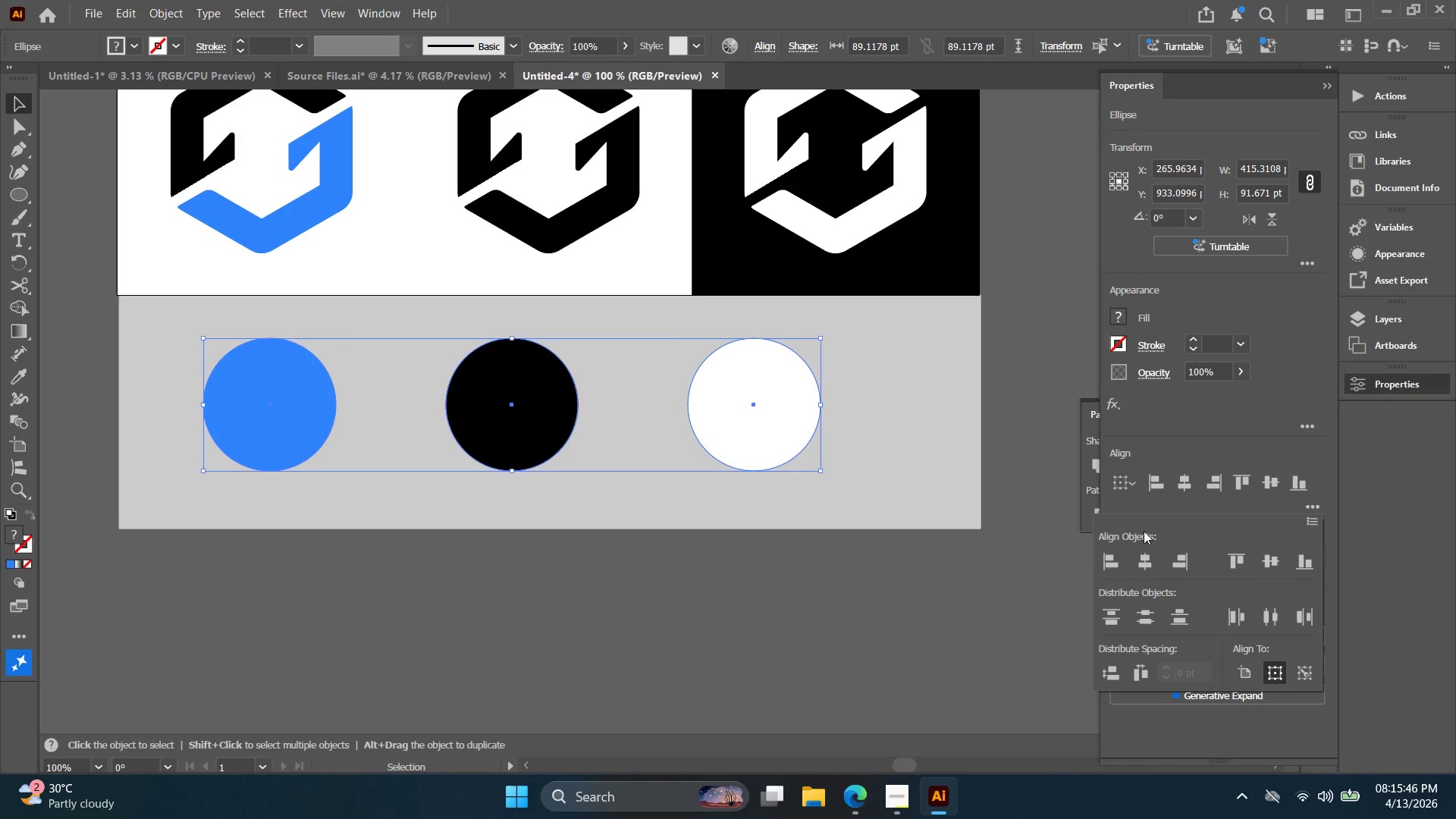 
key(Control+ControlLeft)
 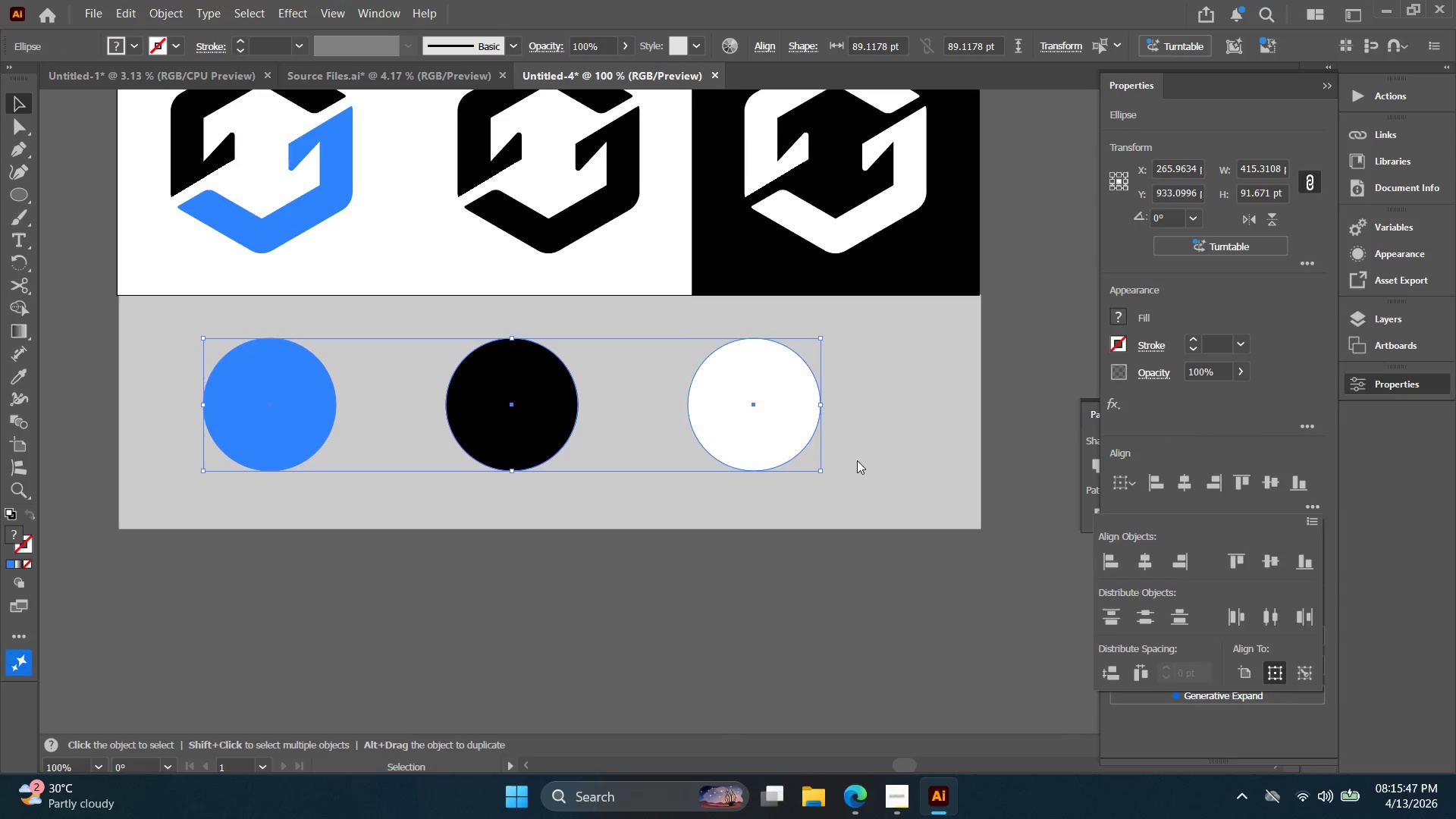 
key(Control+G)
 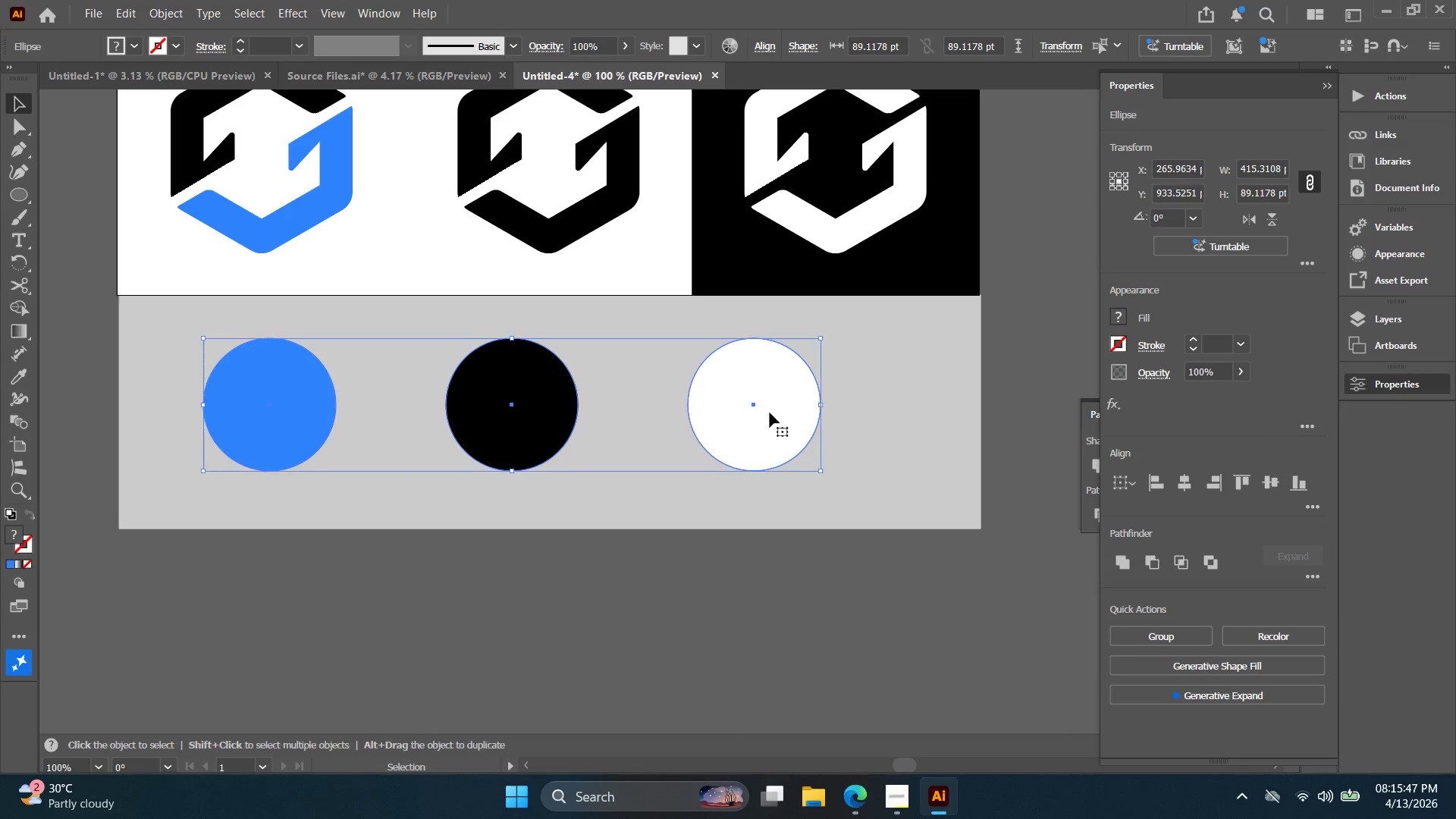 
left_click_drag(start_coordinate=[772, 411], to_coordinate=[812, 423])
 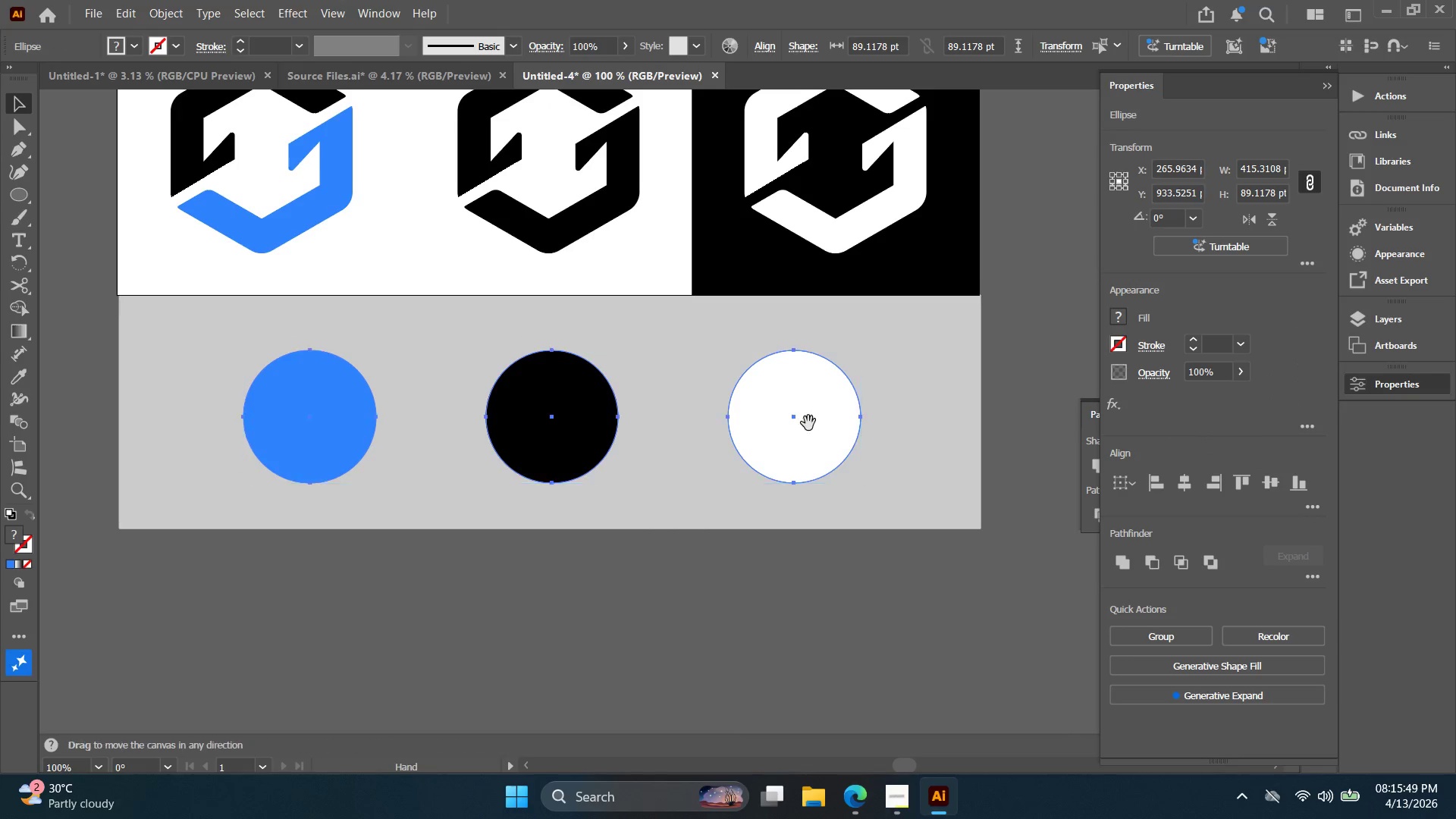 
hold_key(key=Space, duration=0.42)
 